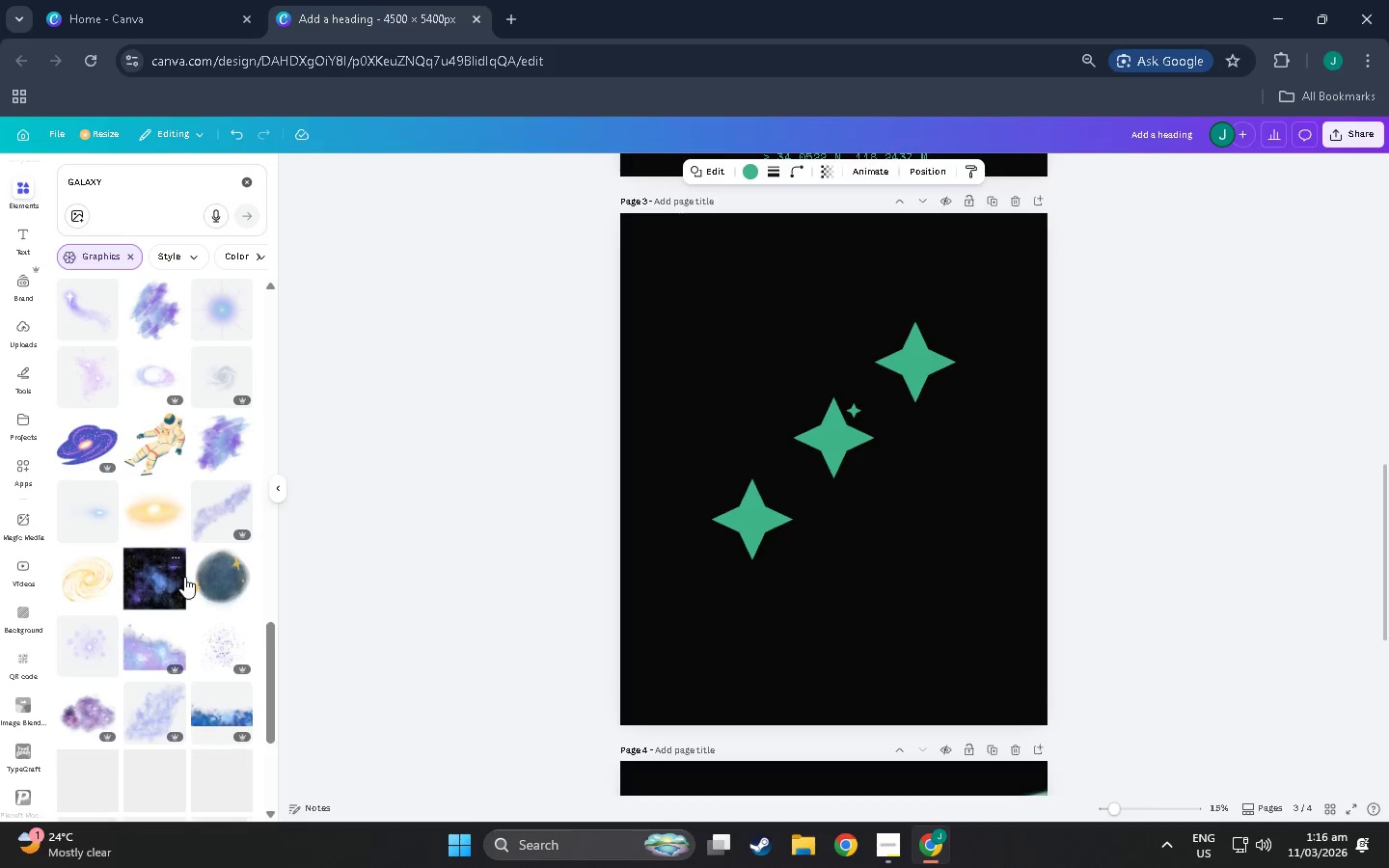 
scroll: coordinate [122, 545], scroll_direction: down, amount: 18.0
 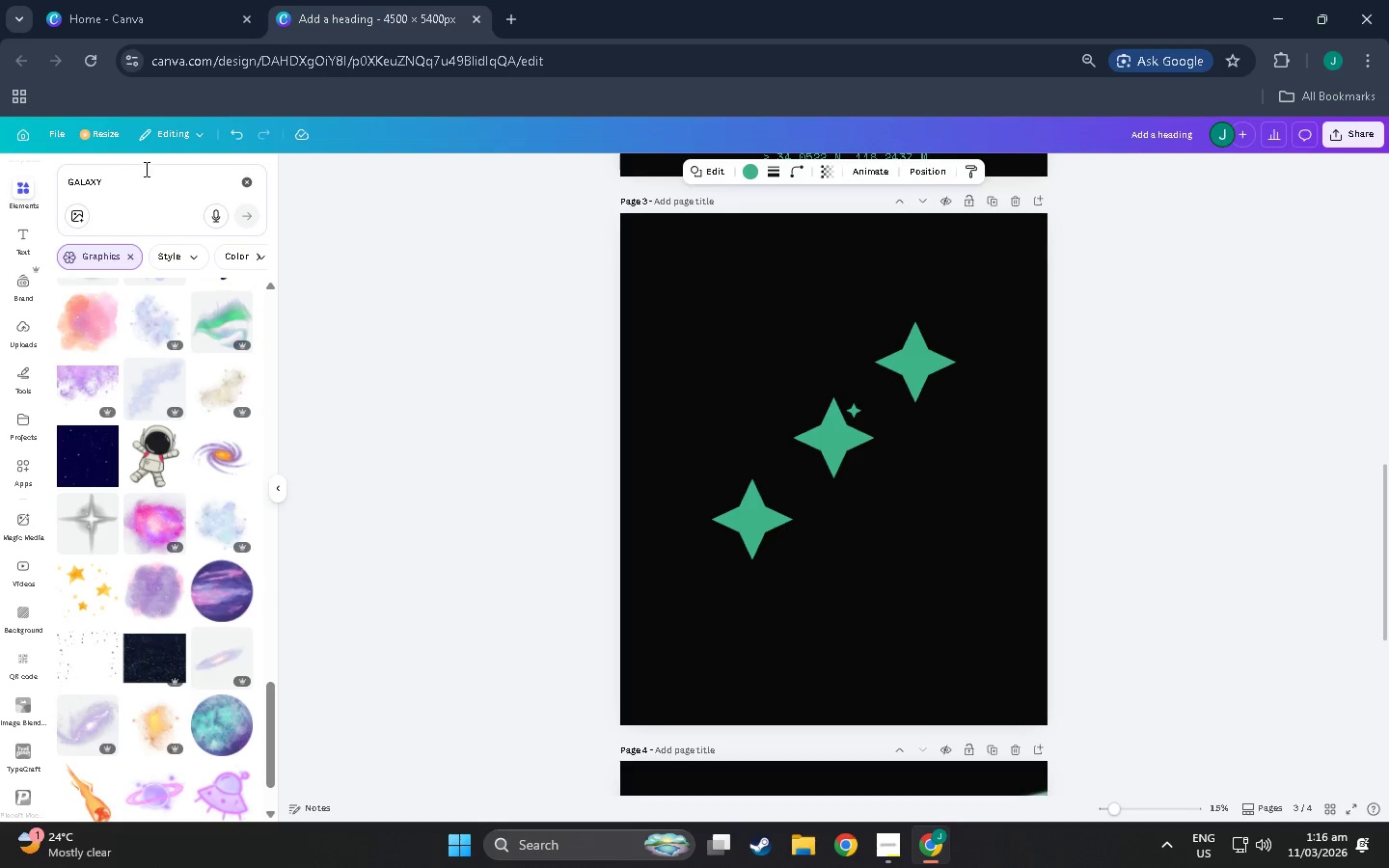 
left_click_drag(start_coordinate=[145, 169], to_coordinate=[55, 171])
 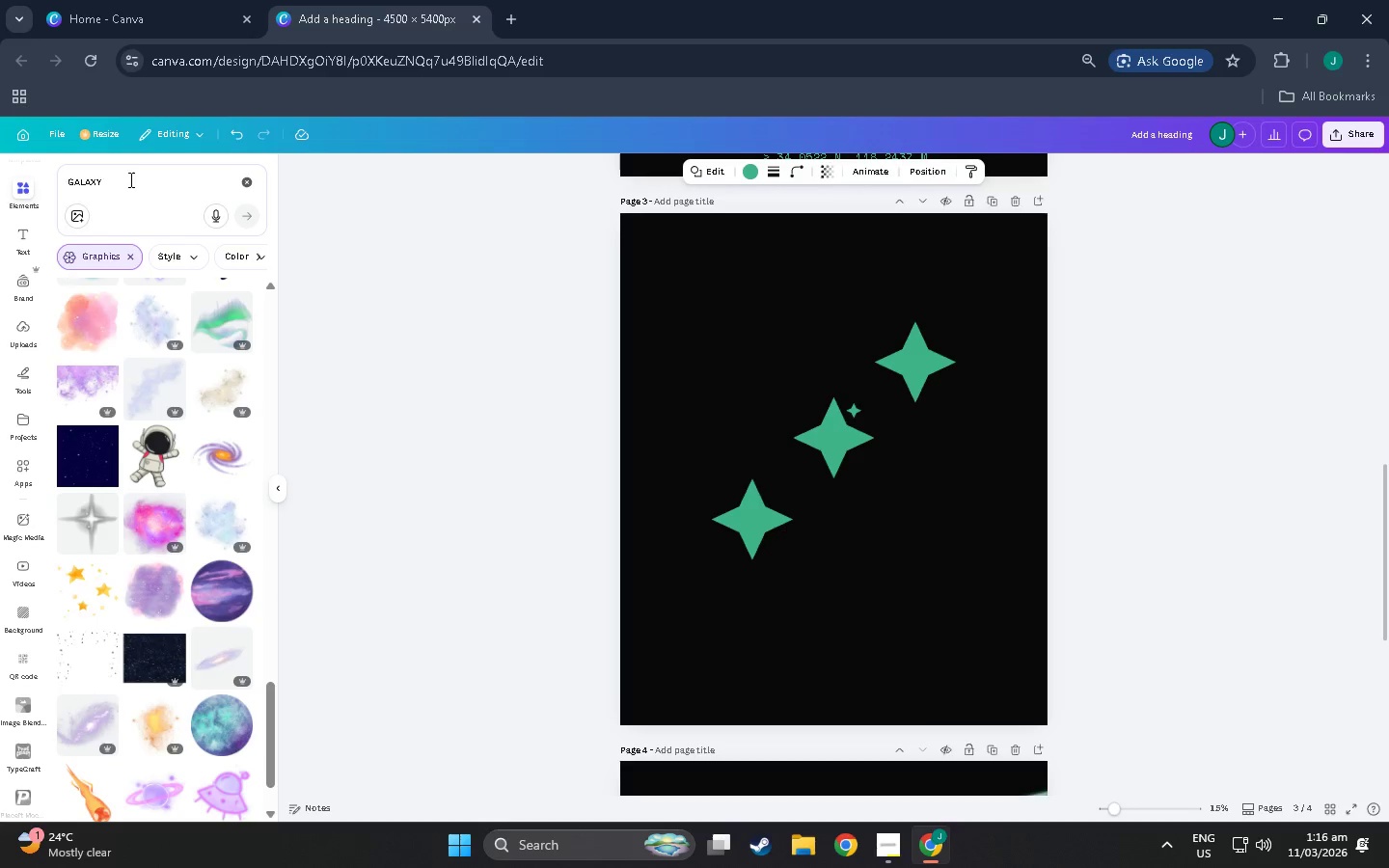 
left_click_drag(start_coordinate=[135, 176], to_coordinate=[0, 186])
 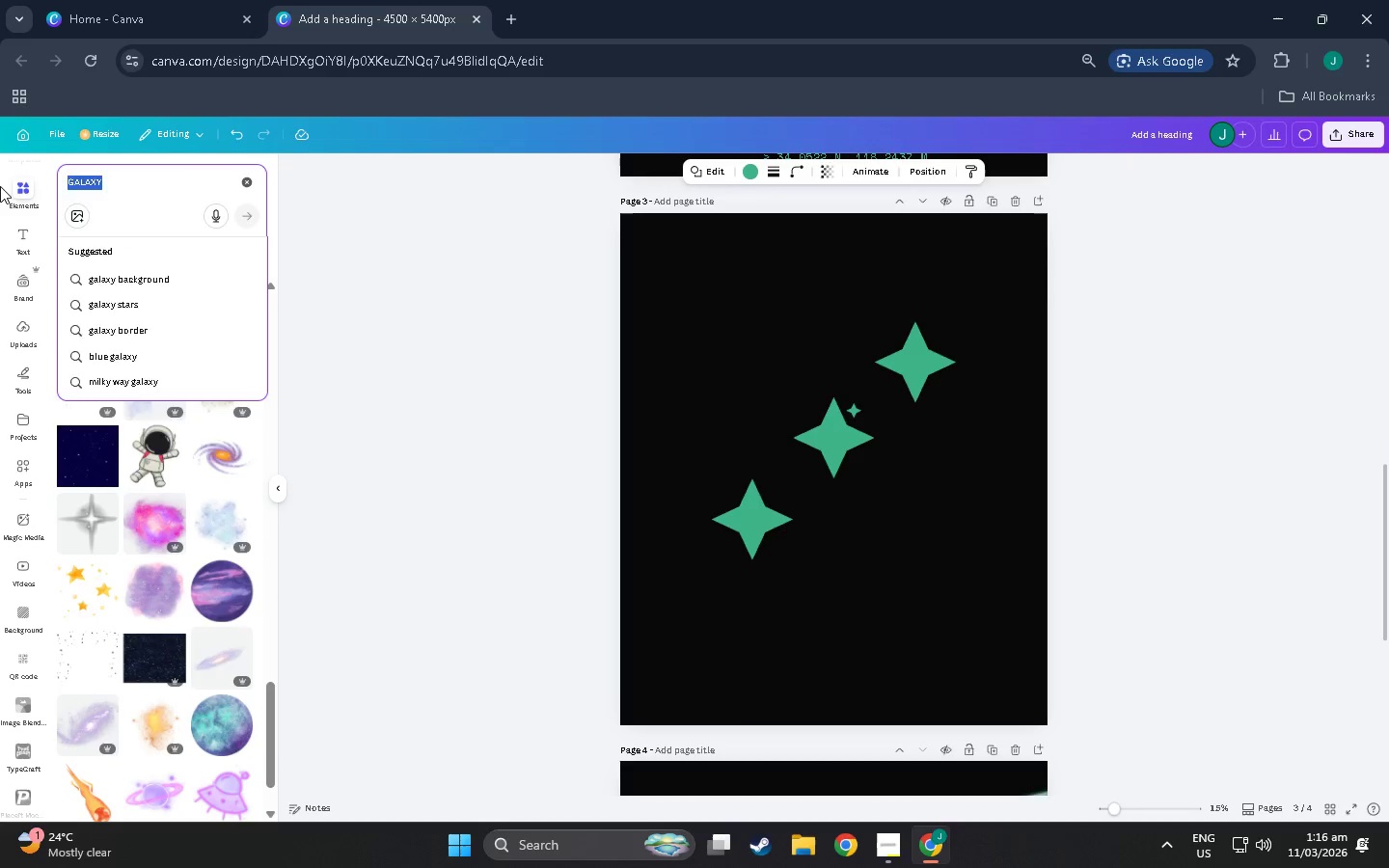 
type(NEON)
 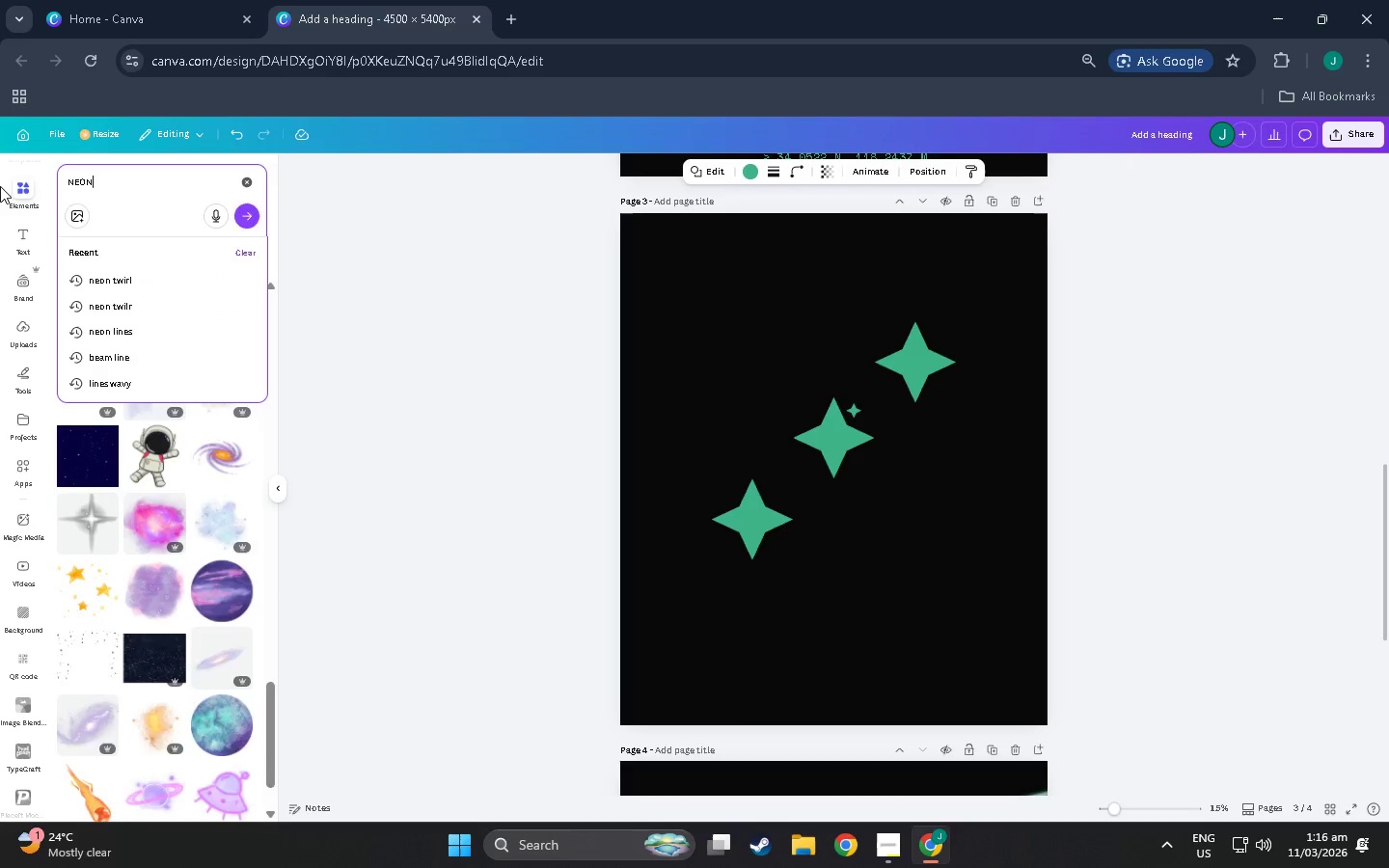 
key(Enter)
 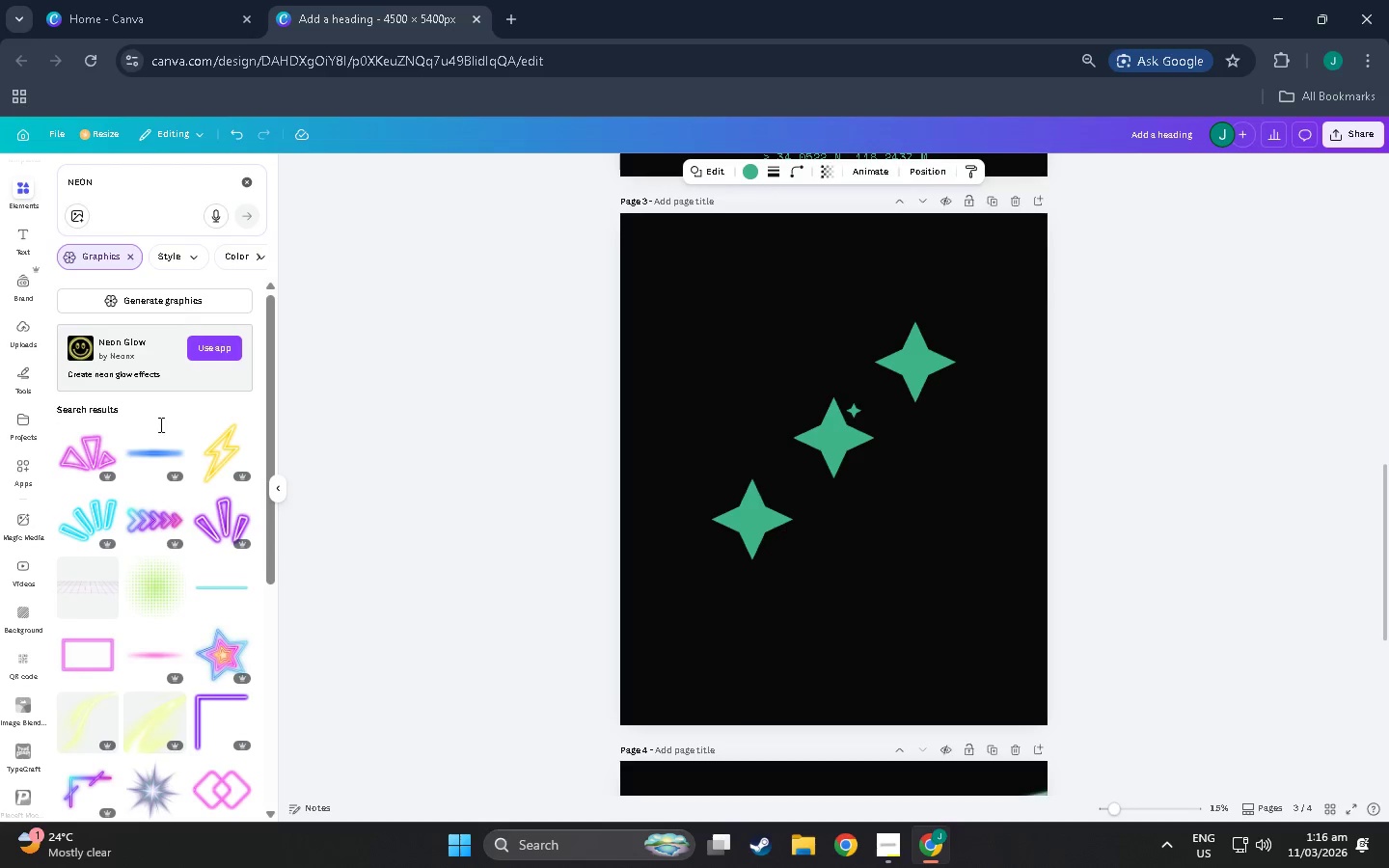 
scroll: coordinate [184, 475], scroll_direction: down, amount: 15.0
 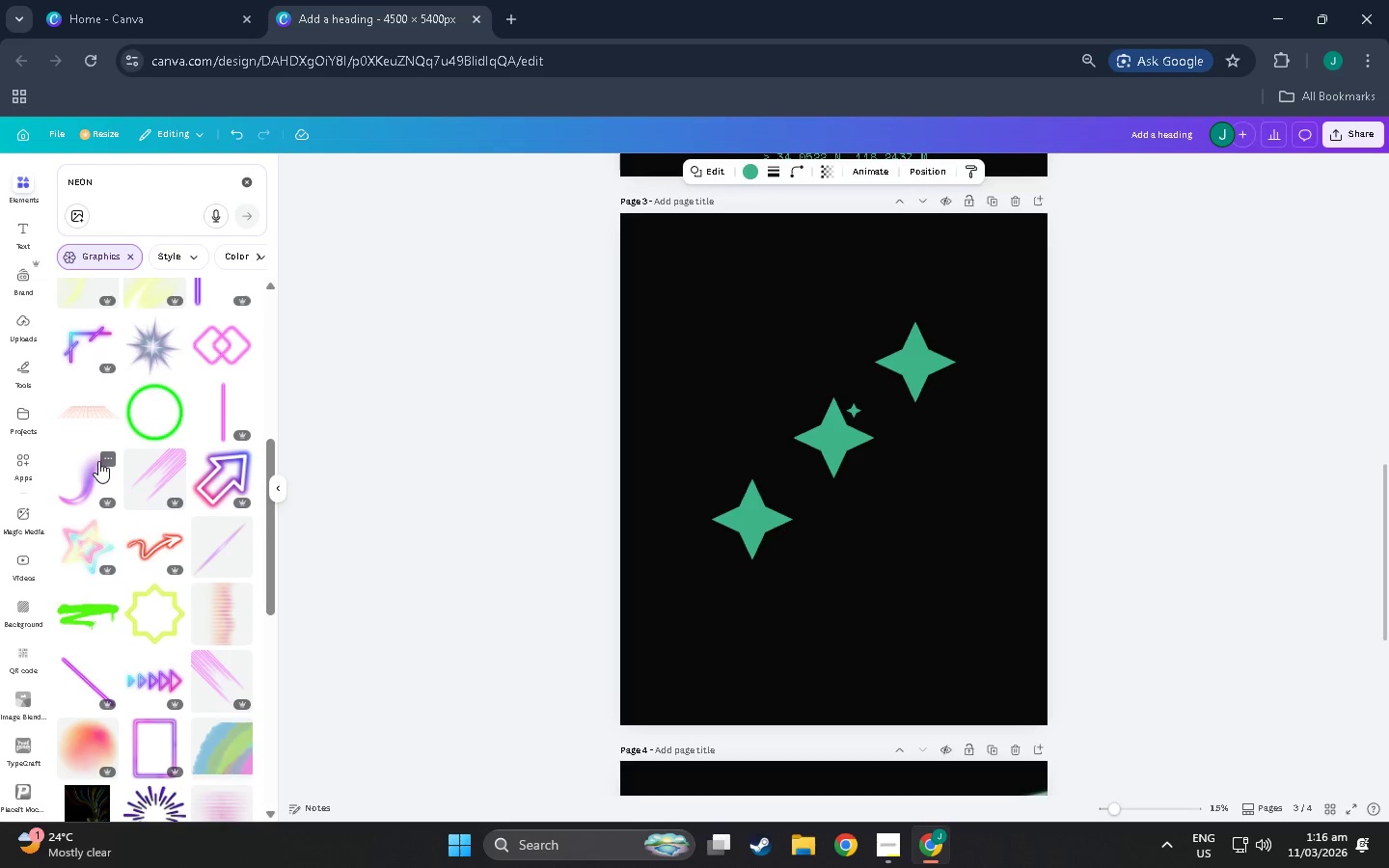 
left_click([53, 491])
 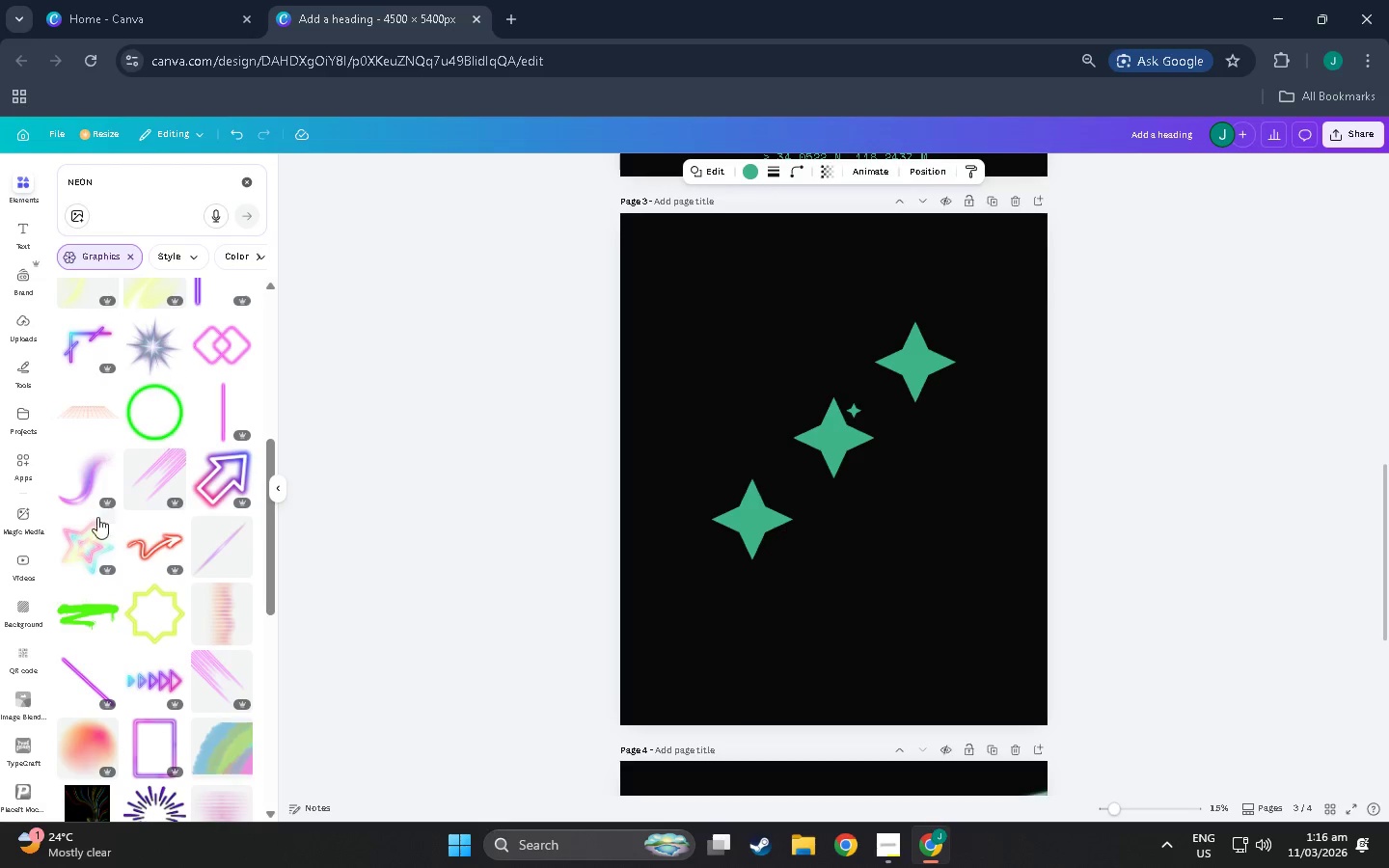 
left_click([68, 480])
 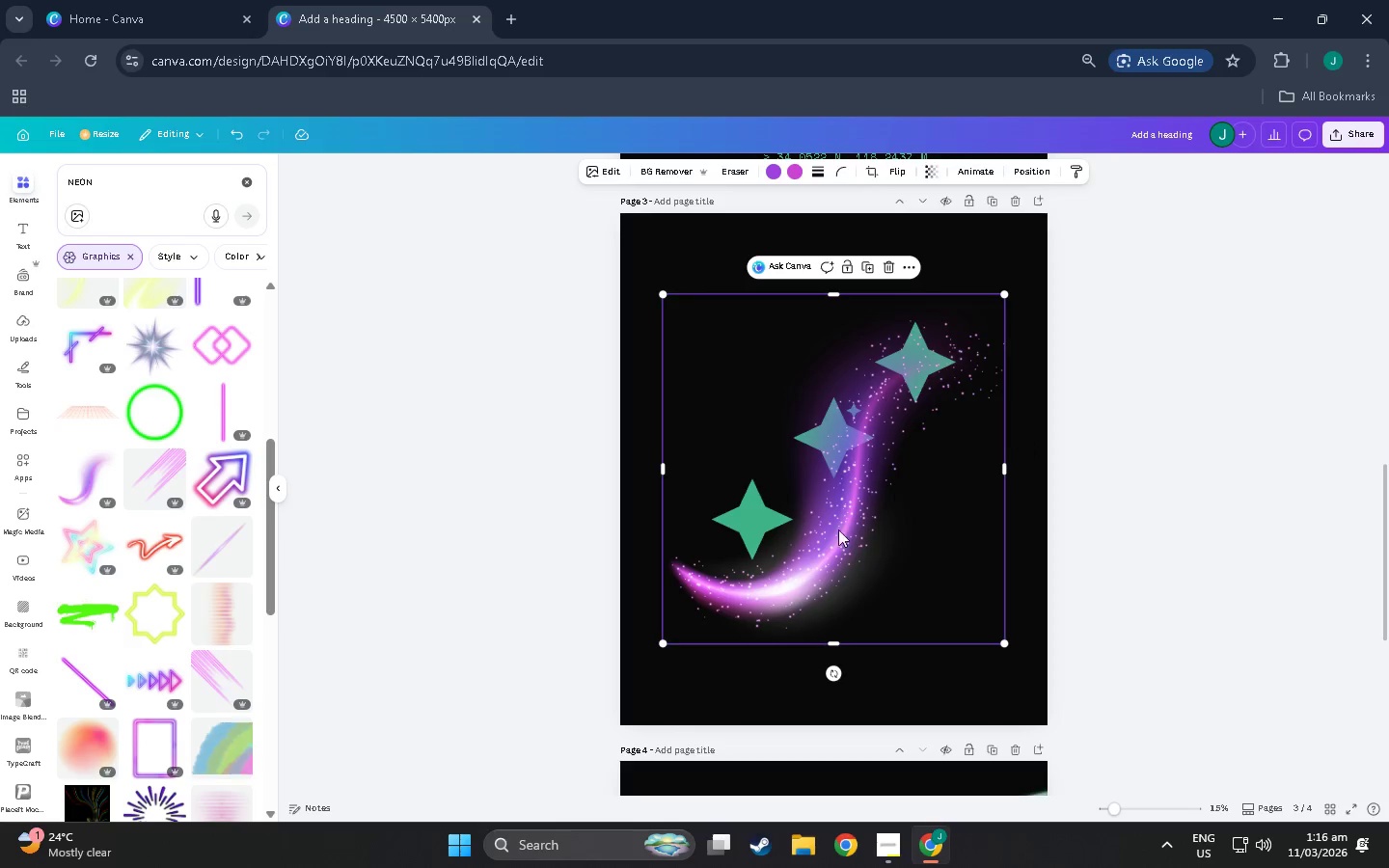 
left_click_drag(start_coordinate=[823, 548], to_coordinate=[925, 466])
 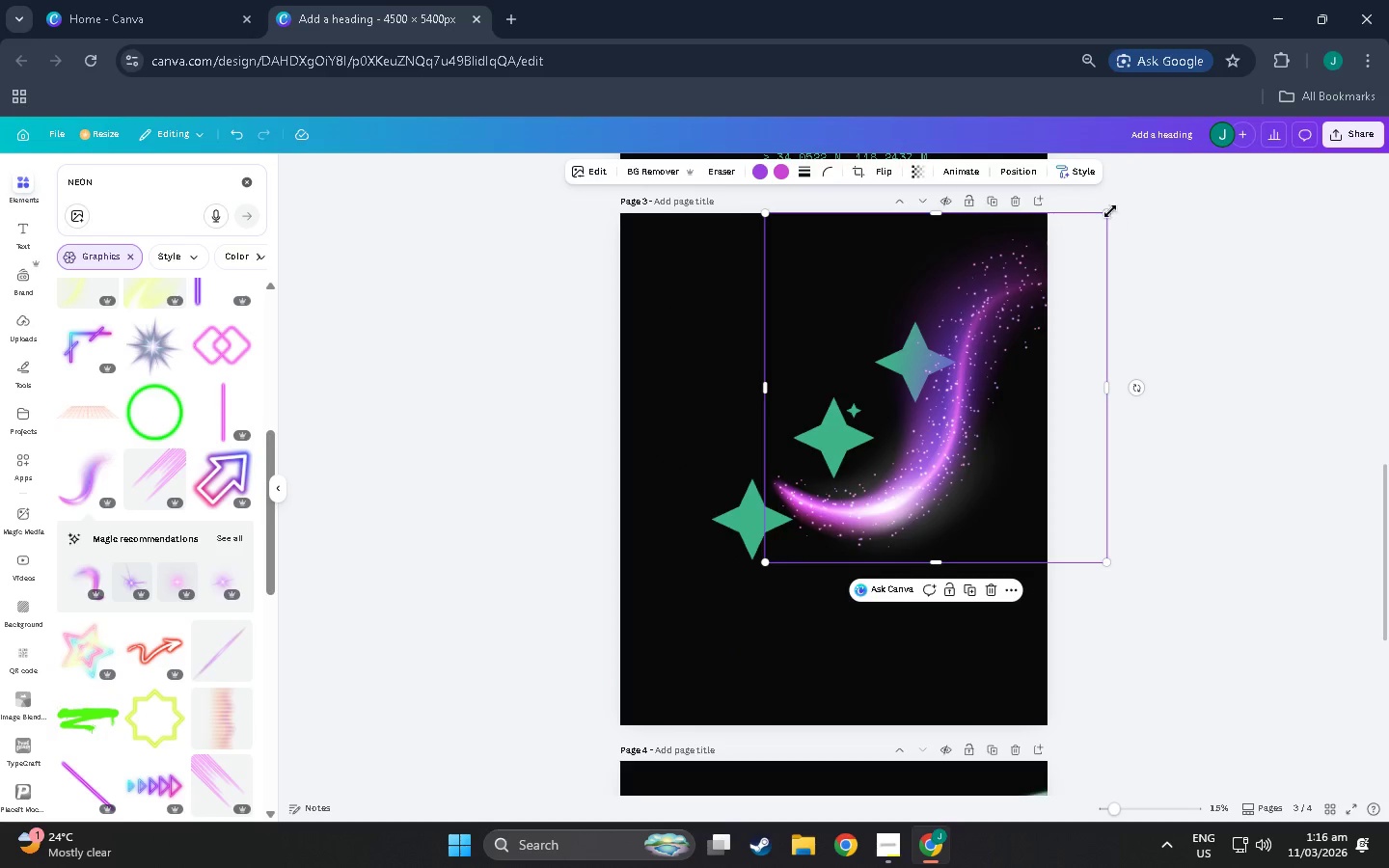 
left_click_drag(start_coordinate=[1110, 211], to_coordinate=[1033, 264])
 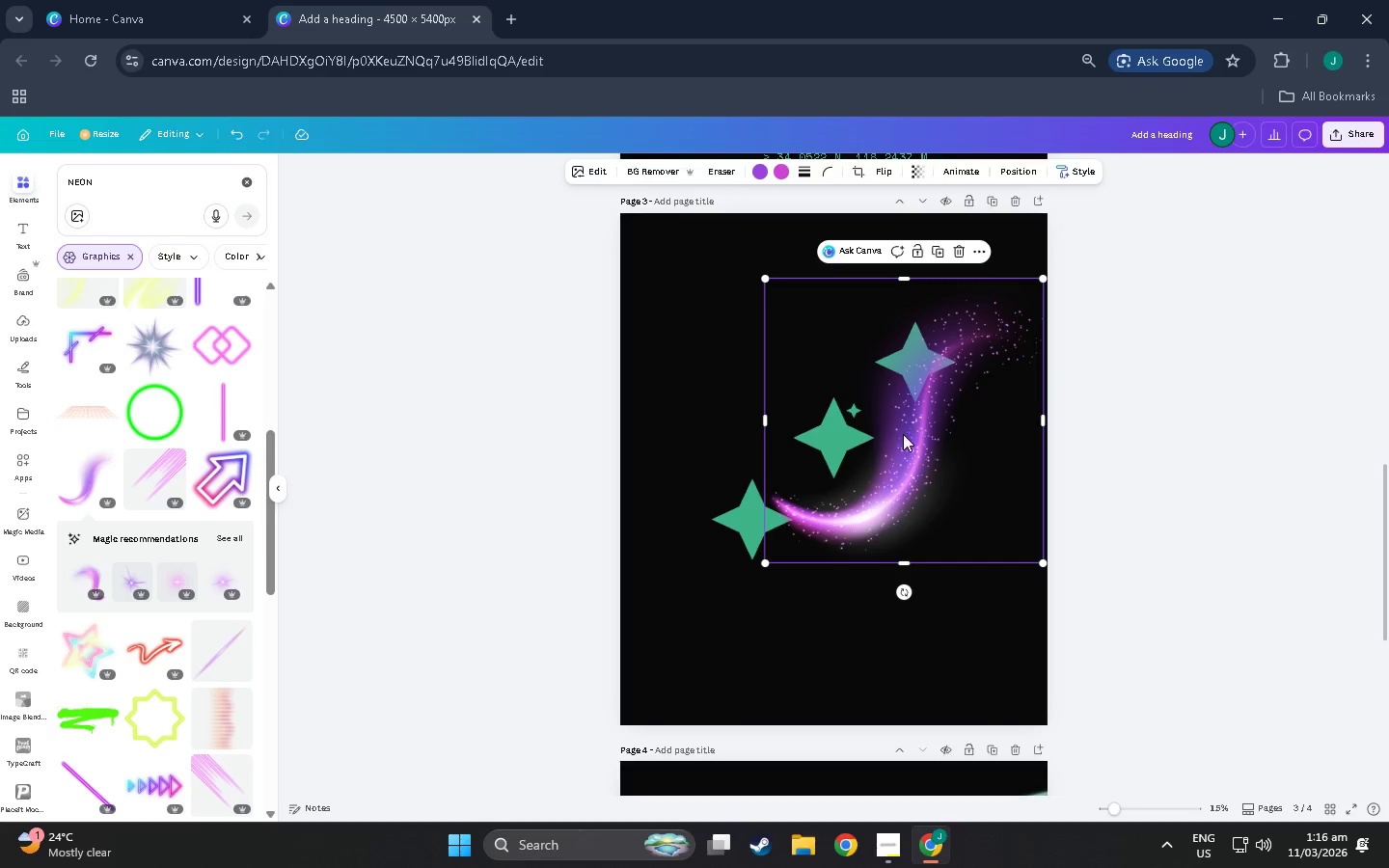 
left_click_drag(start_coordinate=[903, 434], to_coordinate=[933, 430])
 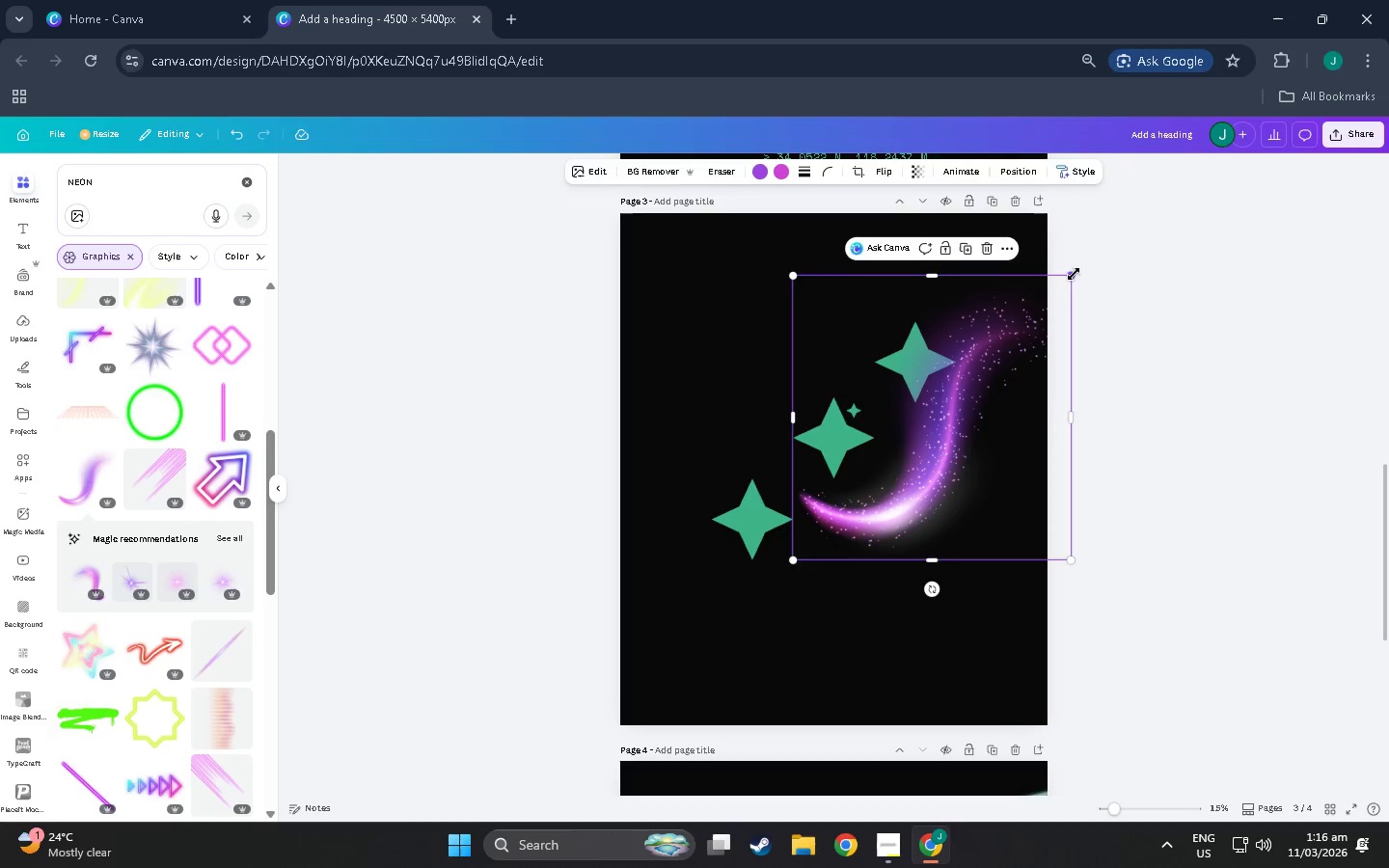 
left_click_drag(start_coordinate=[1074, 274], to_coordinate=[1008, 338])
 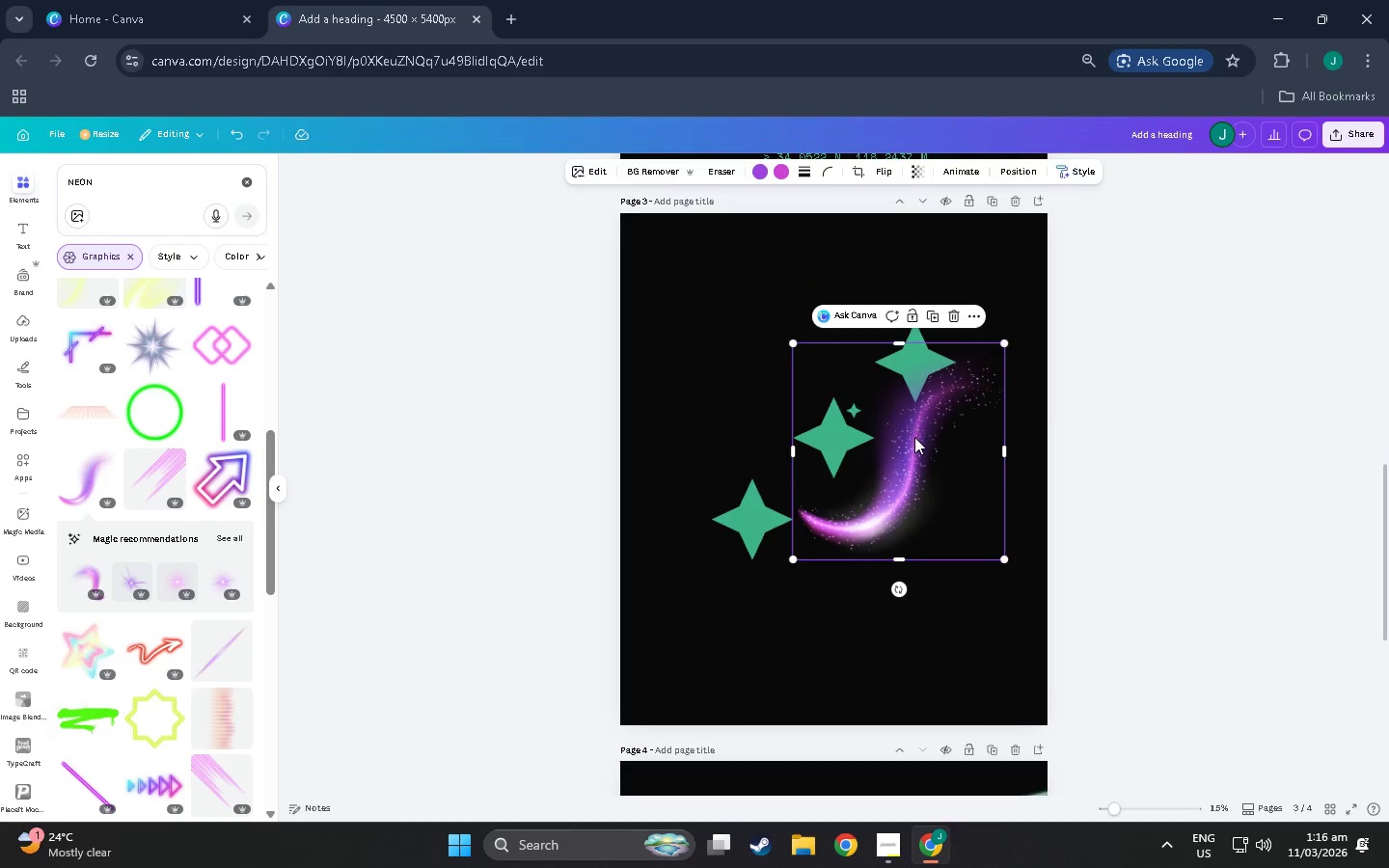 
left_click_drag(start_coordinate=[914, 438], to_coordinate=[1001, 344])
 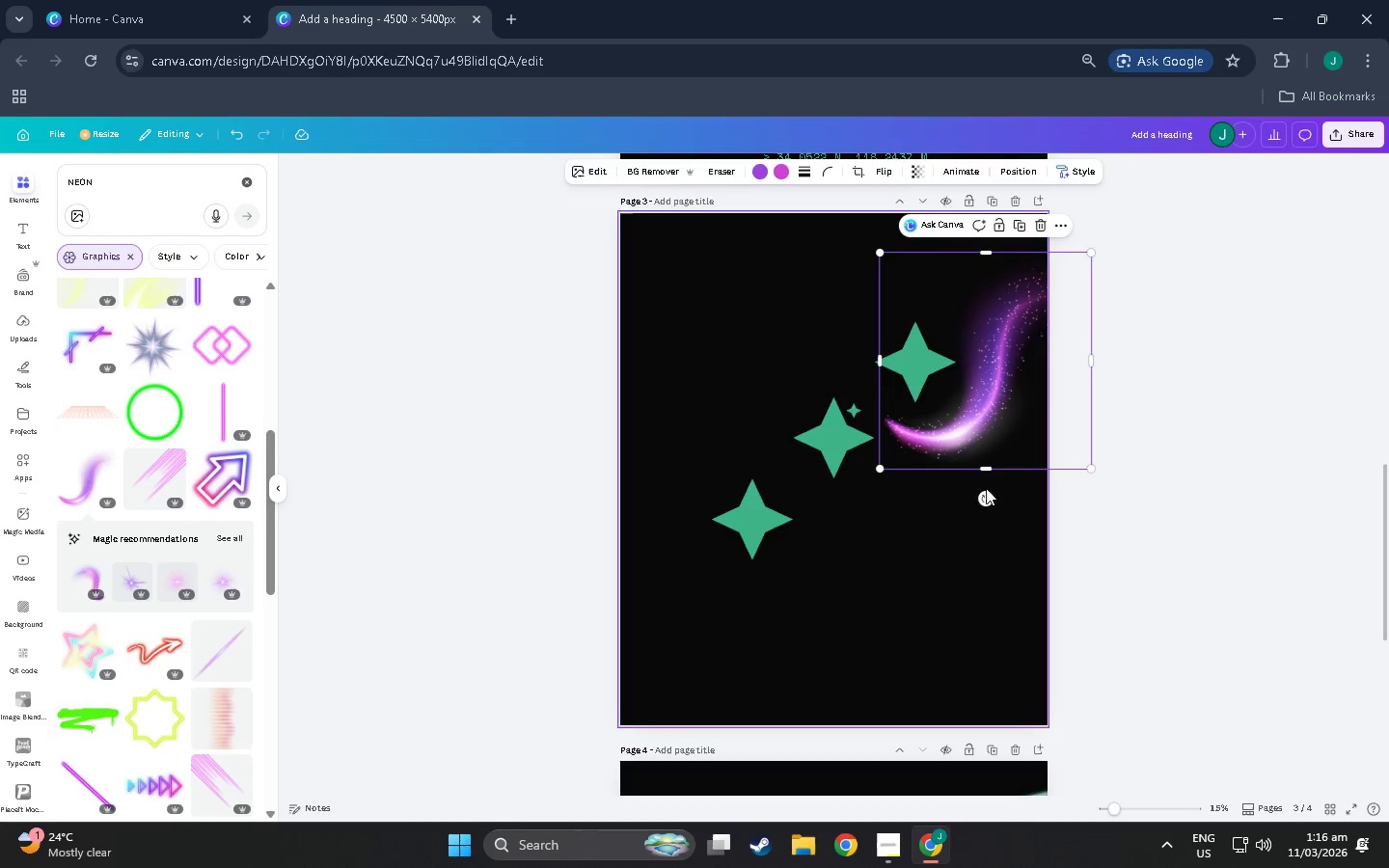 
left_click_drag(start_coordinate=[989, 496], to_coordinate=[1053, 498])
 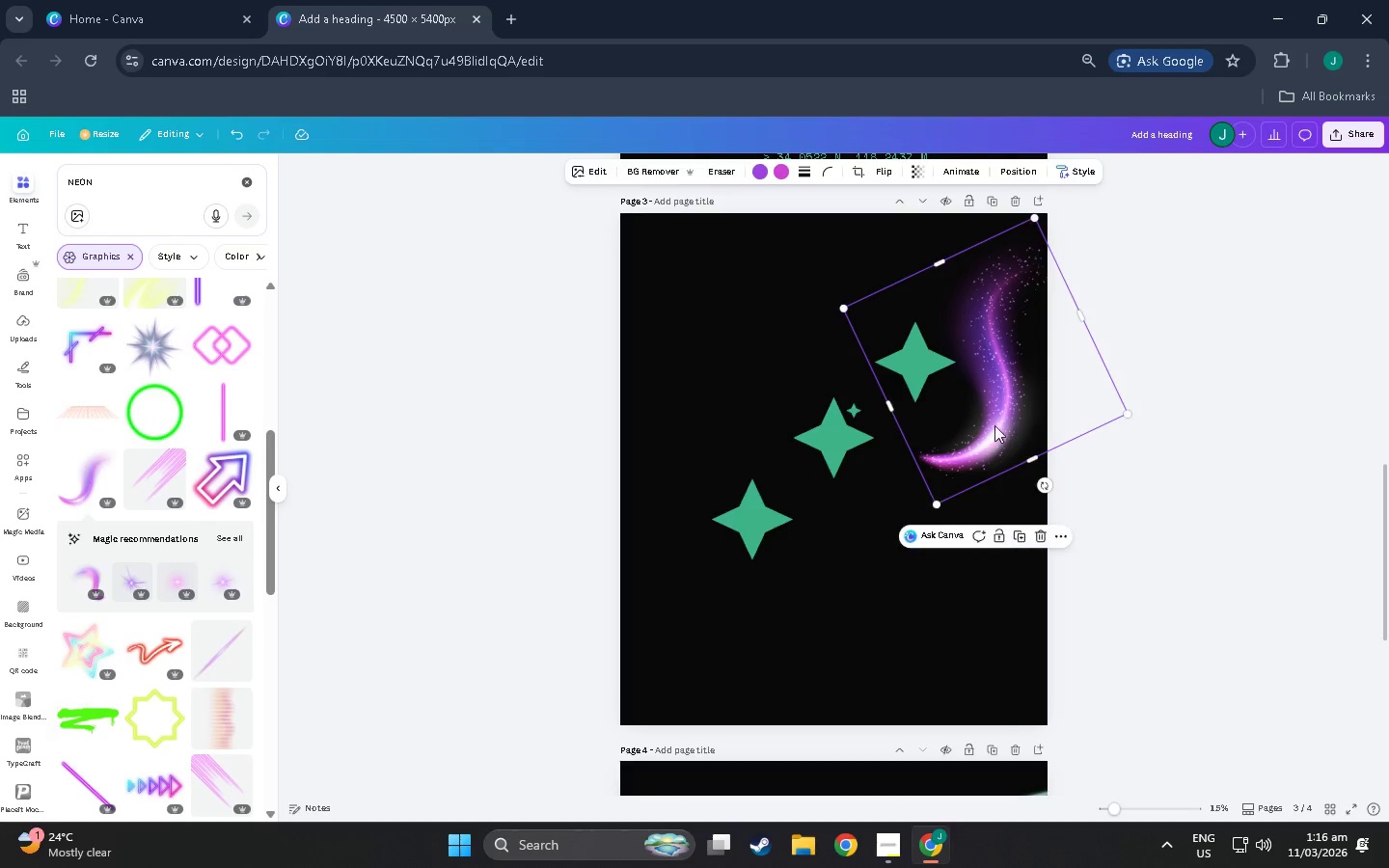 
left_click_drag(start_coordinate=[996, 419], to_coordinate=[1004, 407])
 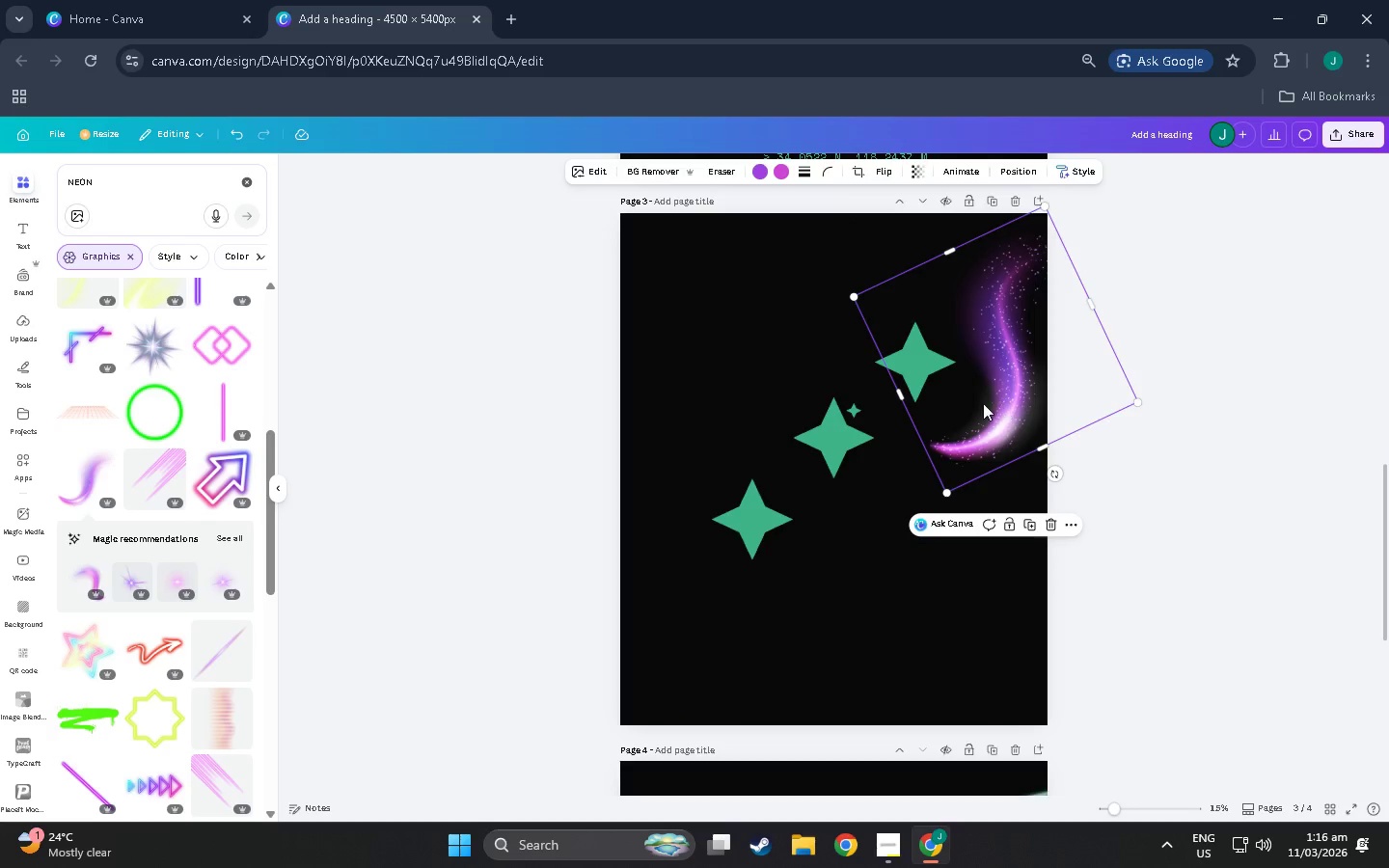 
left_click_drag(start_coordinate=[1001, 407], to_coordinate=[987, 402])
 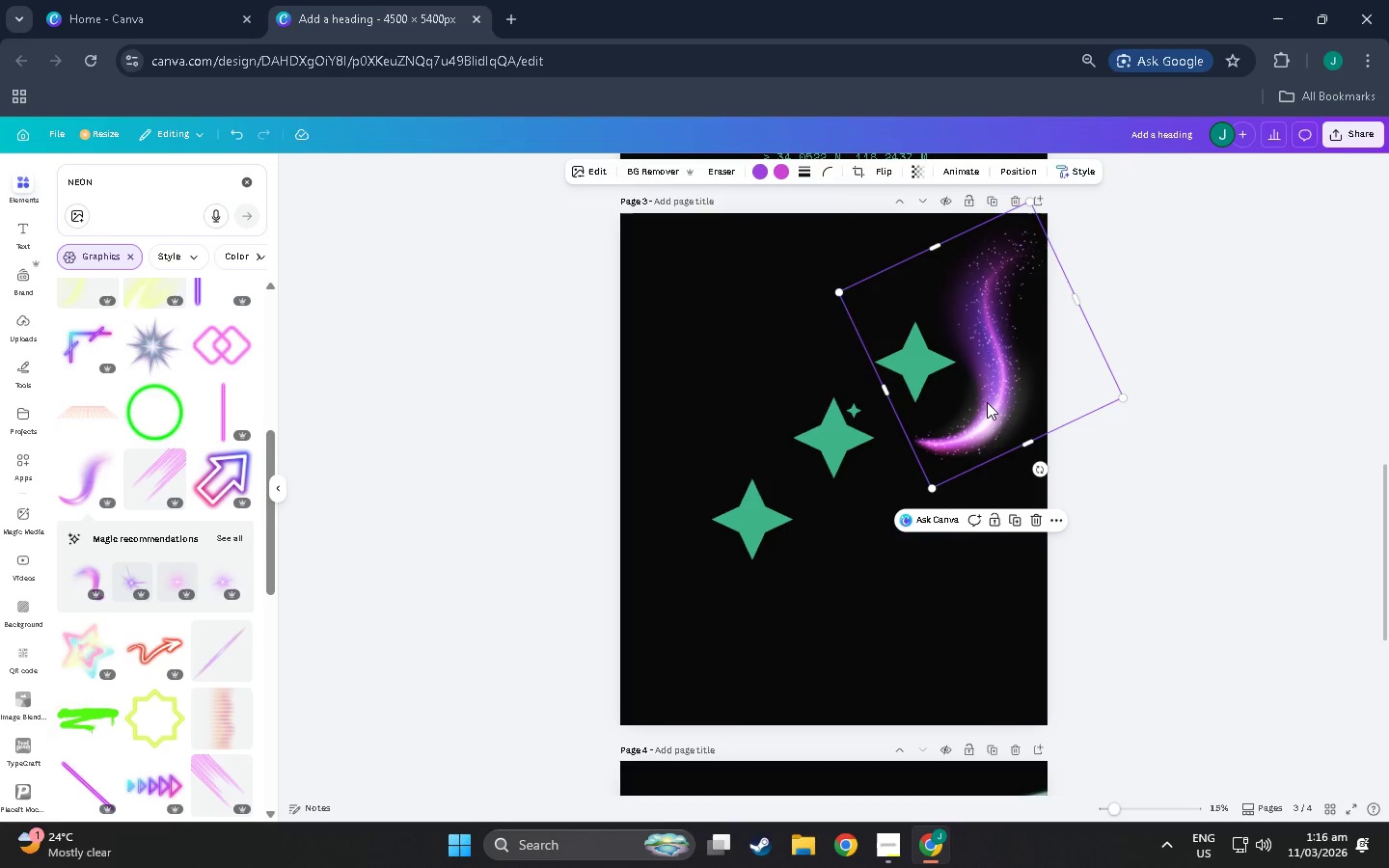 
key(Control+C)
 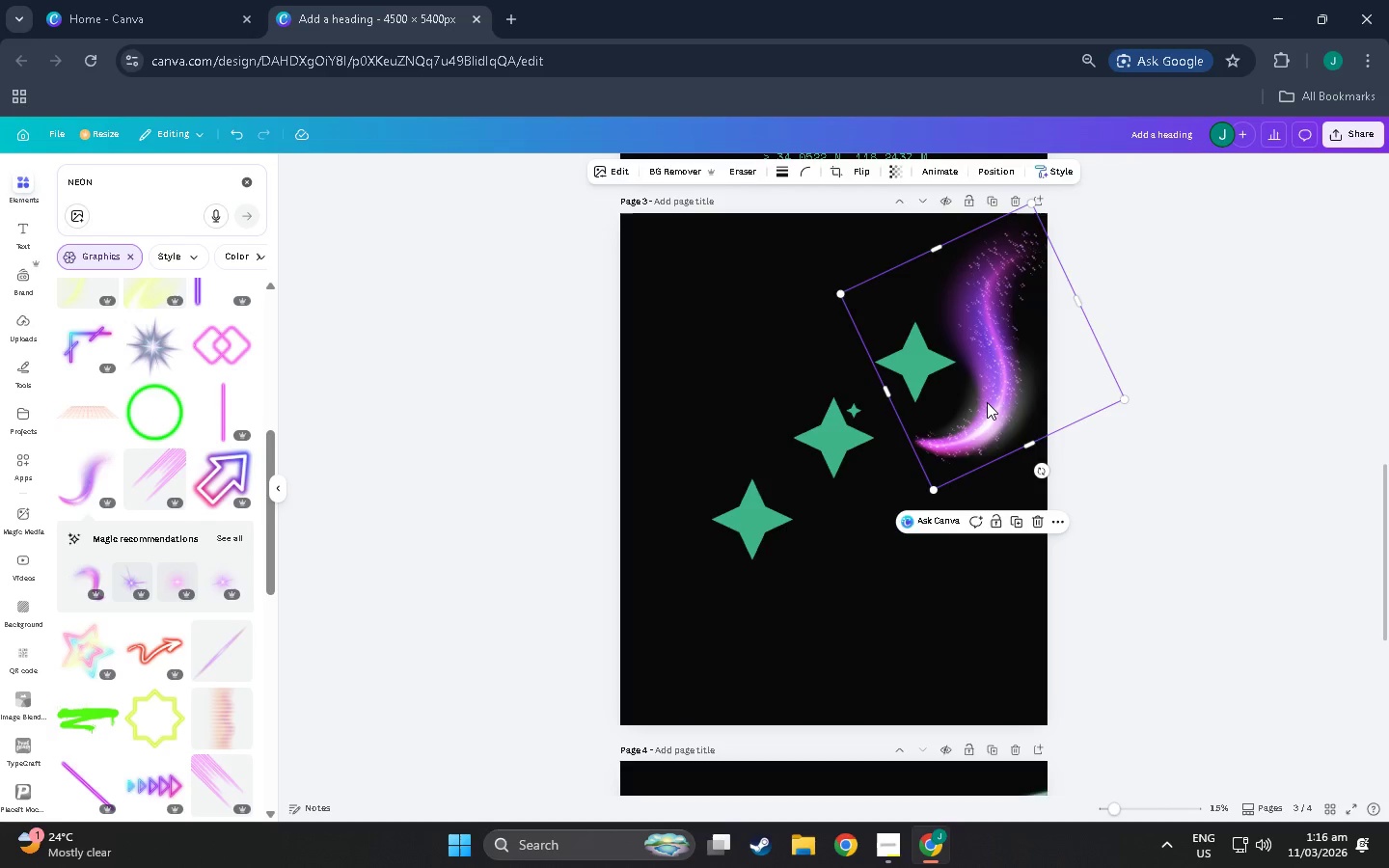 
key(Control+V)
 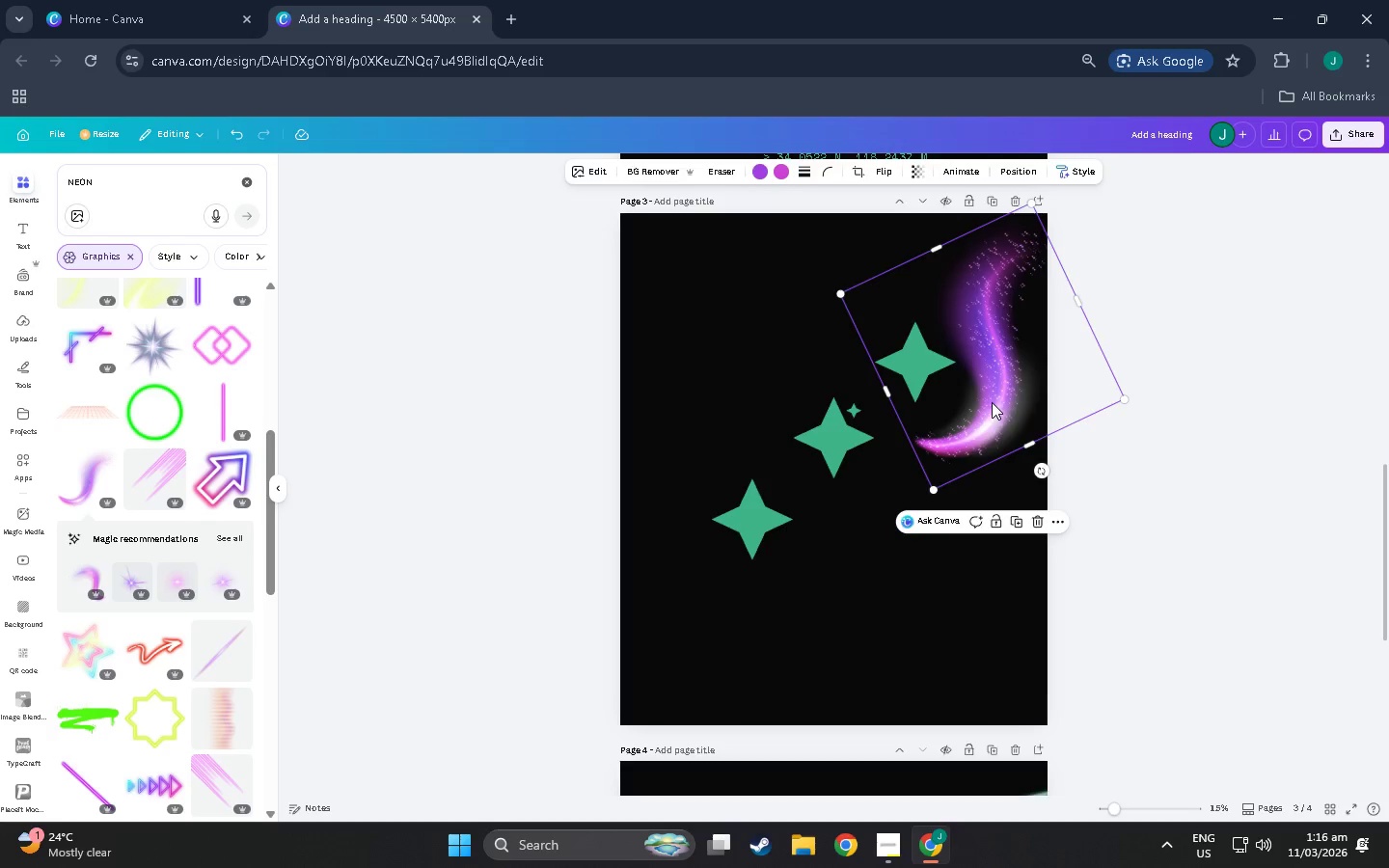 
left_click_drag(start_coordinate=[992, 403], to_coordinate=[992, 375])
 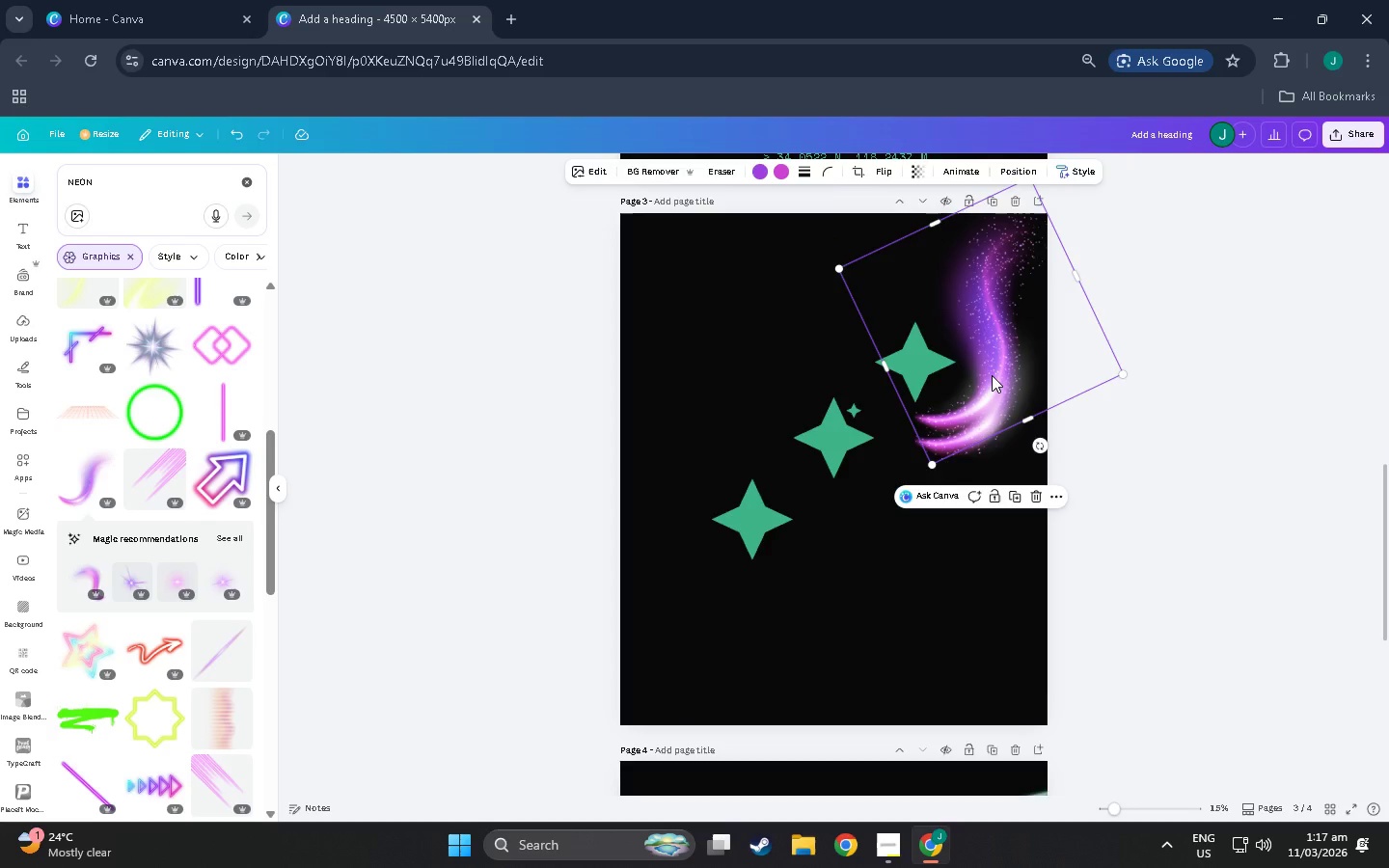 
key(Control+C)
 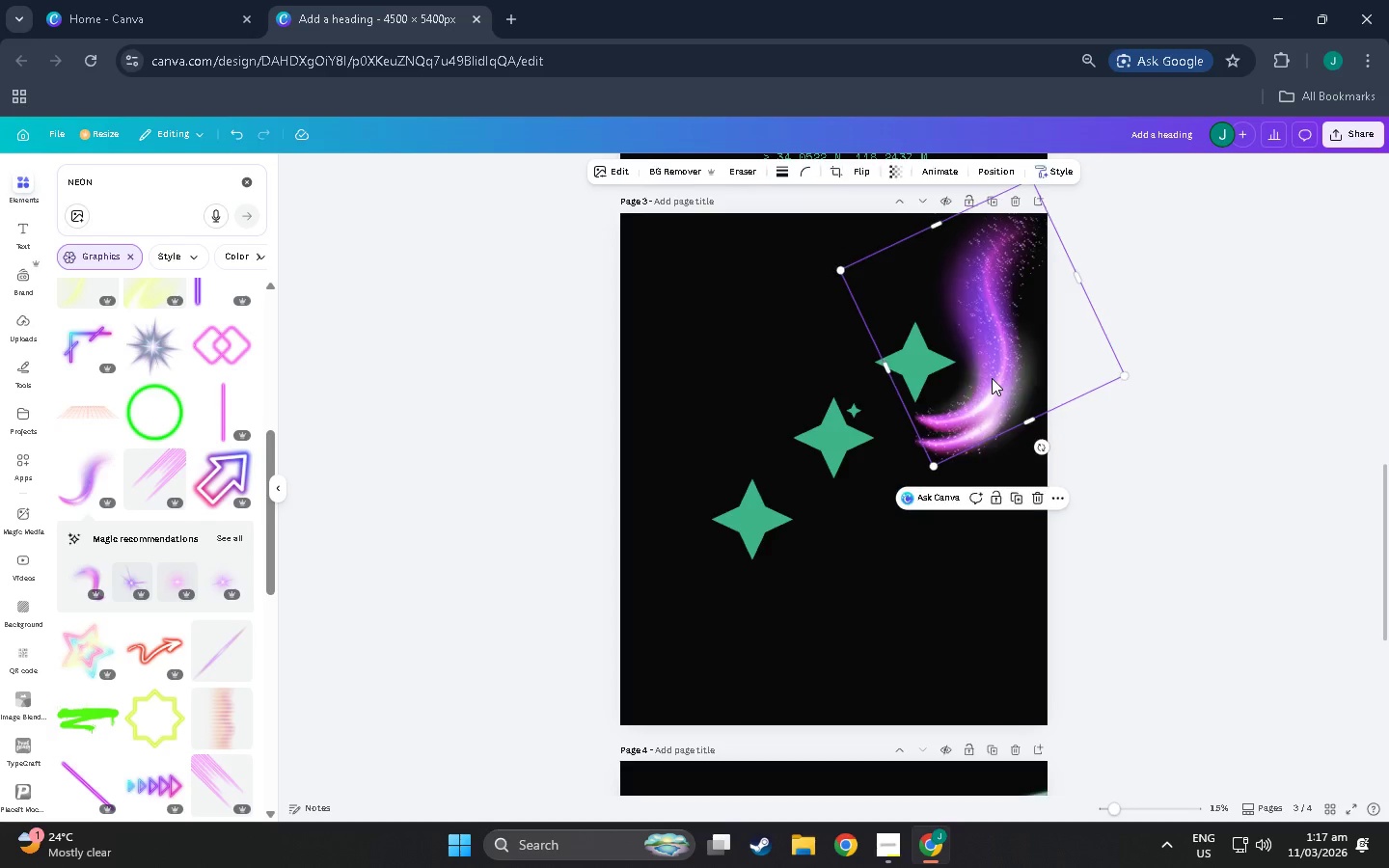 
key(Control+V)
 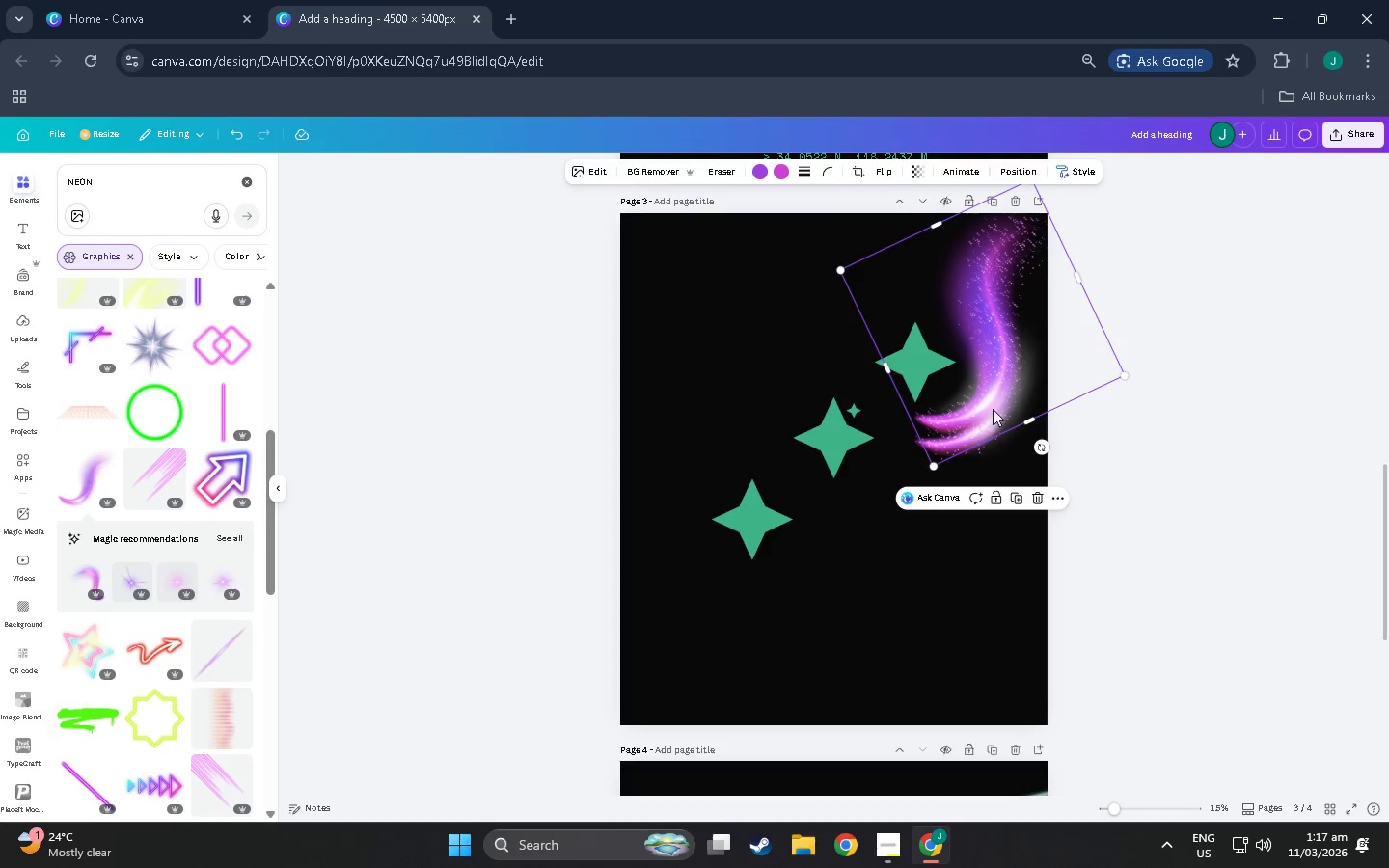 
left_click_drag(start_coordinate=[992, 403], to_coordinate=[1022, 397])
 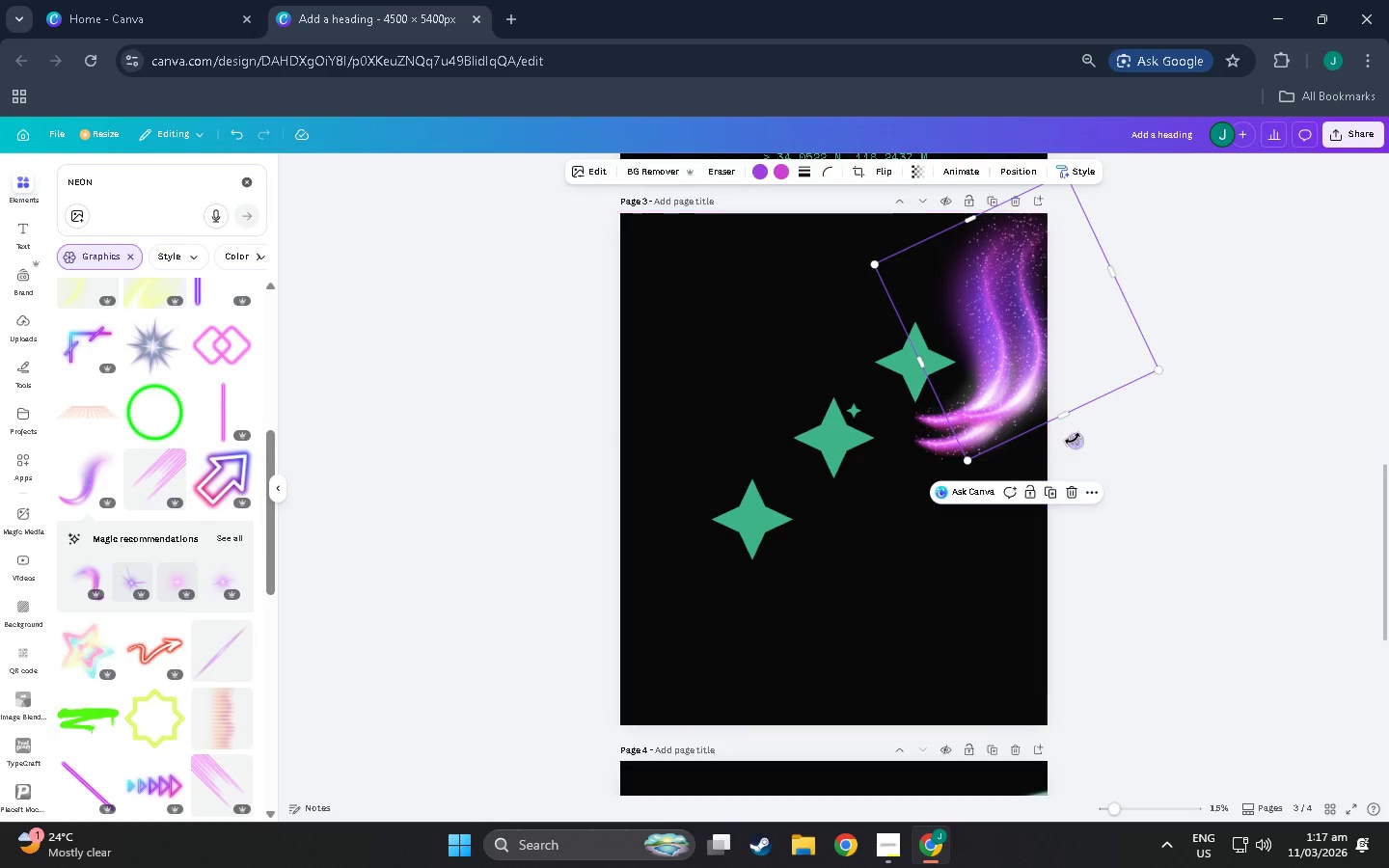 
left_click_drag(start_coordinate=[1076, 437], to_coordinate=[1037, 455])
 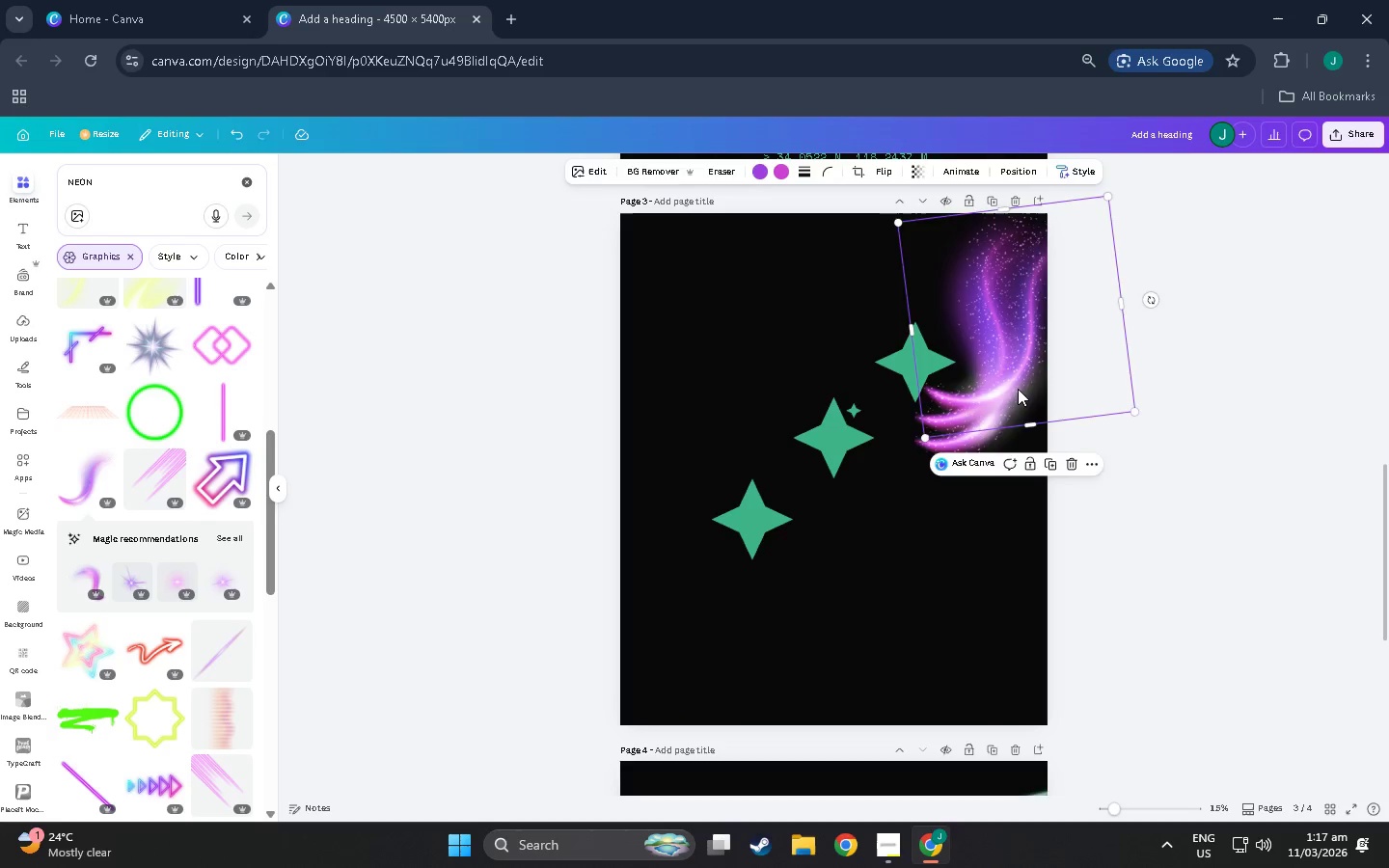 
left_click_drag(start_coordinate=[1018, 389], to_coordinate=[957, 577])
 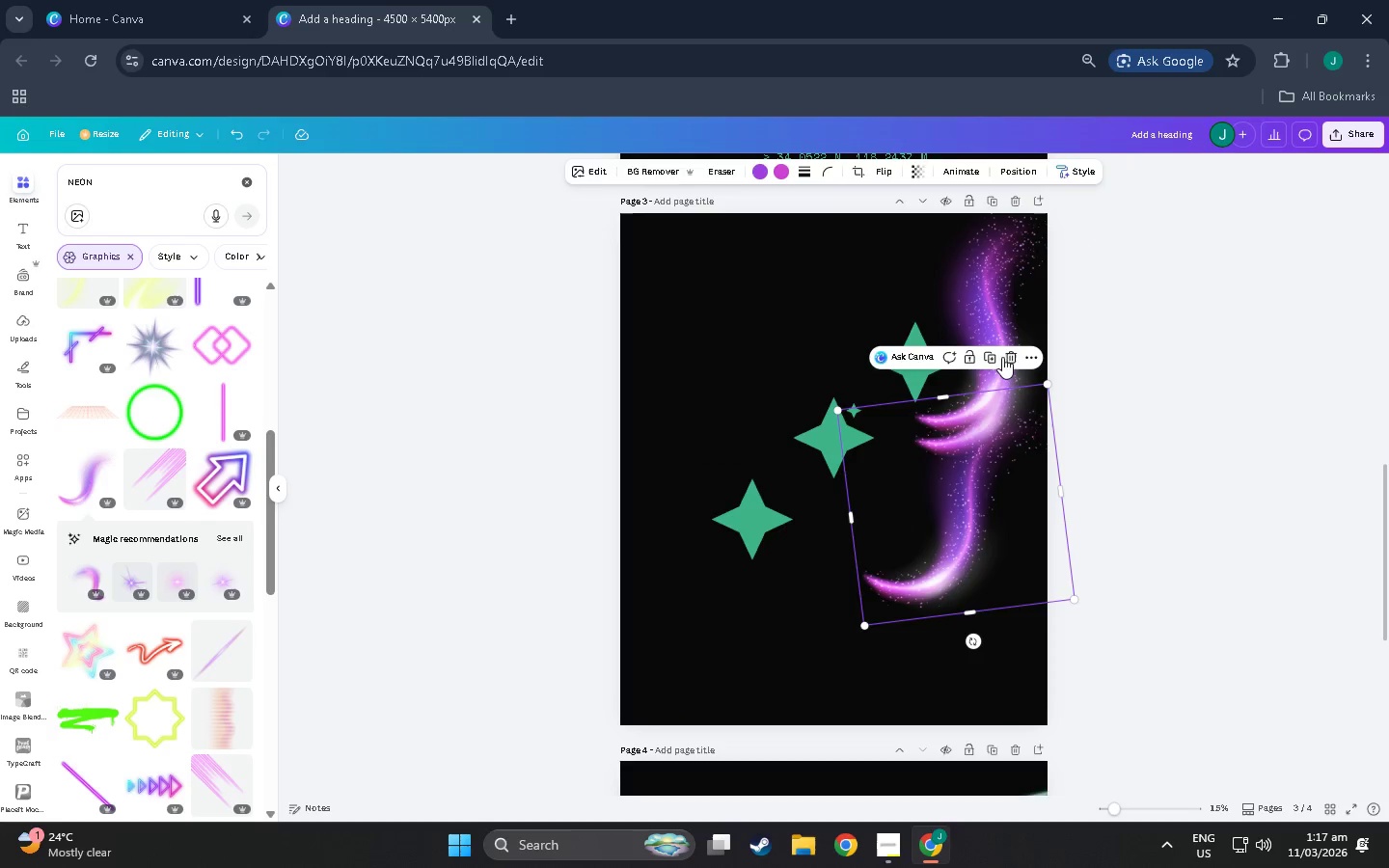 
left_click([1008, 357])
 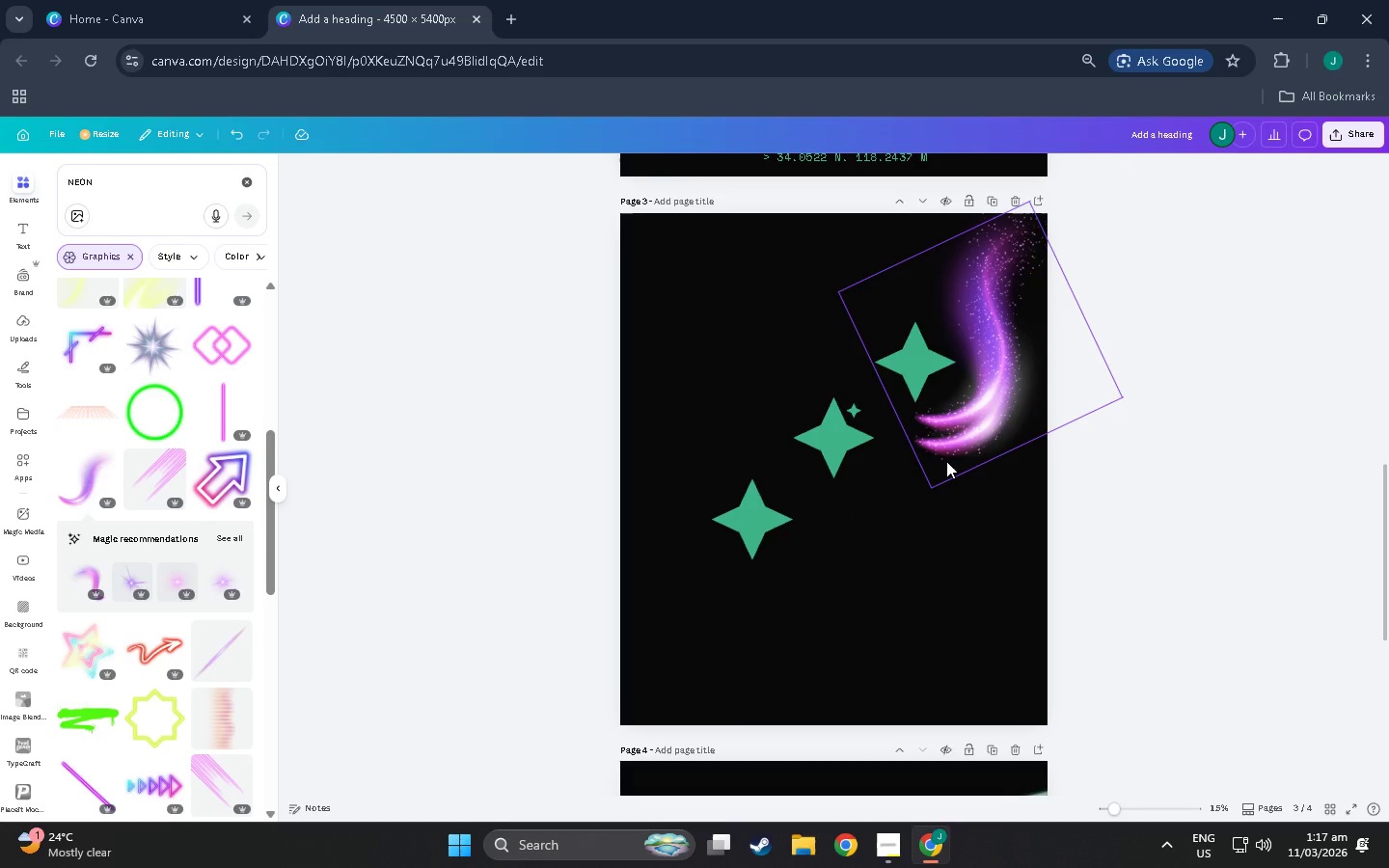 
wait(14.56)
 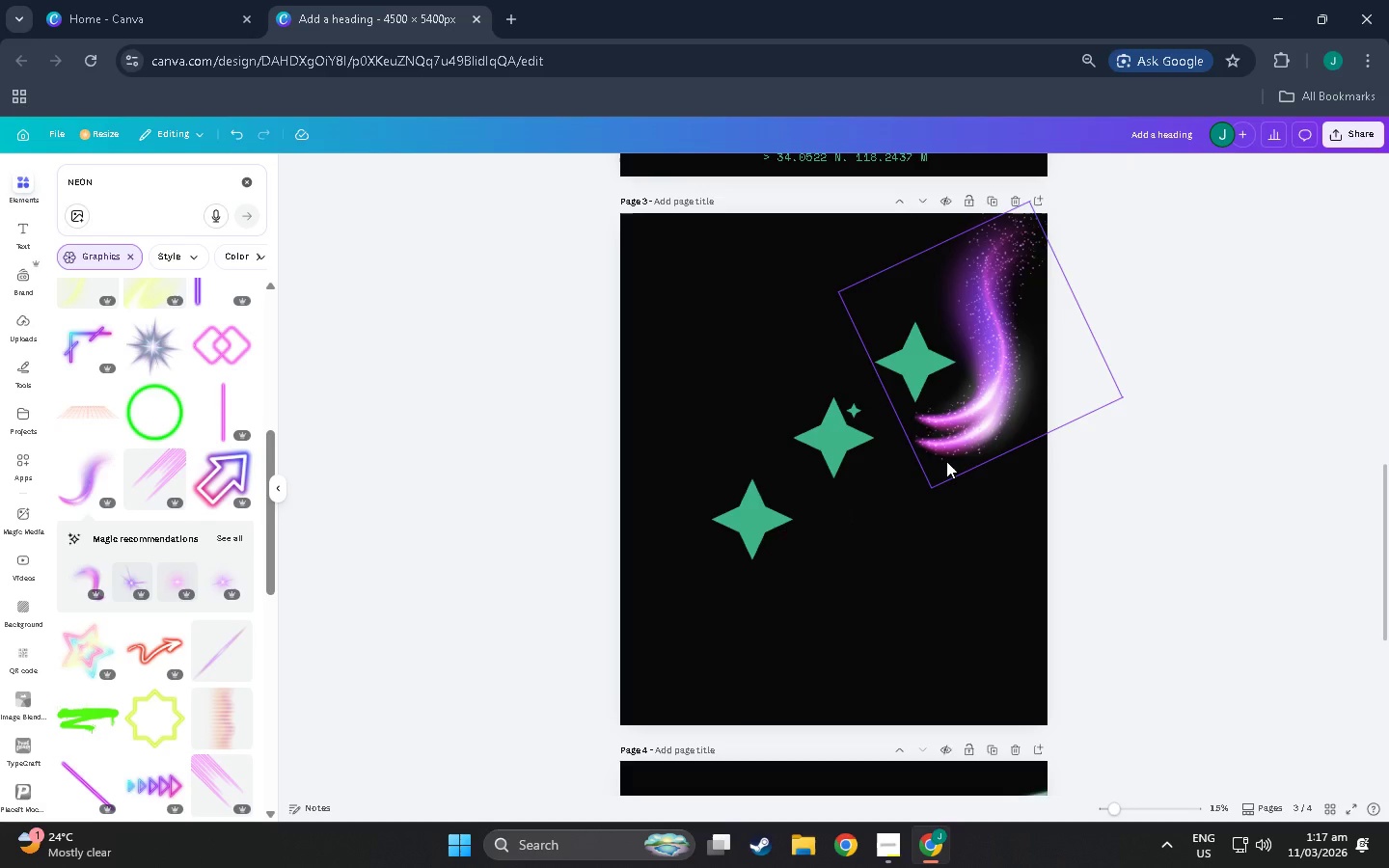 
left_click([1002, 376])
 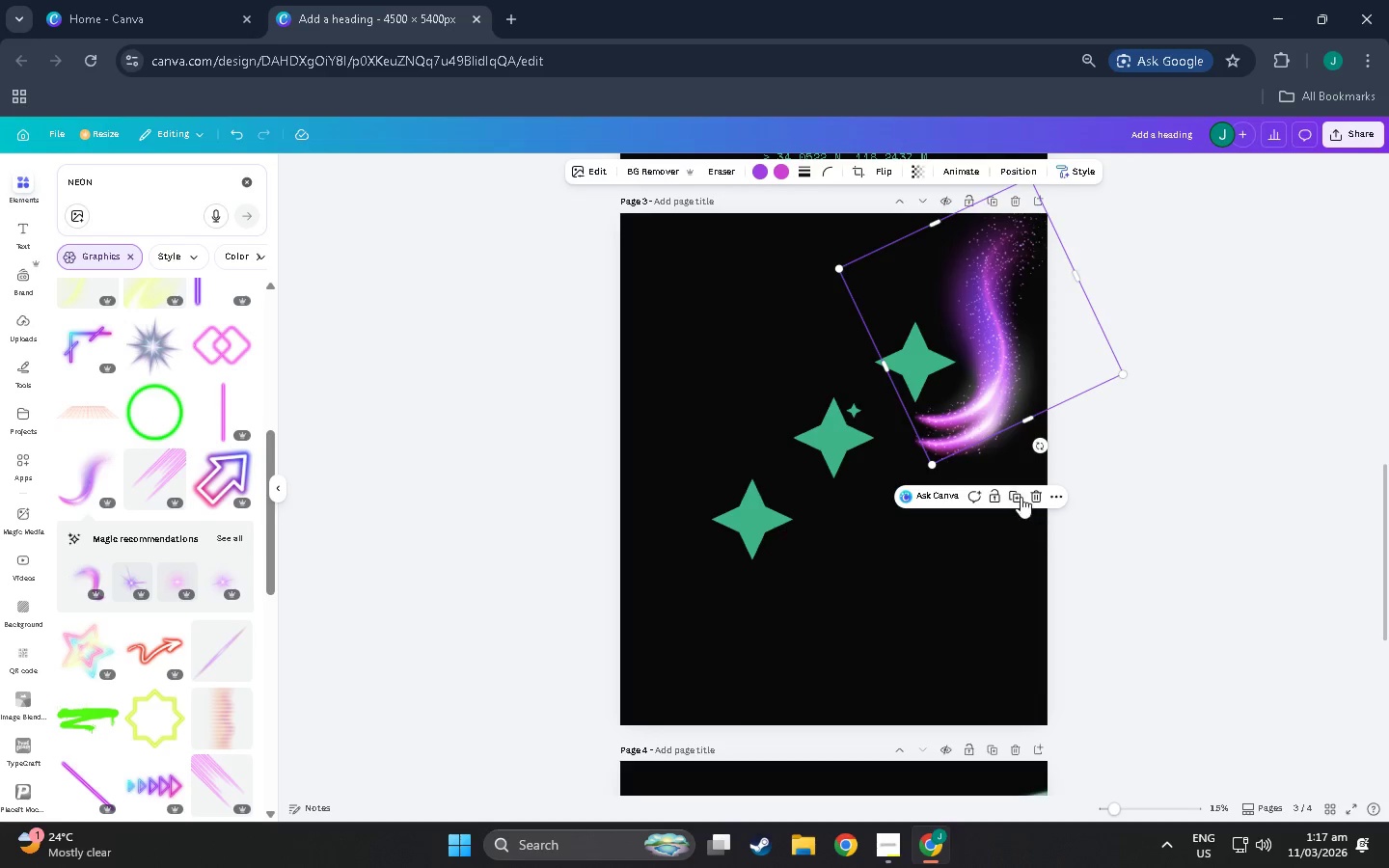 
left_click([1036, 496])
 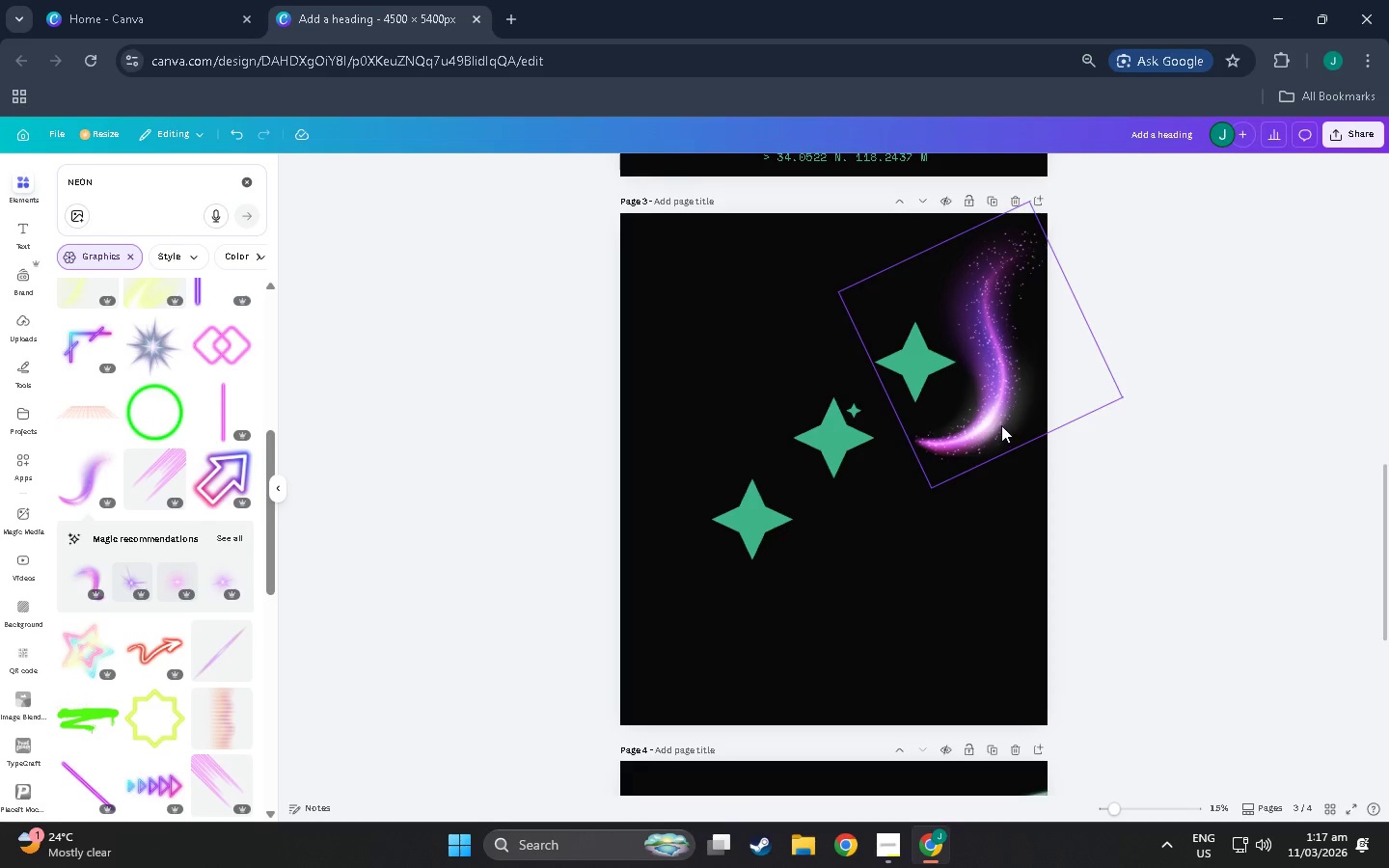 
left_click([1001, 424])
 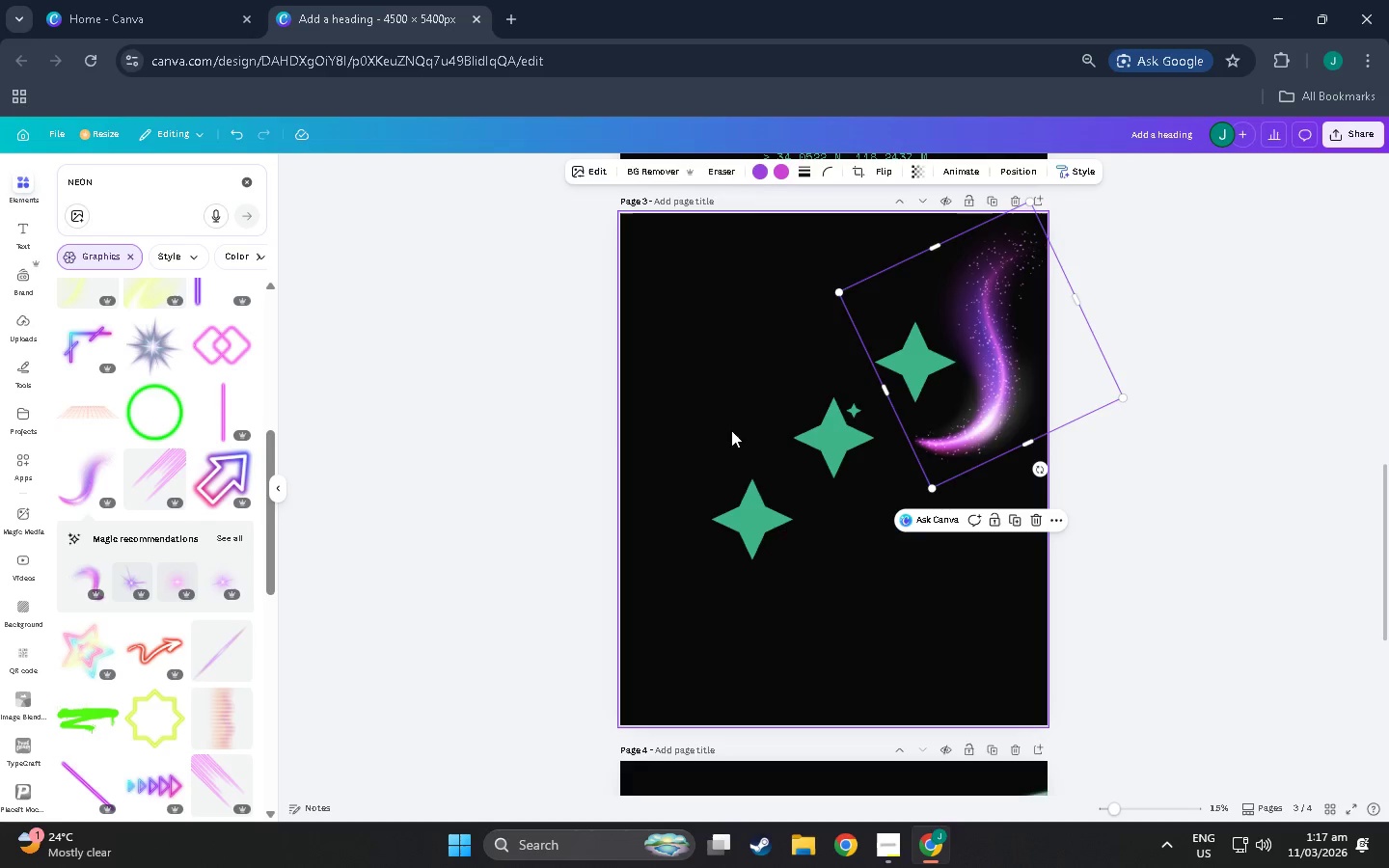 
hold_key(key=ControlLeft, duration=0.41)
 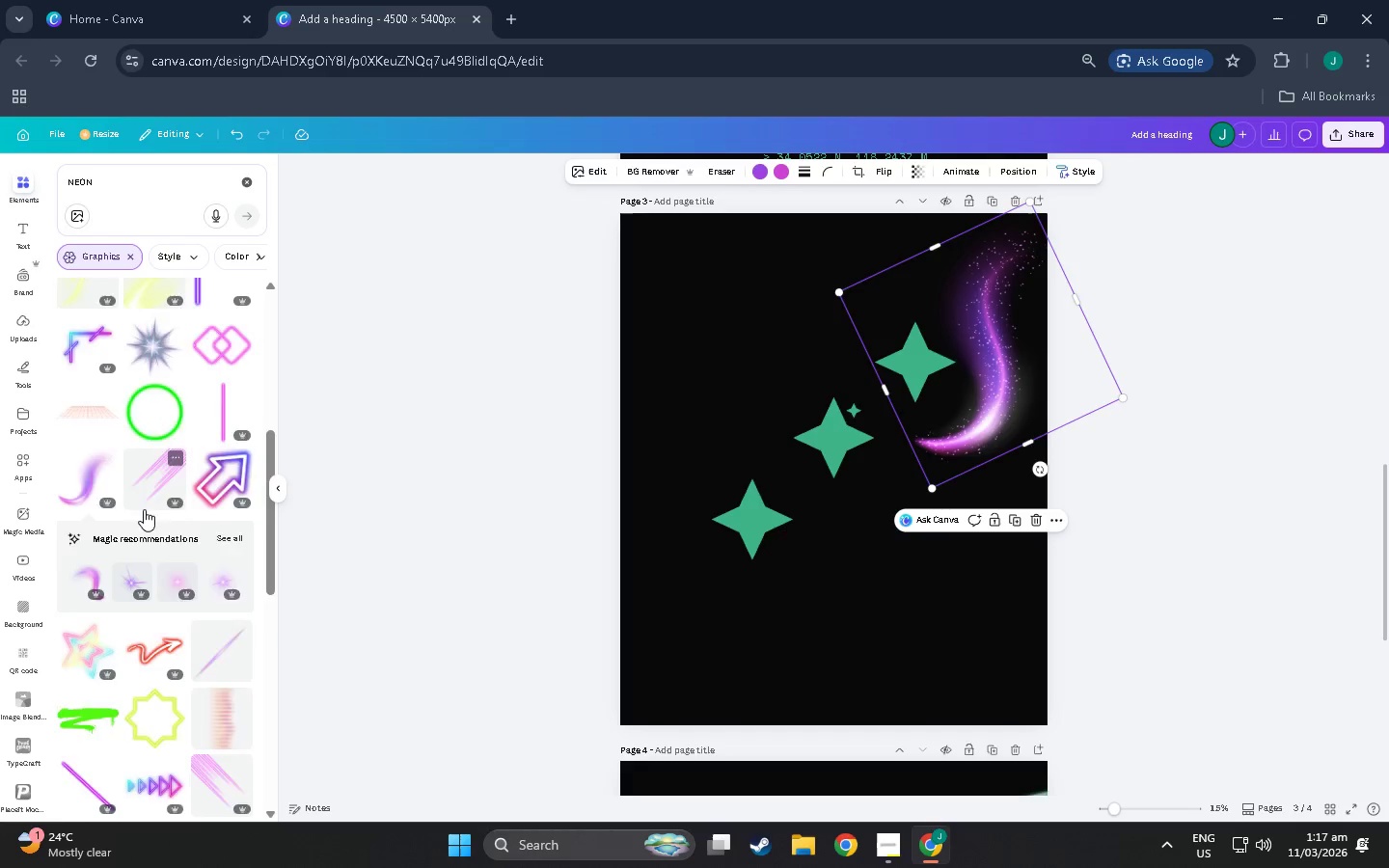 
scroll: coordinate [191, 622], scroll_direction: down, amount: 8.0
 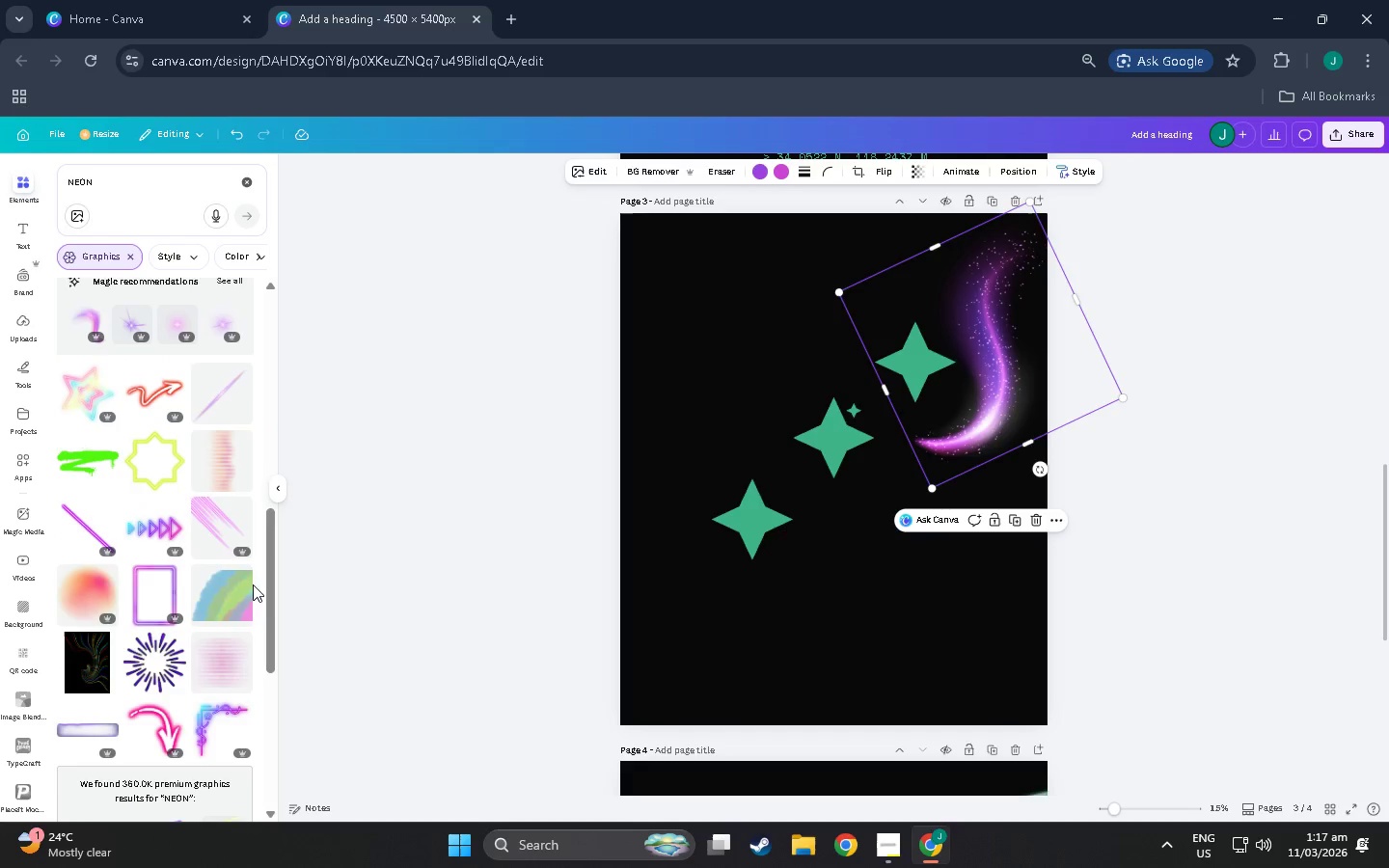 
scroll: coordinate [146, 546], scroll_direction: up, amount: 7.0
 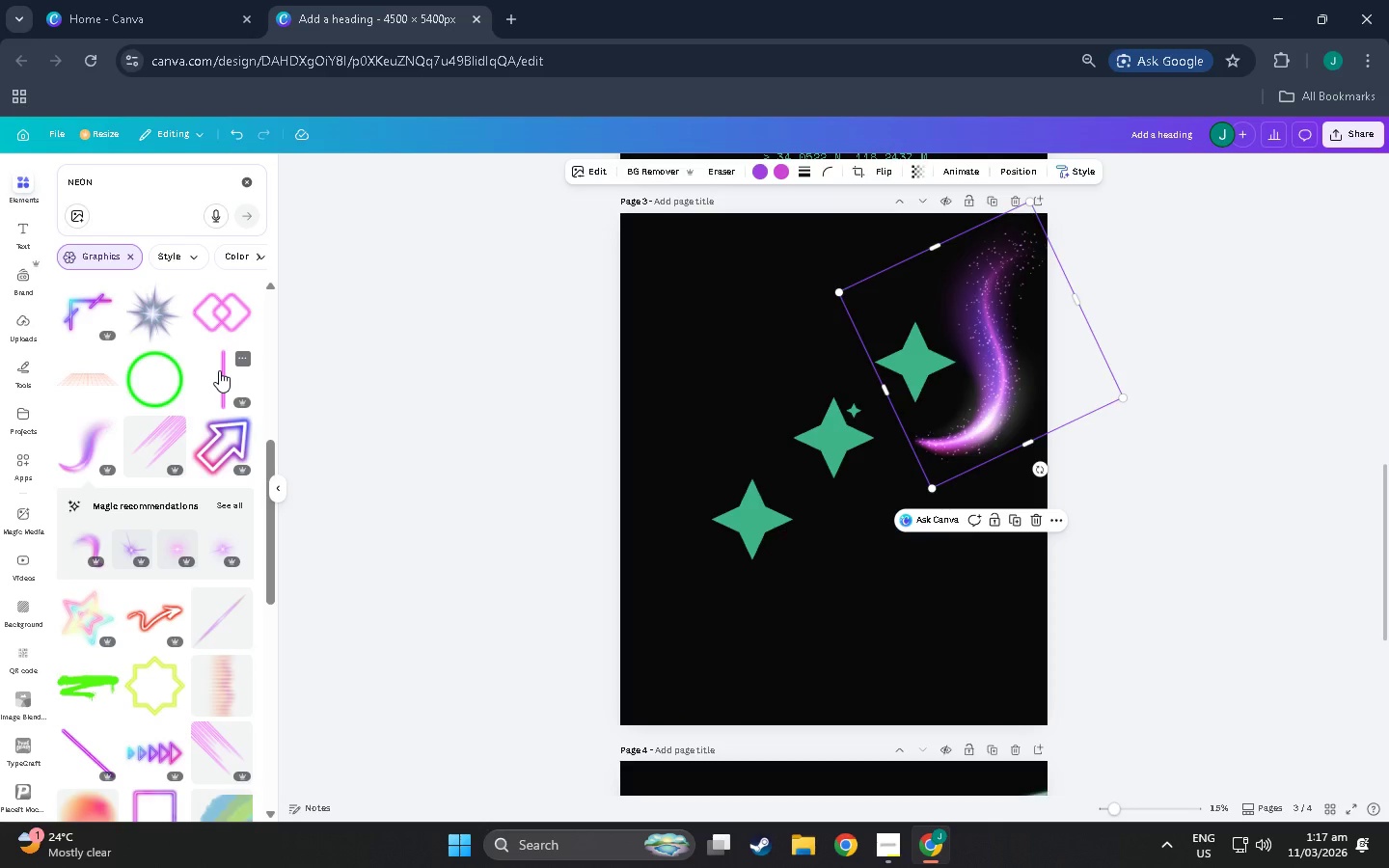 
left_click([219, 370])
 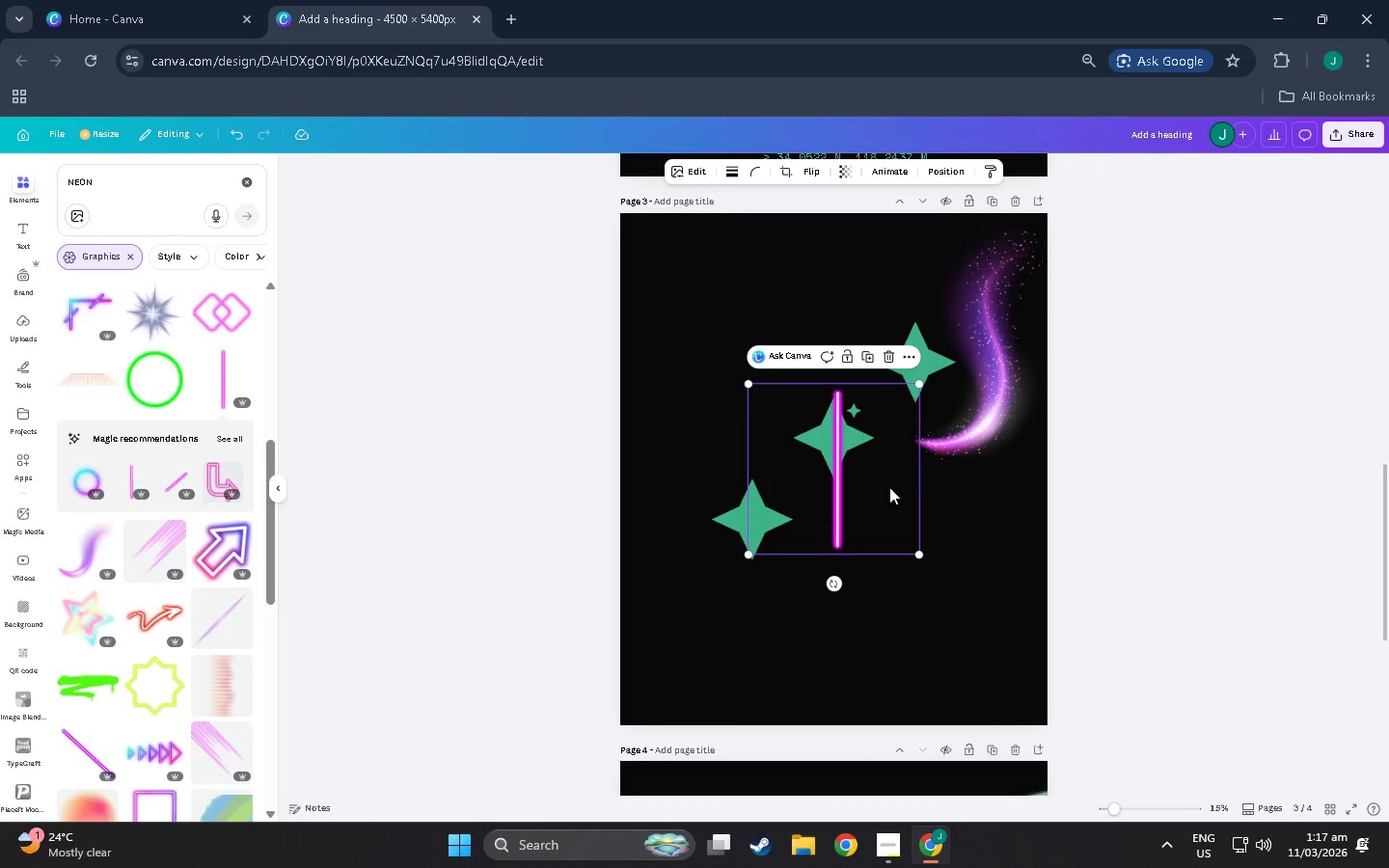 
left_click_drag(start_coordinate=[854, 502], to_coordinate=[878, 408])
 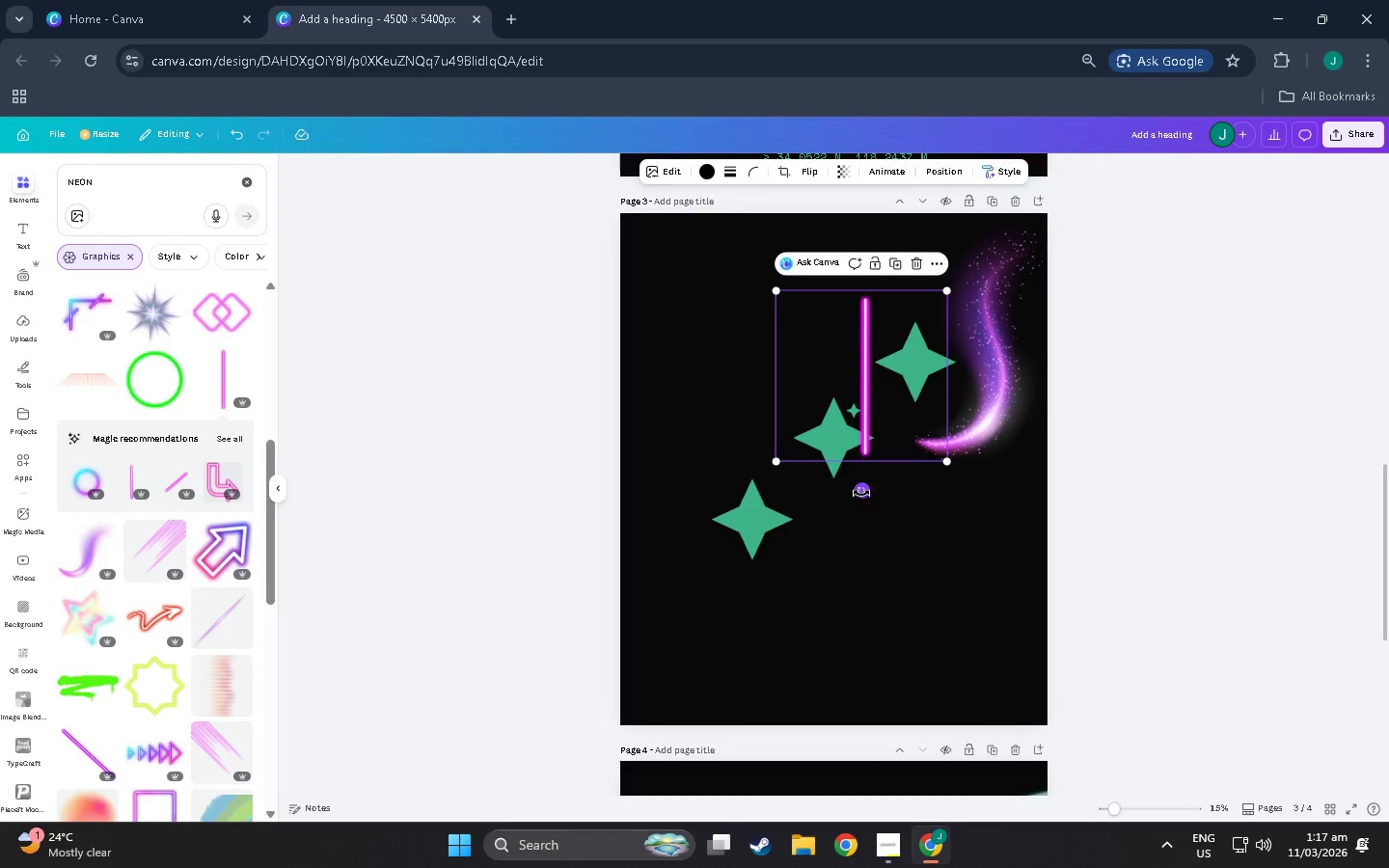 
left_click_drag(start_coordinate=[861, 493], to_coordinate=[964, 502])
 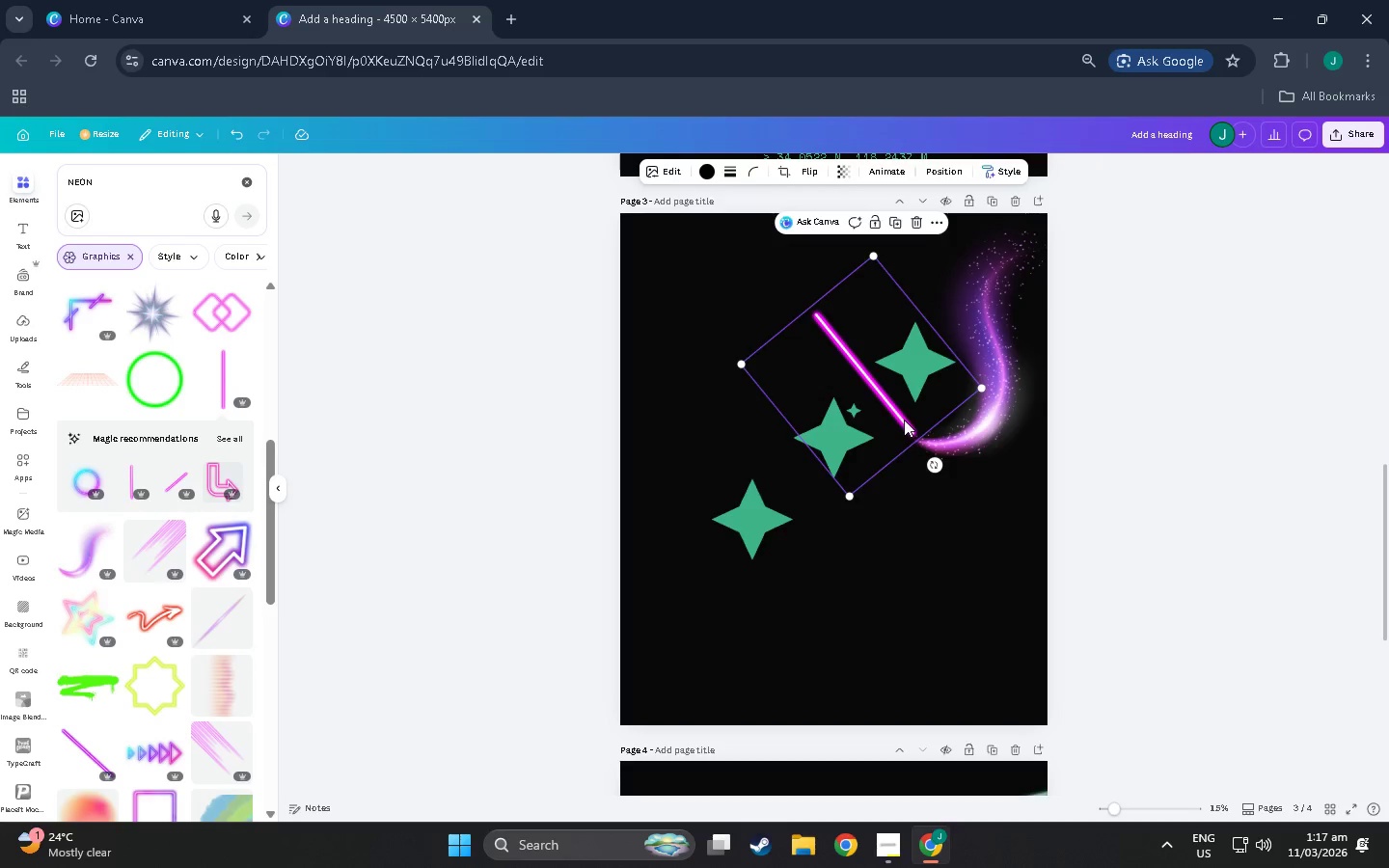 
left_click_drag(start_coordinate=[904, 420], to_coordinate=[921, 452])
 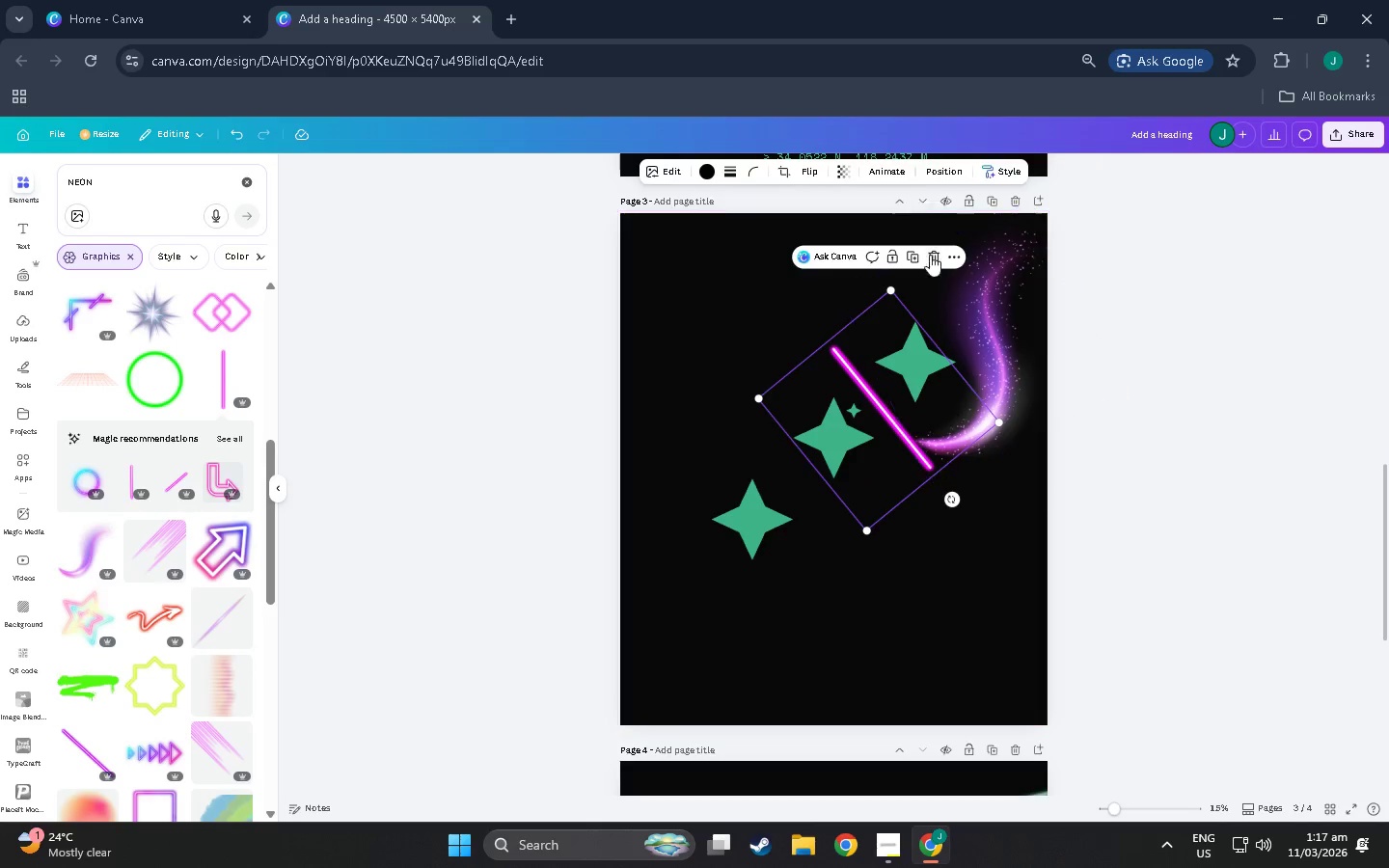 
left_click([930, 255])
 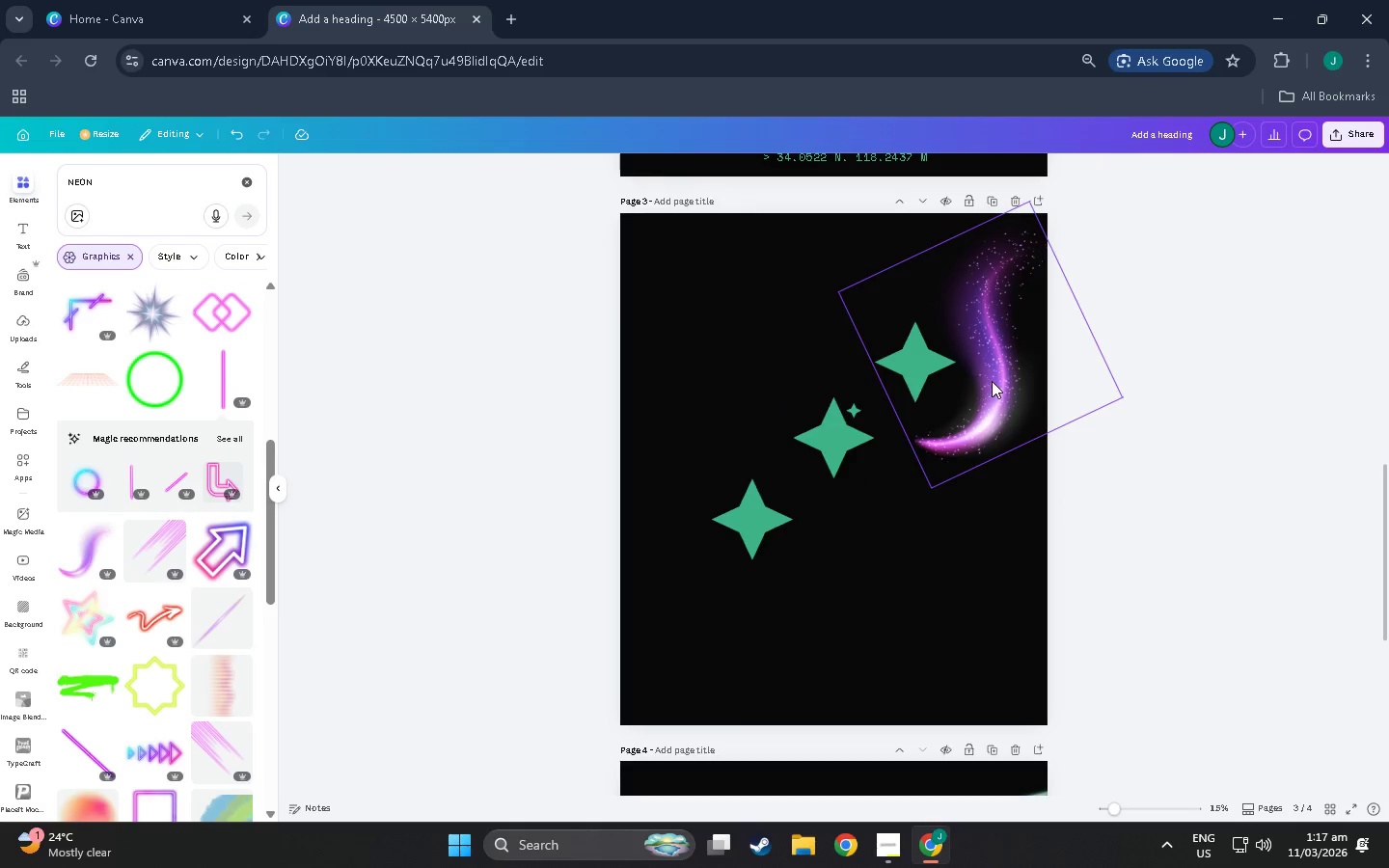 
left_click([992, 379])
 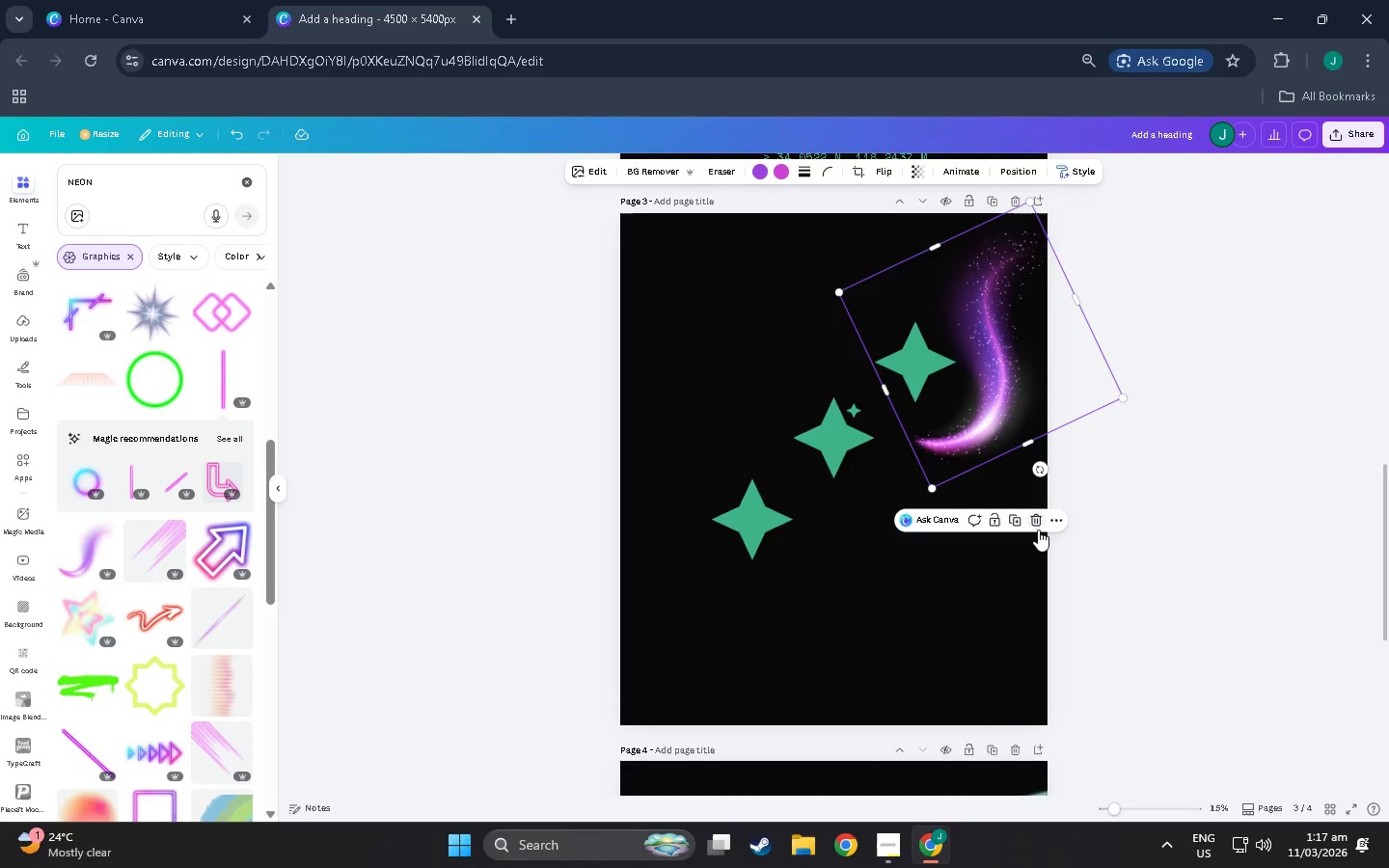 
left_click([1038, 519])
 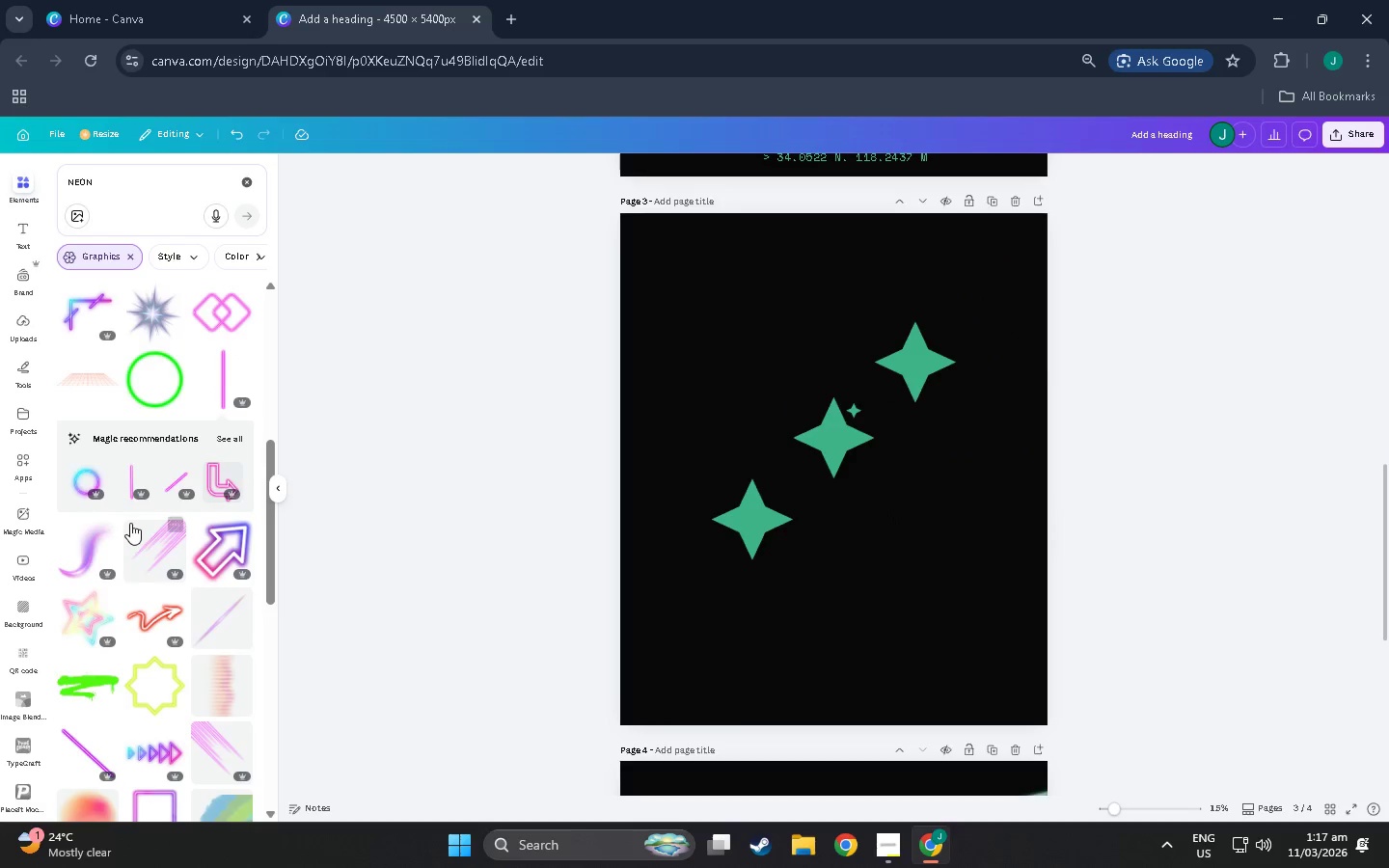 
scroll: coordinate [176, 421], scroll_direction: down, amount: 20.0
 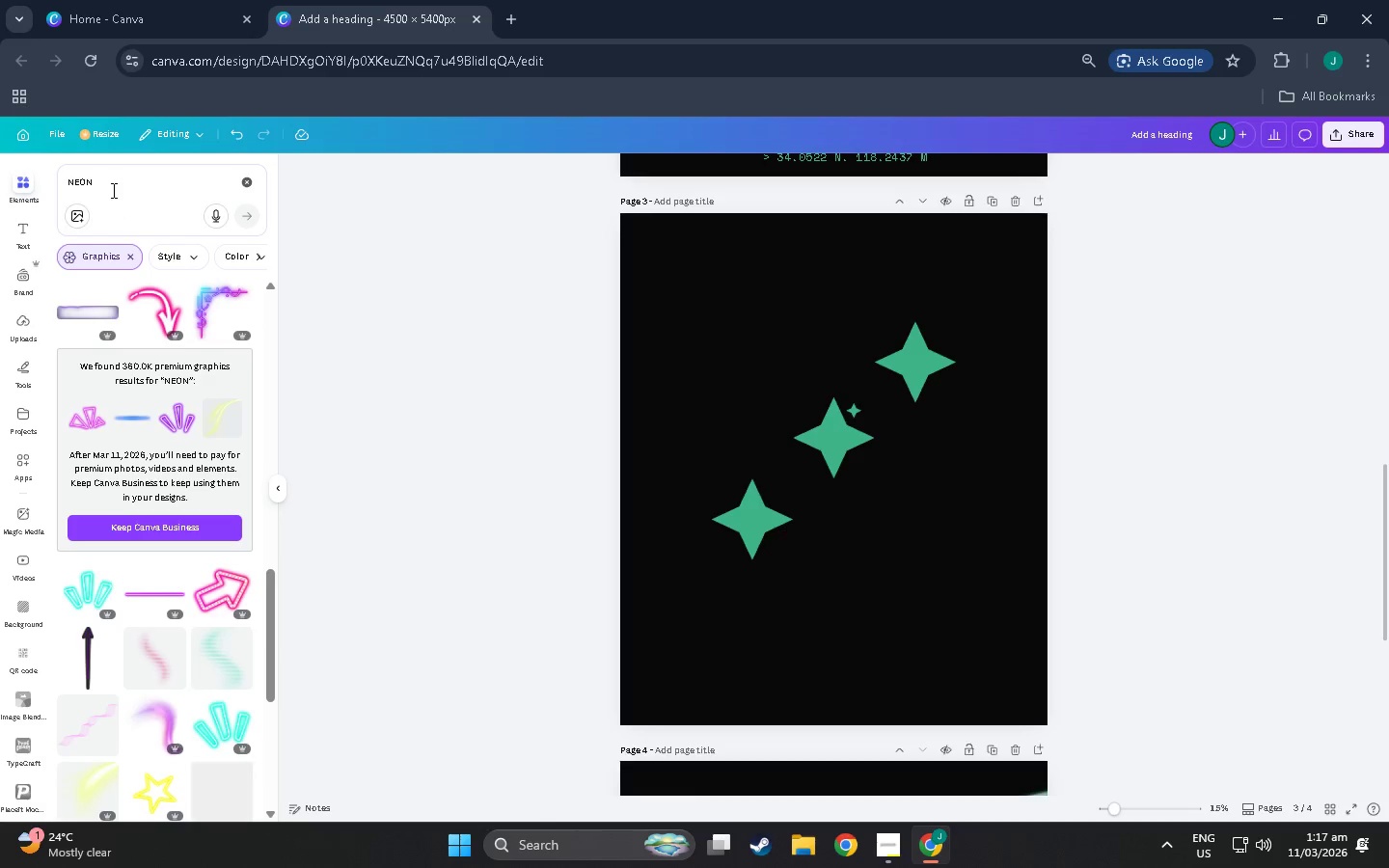 
left_click([112, 180])
 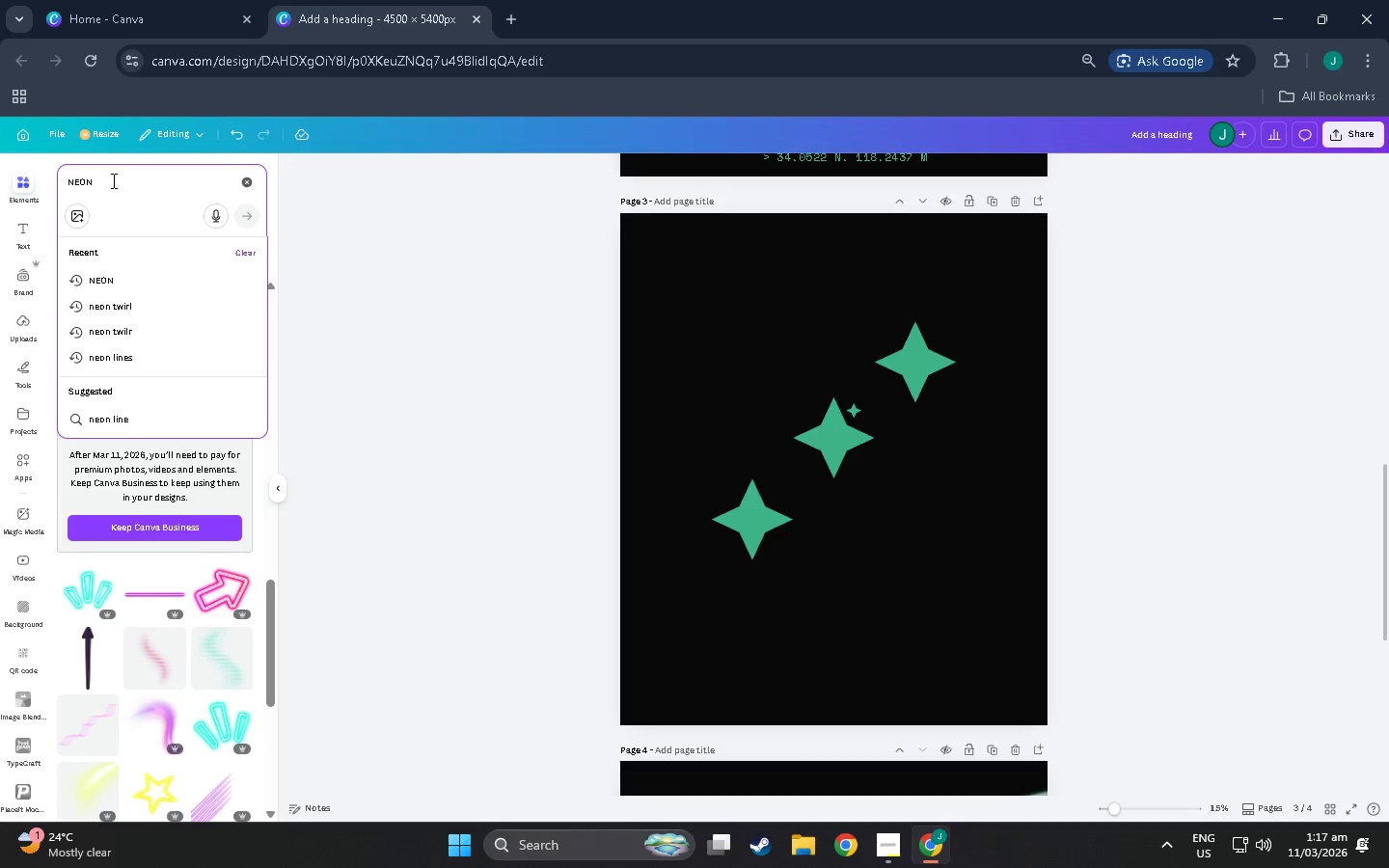 
type( T)
key(Backspace)
type(TWIST)
 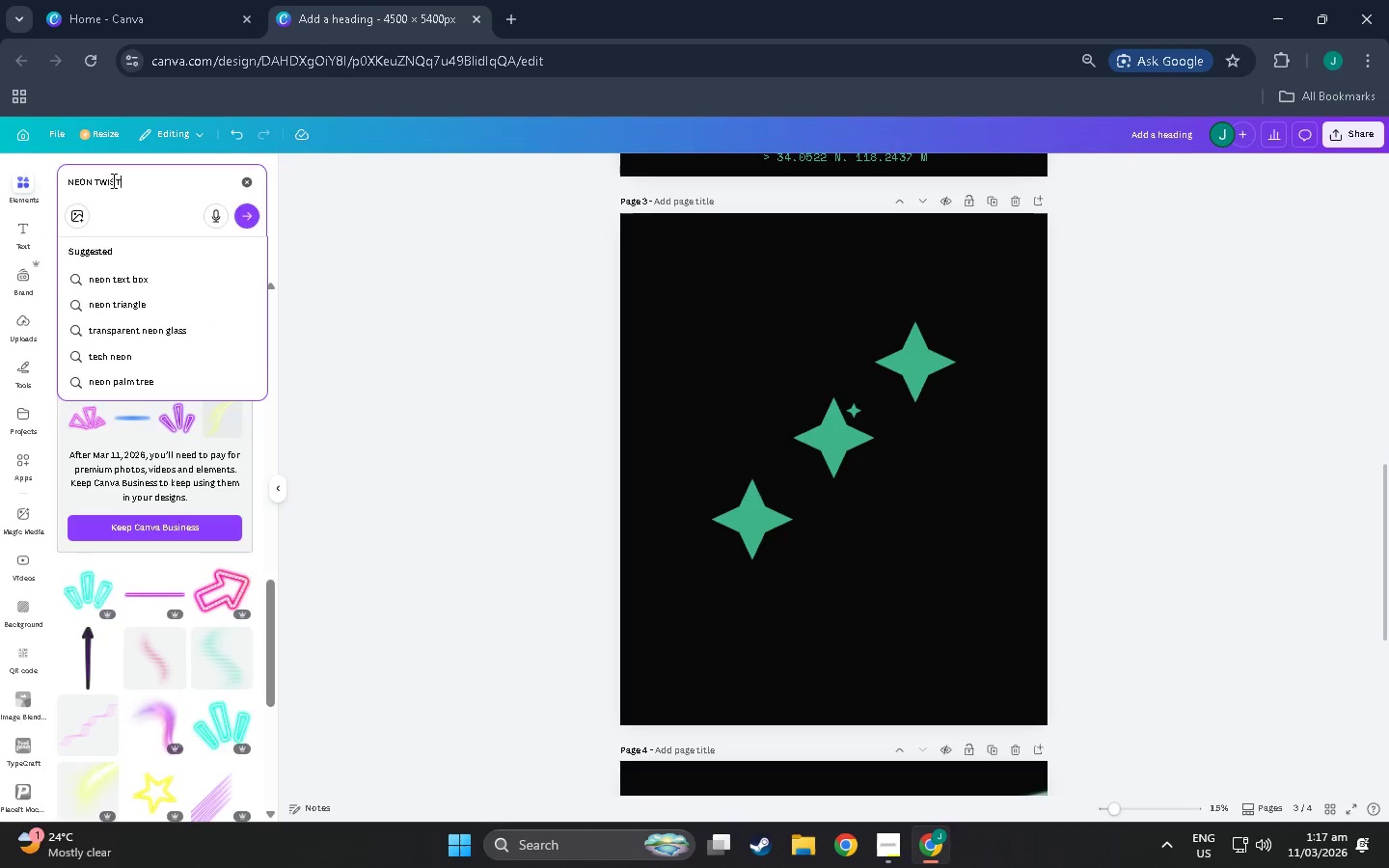 
key(Enter)
 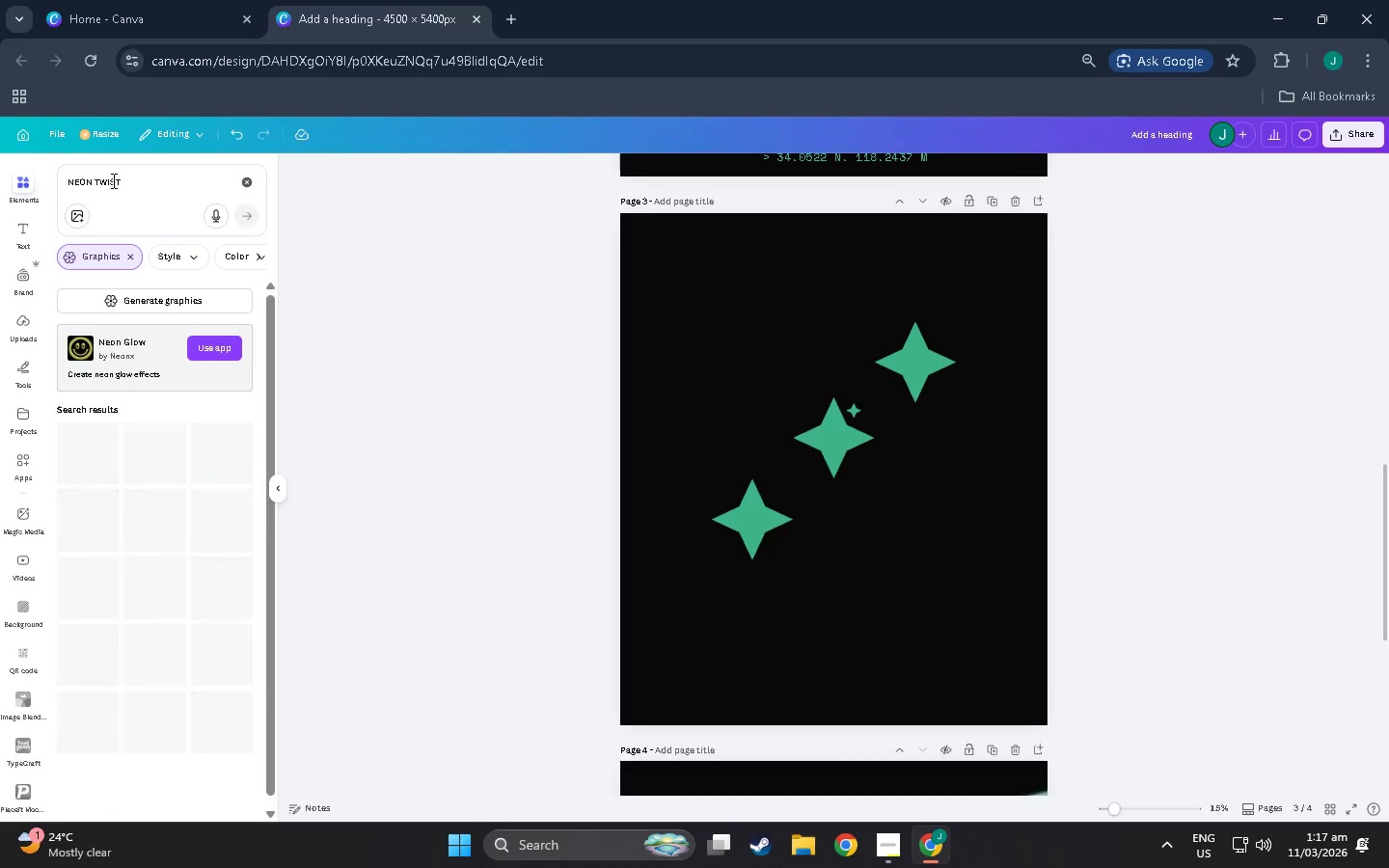 
key(CapsLock)
 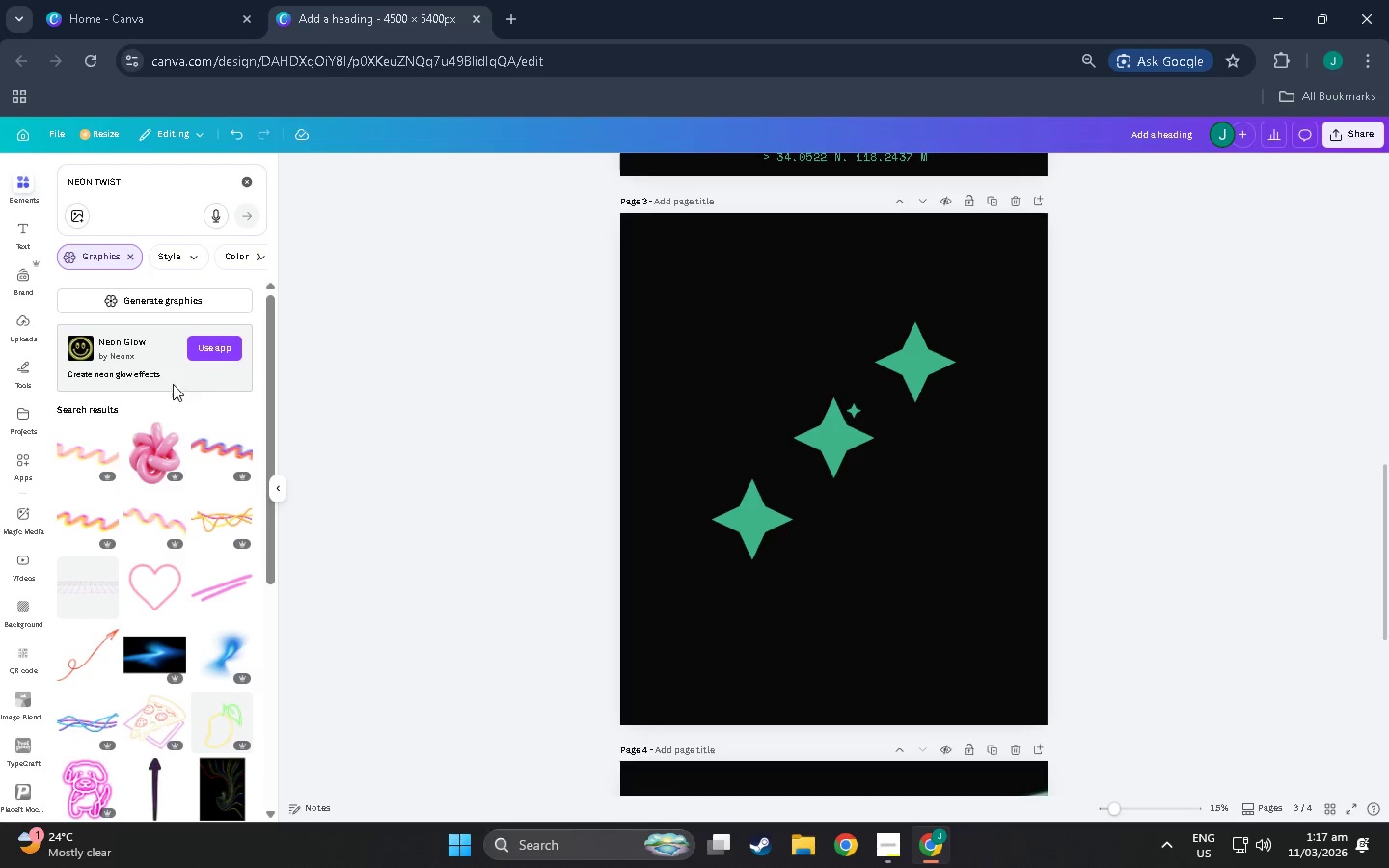 
scroll: coordinate [133, 561], scroll_direction: down, amount: 17.0
 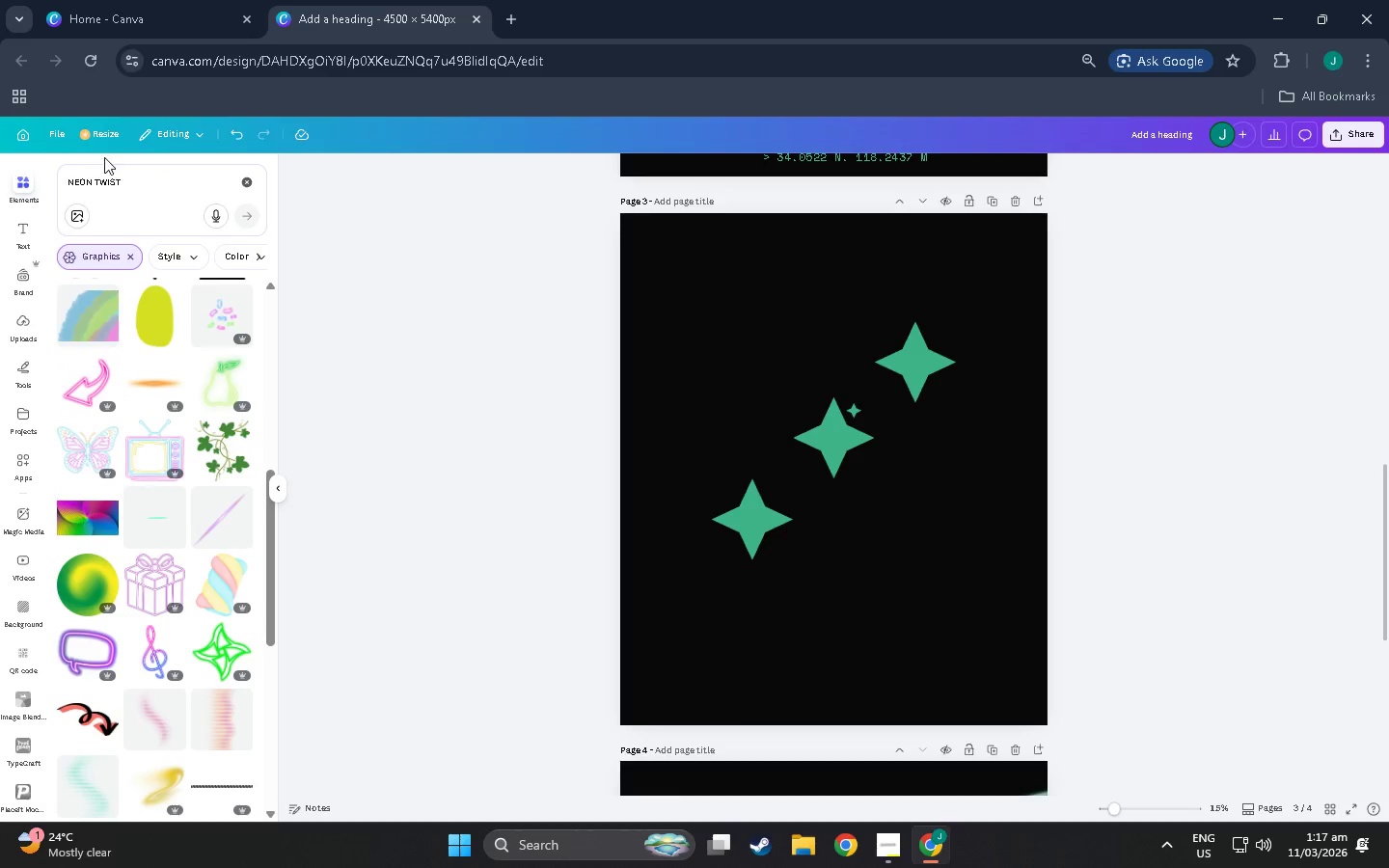 
left_click_drag(start_coordinate=[142, 173], to_coordinate=[97, 177])
 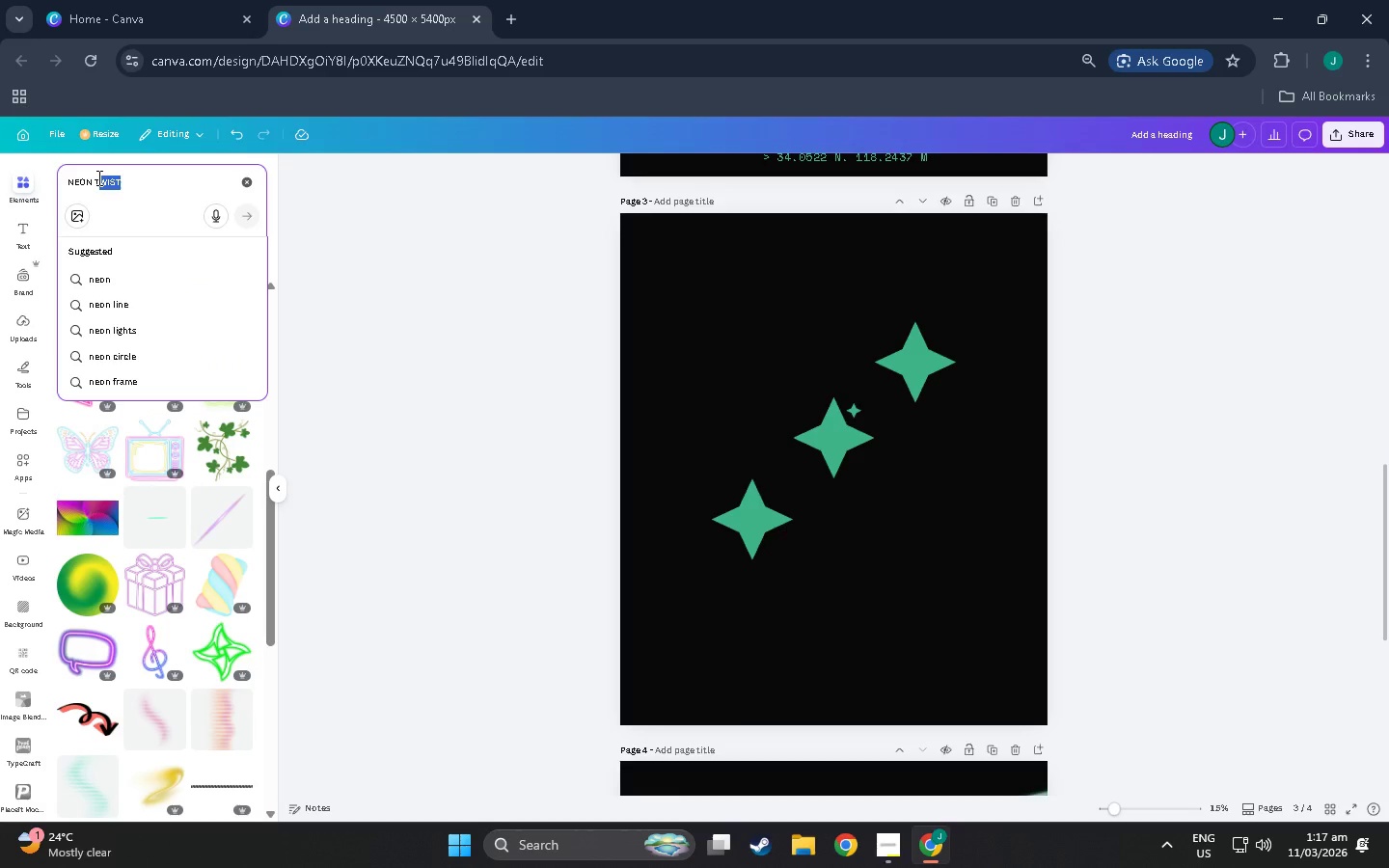 
type(ornado)
 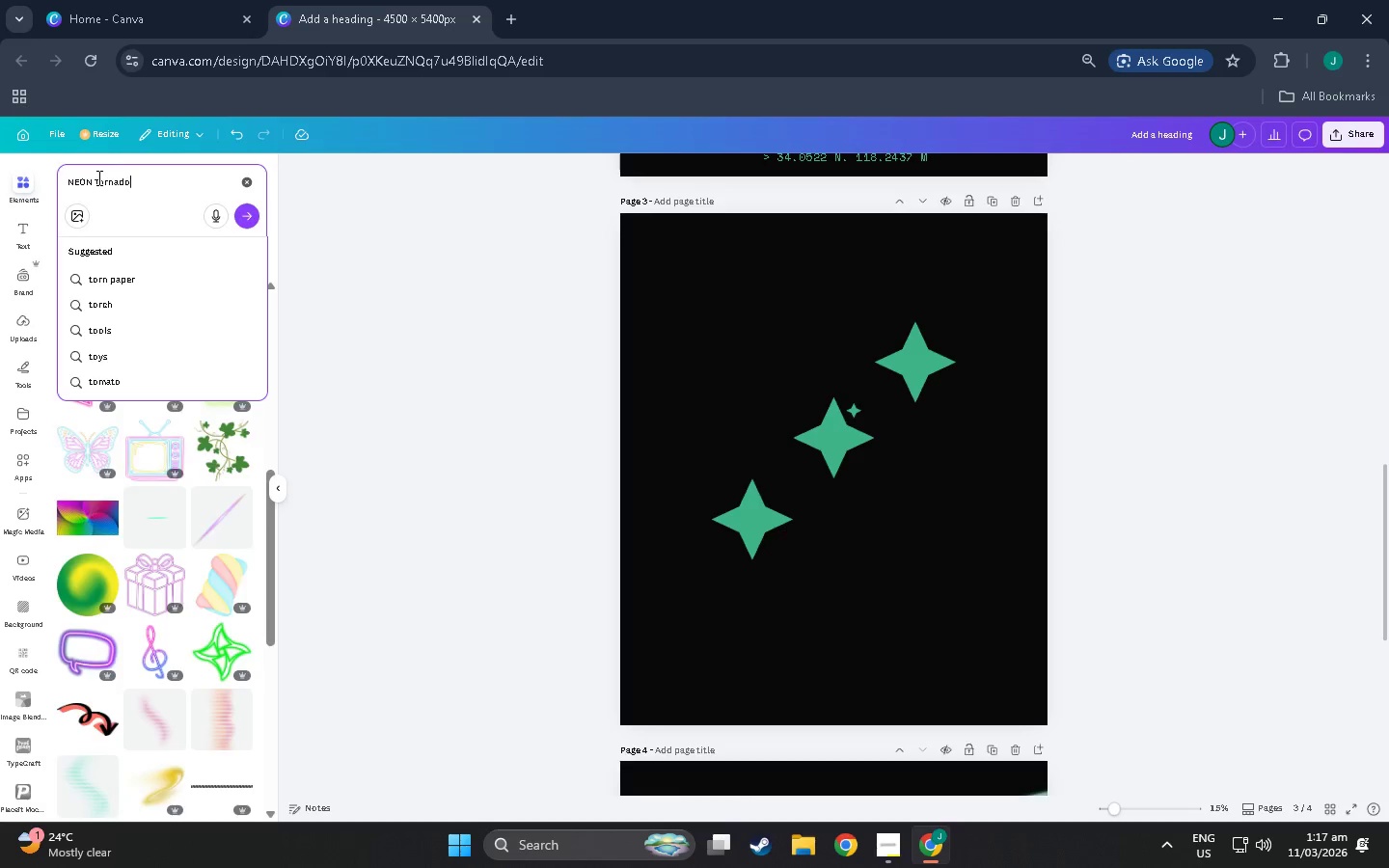 
key(Enter)
 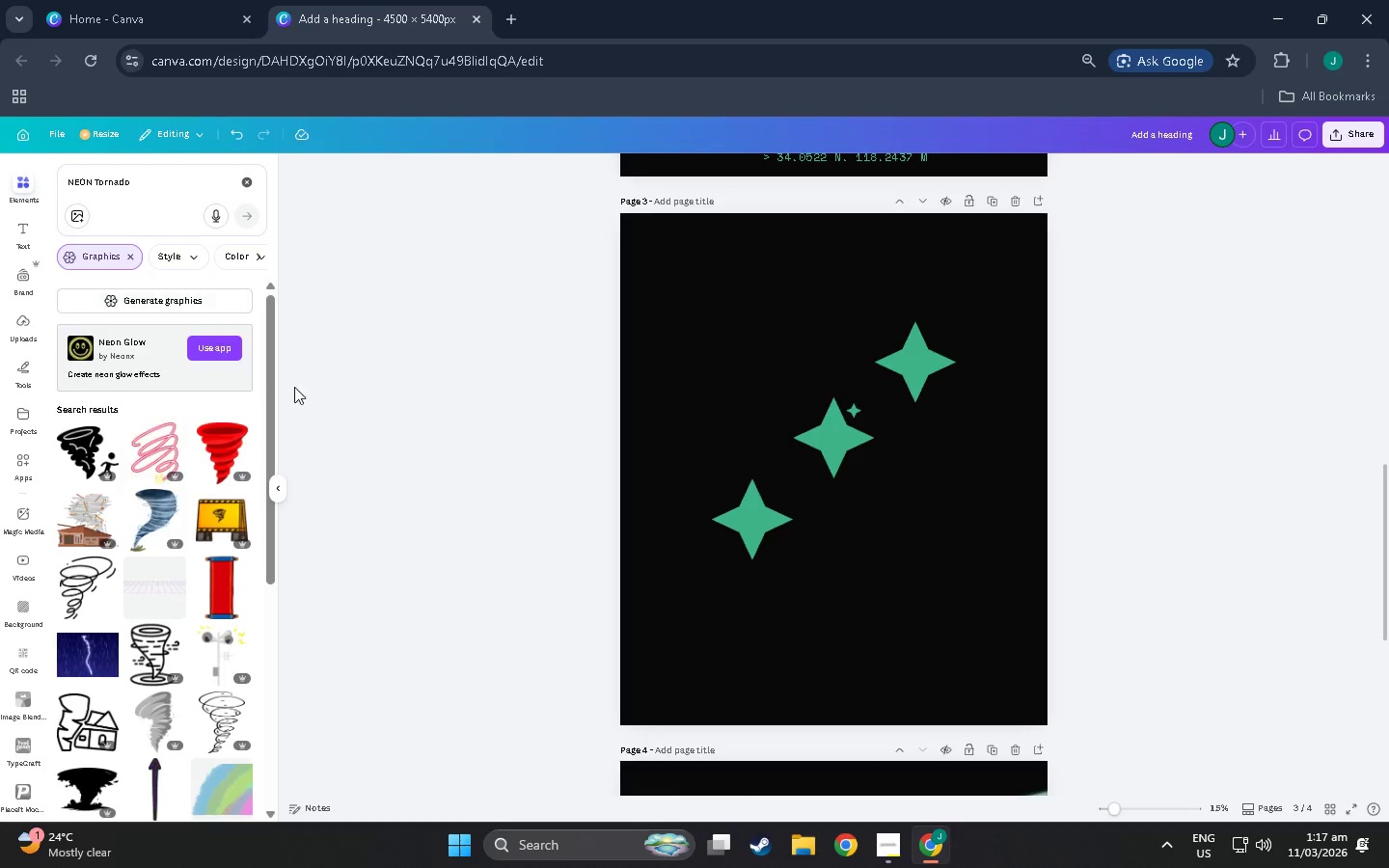 
scroll: coordinate [141, 549], scroll_direction: down, amount: 30.0
 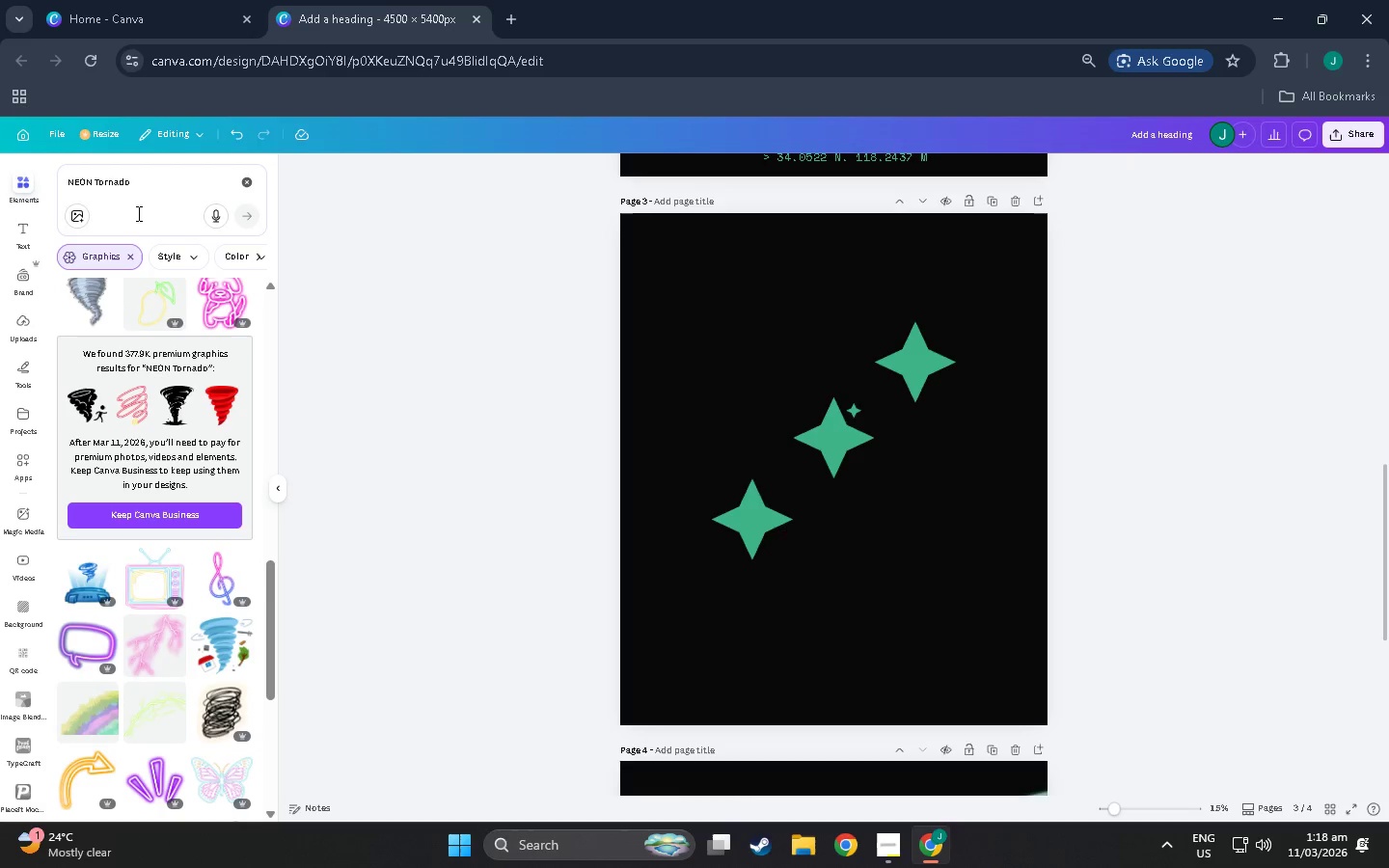 
left_click_drag(start_coordinate=[160, 198], to_coordinate=[81, 198])
 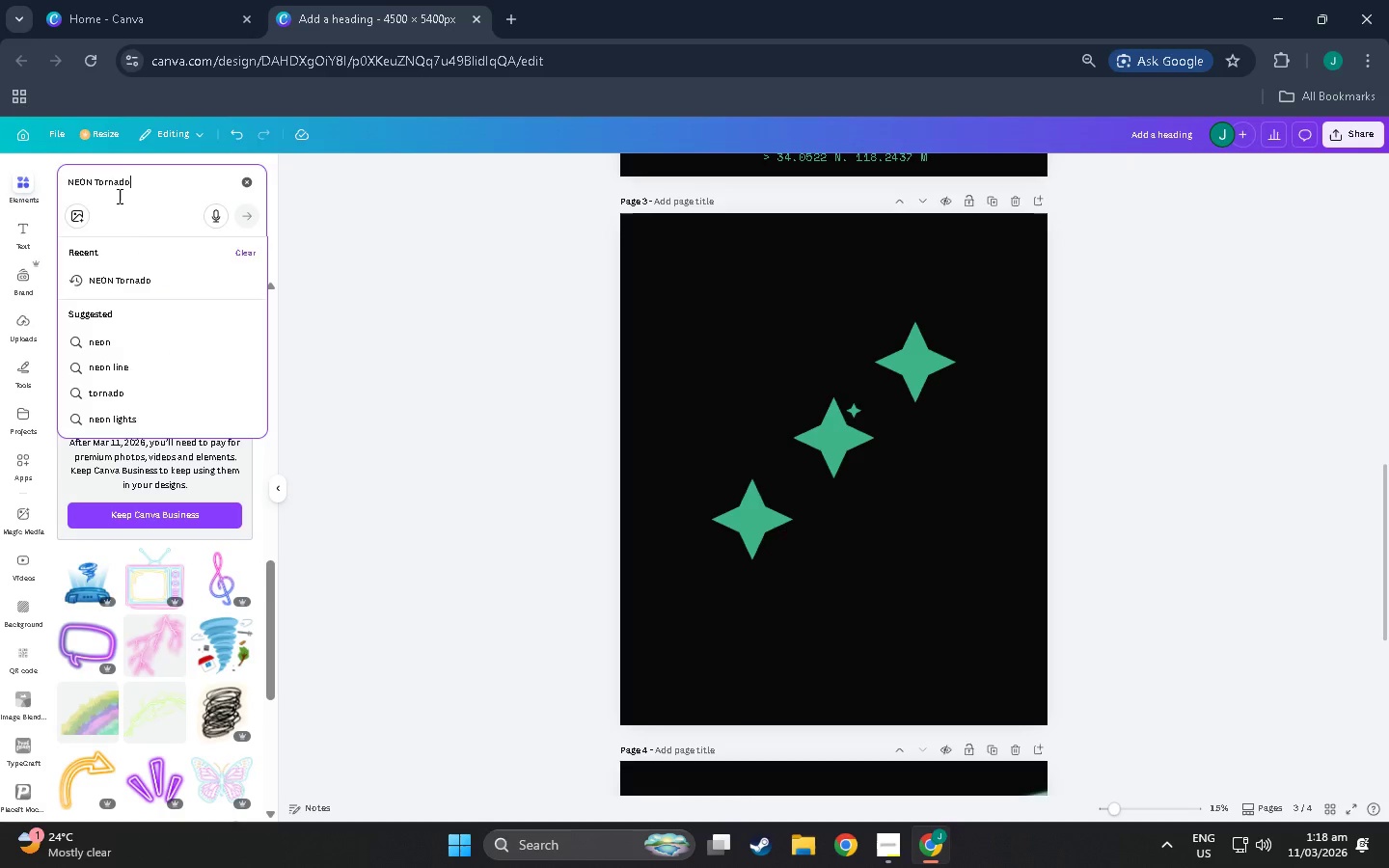 
left_click_drag(start_coordinate=[119, 196], to_coordinate=[44, 191])
 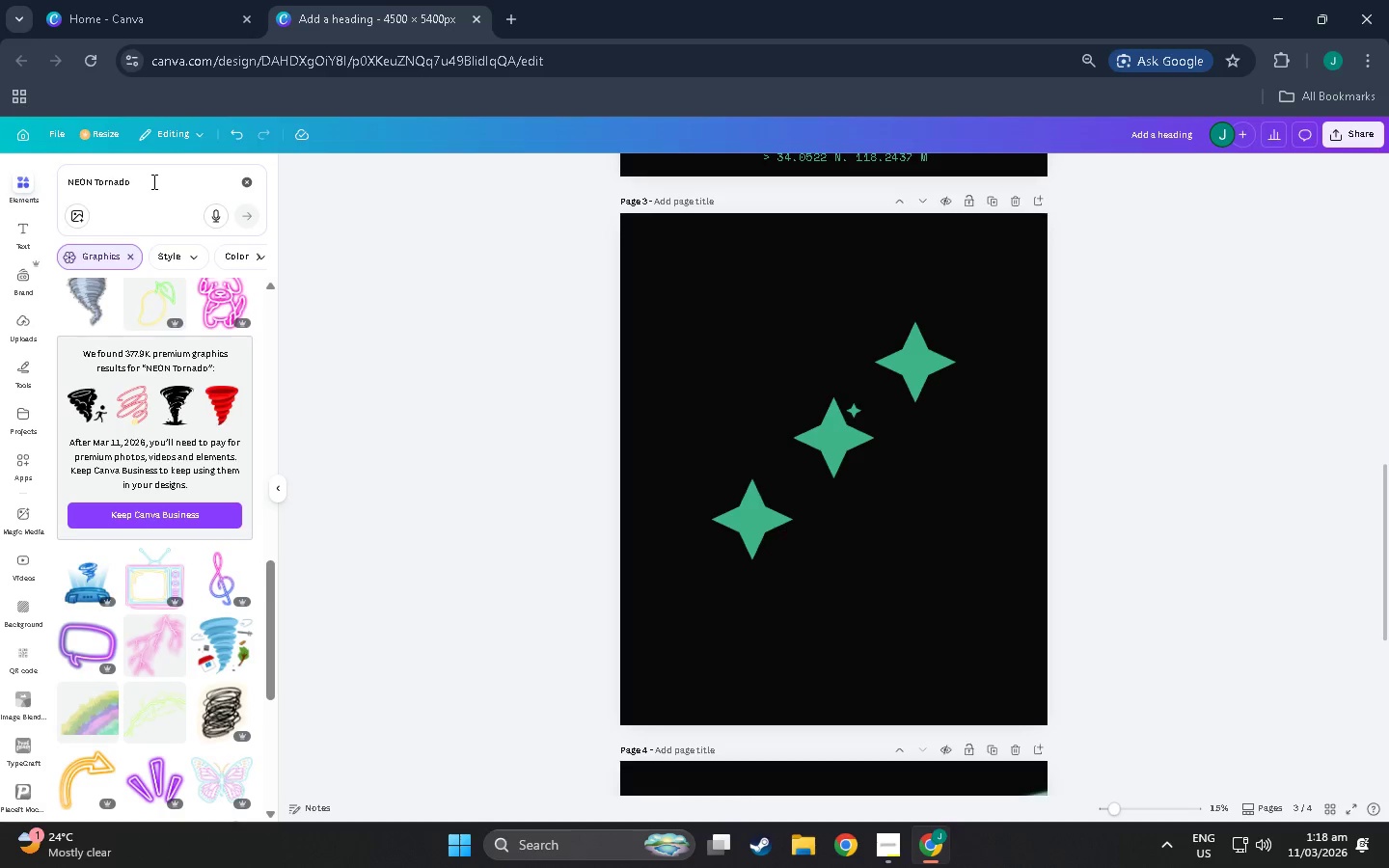 
left_click_drag(start_coordinate=[154, 181], to_coordinate=[96, 180])
 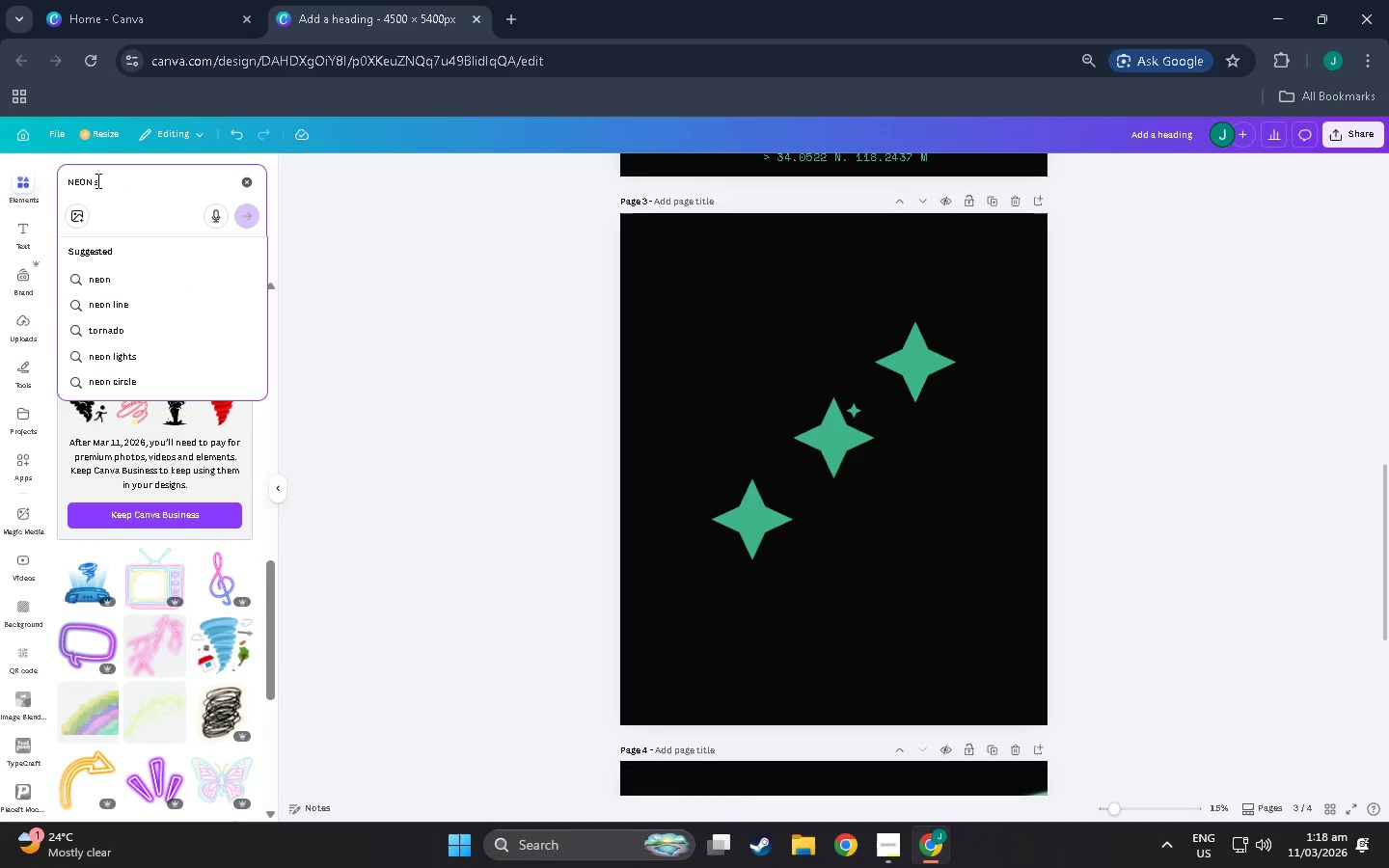 
type(swirl)
 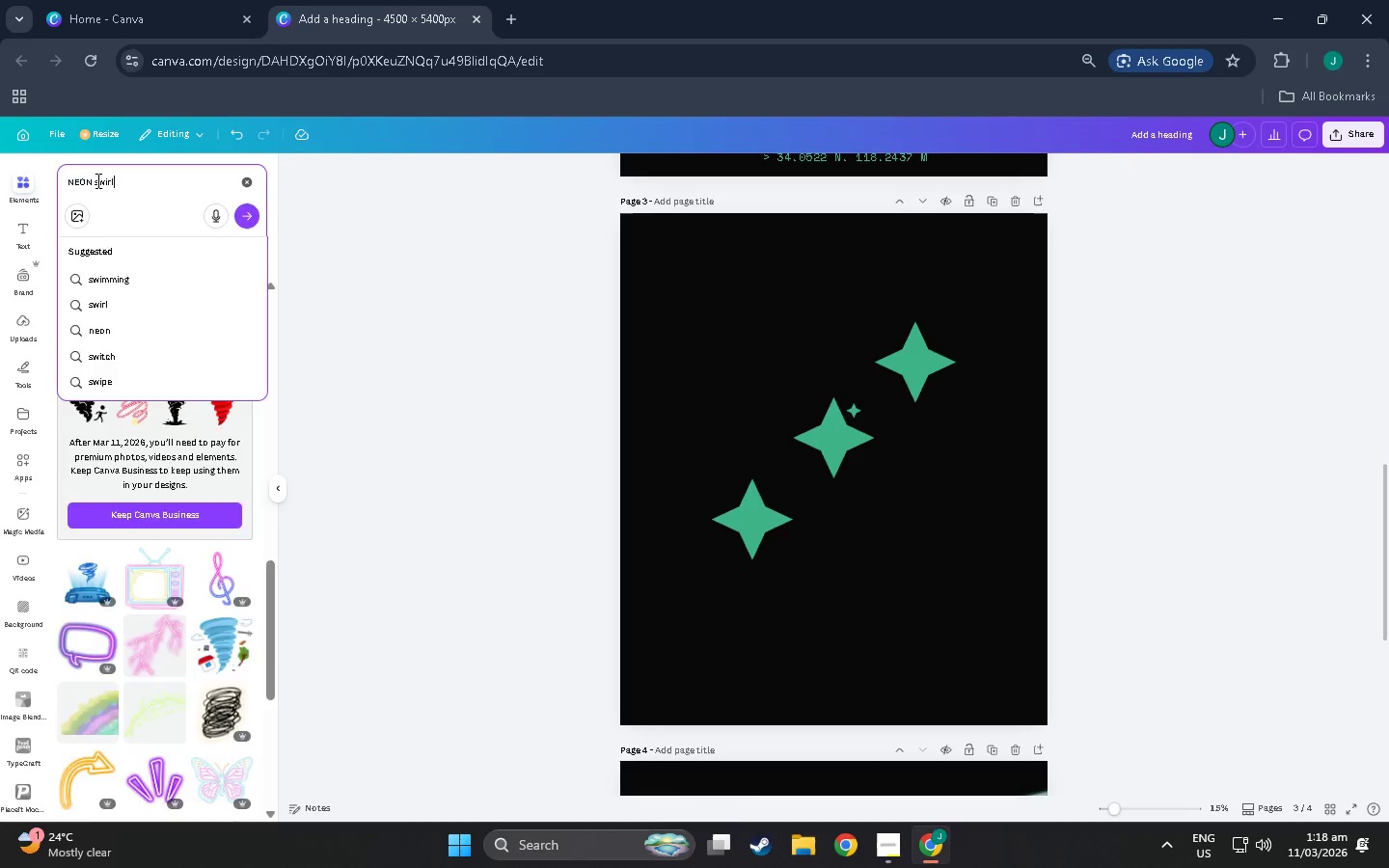 
key(Enter)
 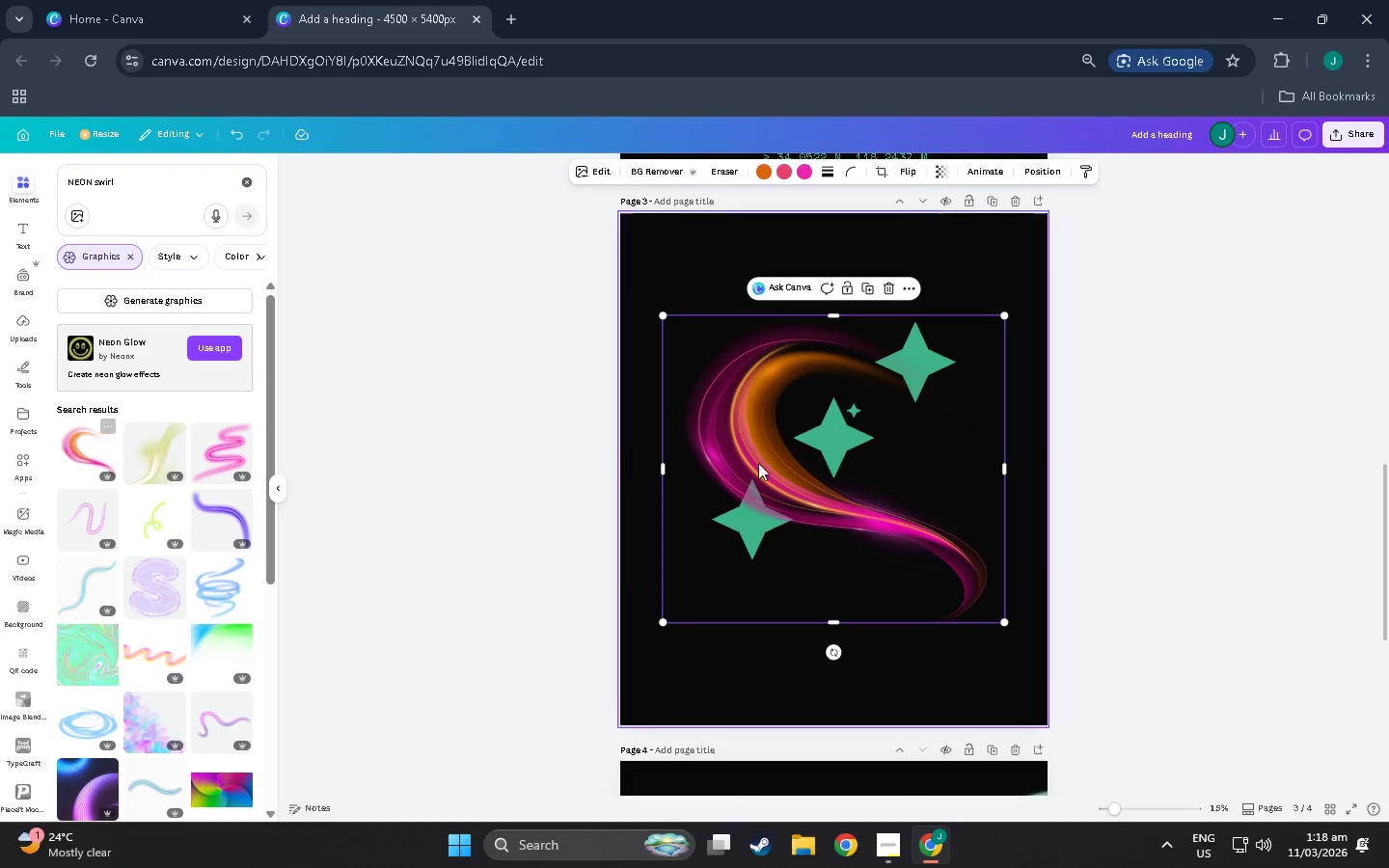 
left_click_drag(start_coordinate=[889, 508], to_coordinate=[808, 461])
 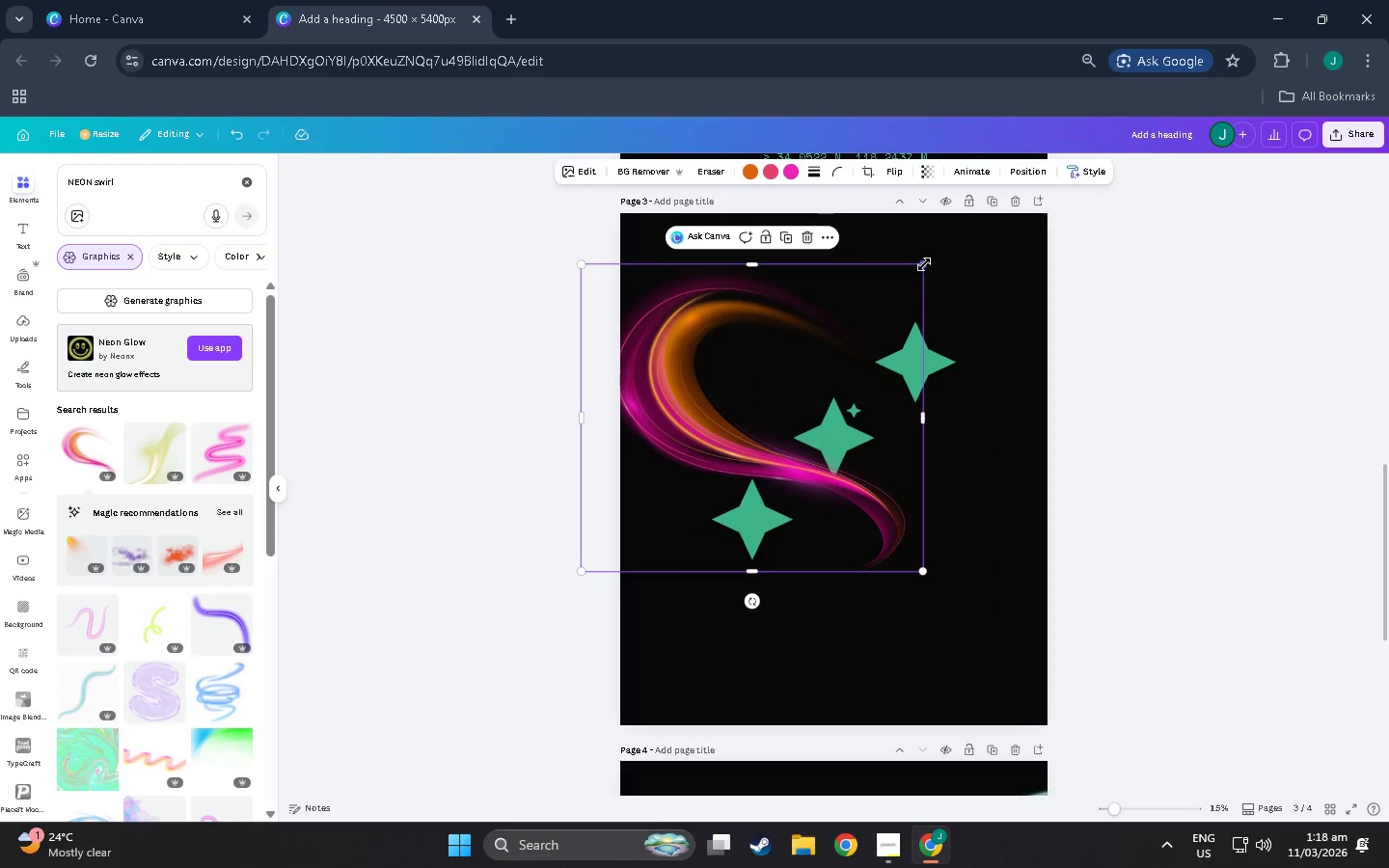 
left_click_drag(start_coordinate=[924, 264], to_coordinate=[858, 297])
 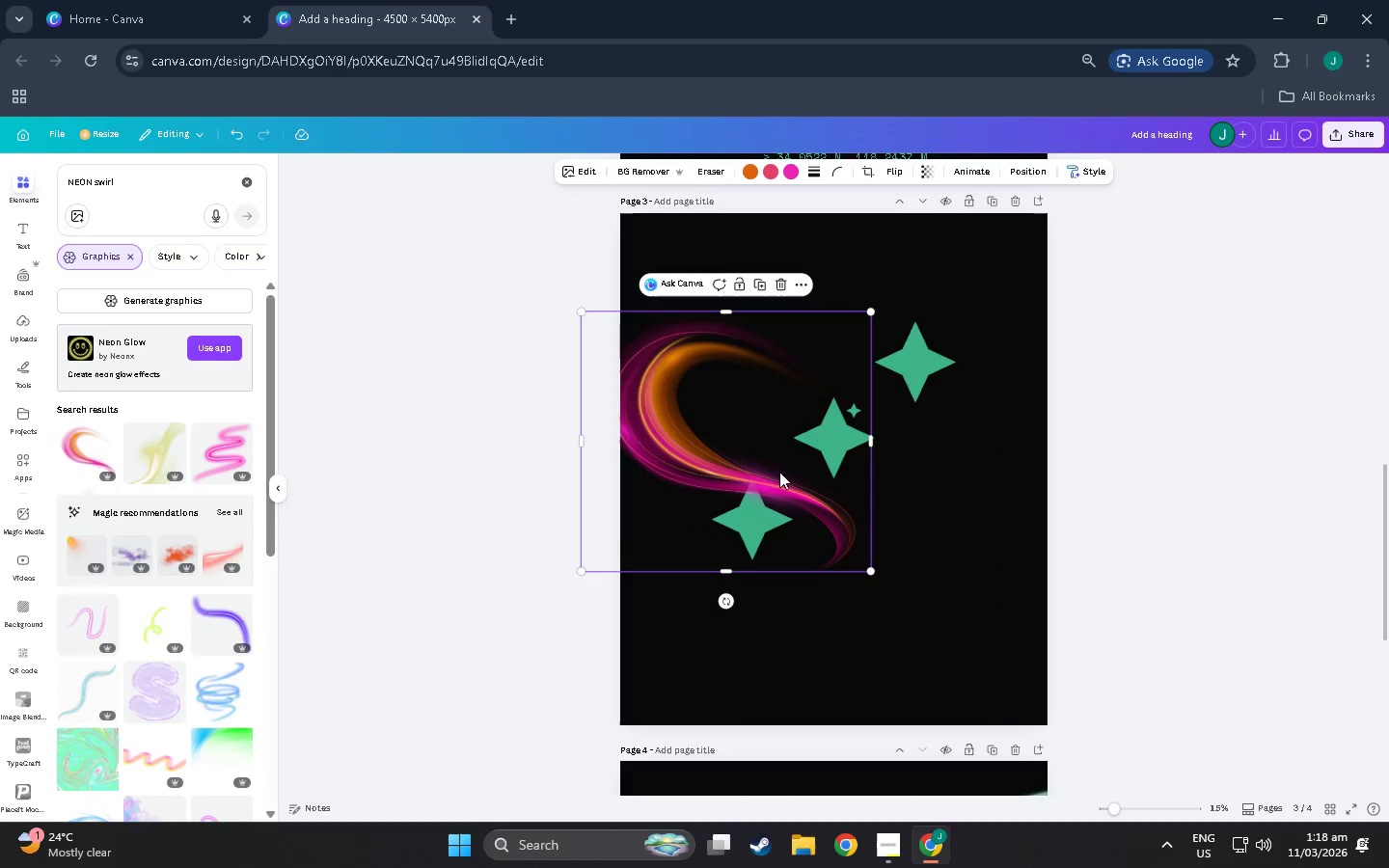 
left_click_drag(start_coordinate=[779, 472], to_coordinate=[799, 455])
 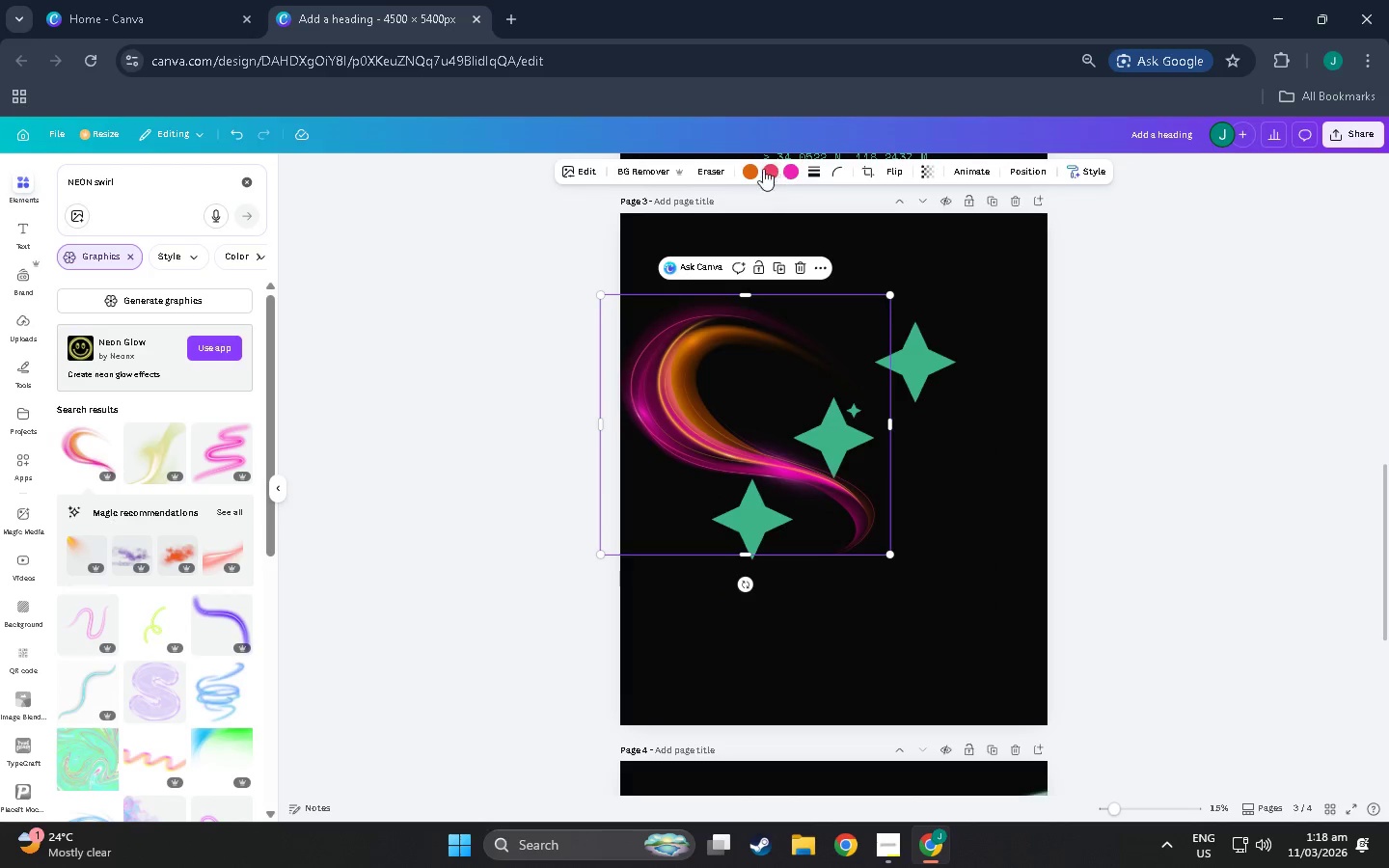 
left_click([752, 167])
 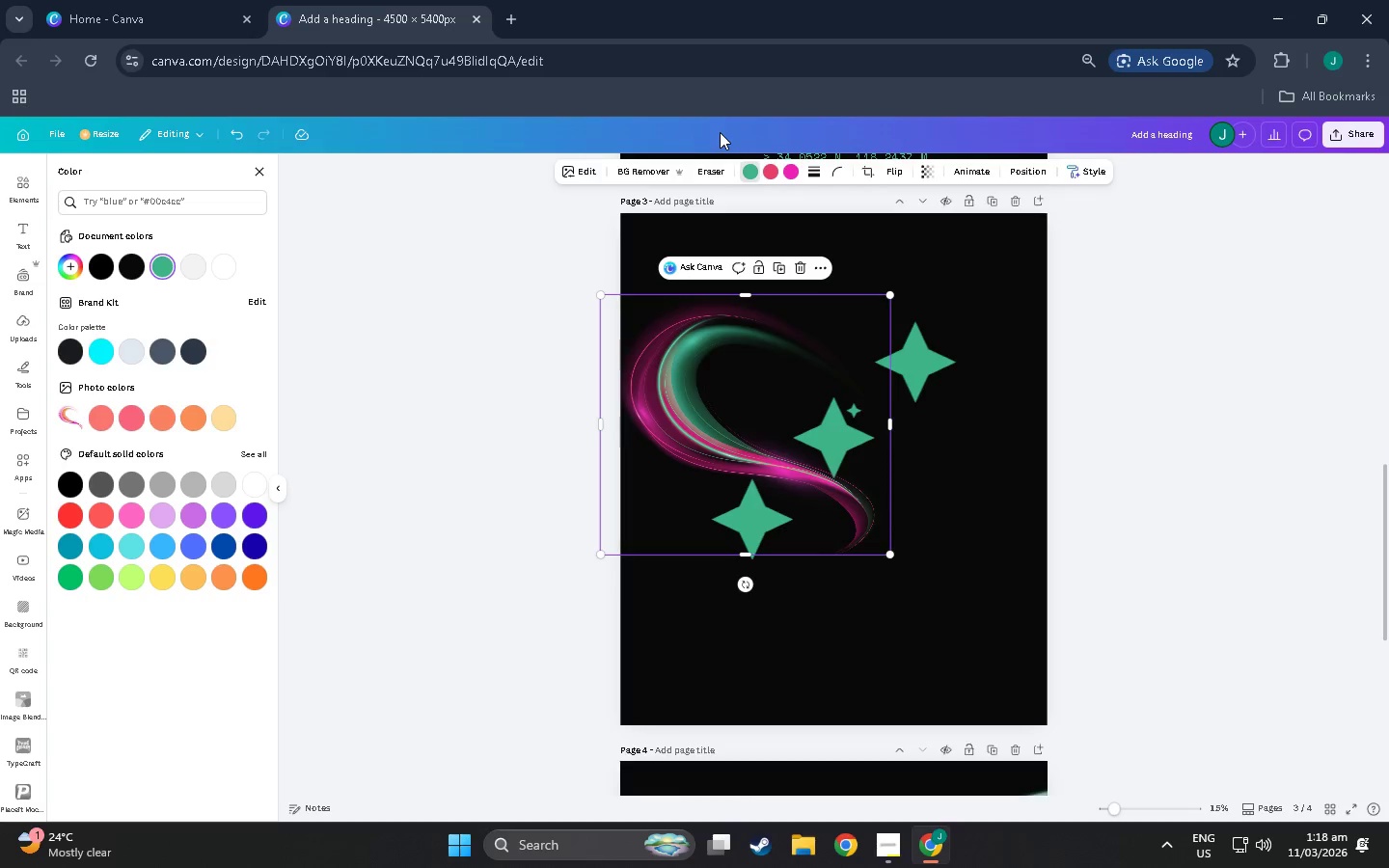 
left_click([778, 174])
 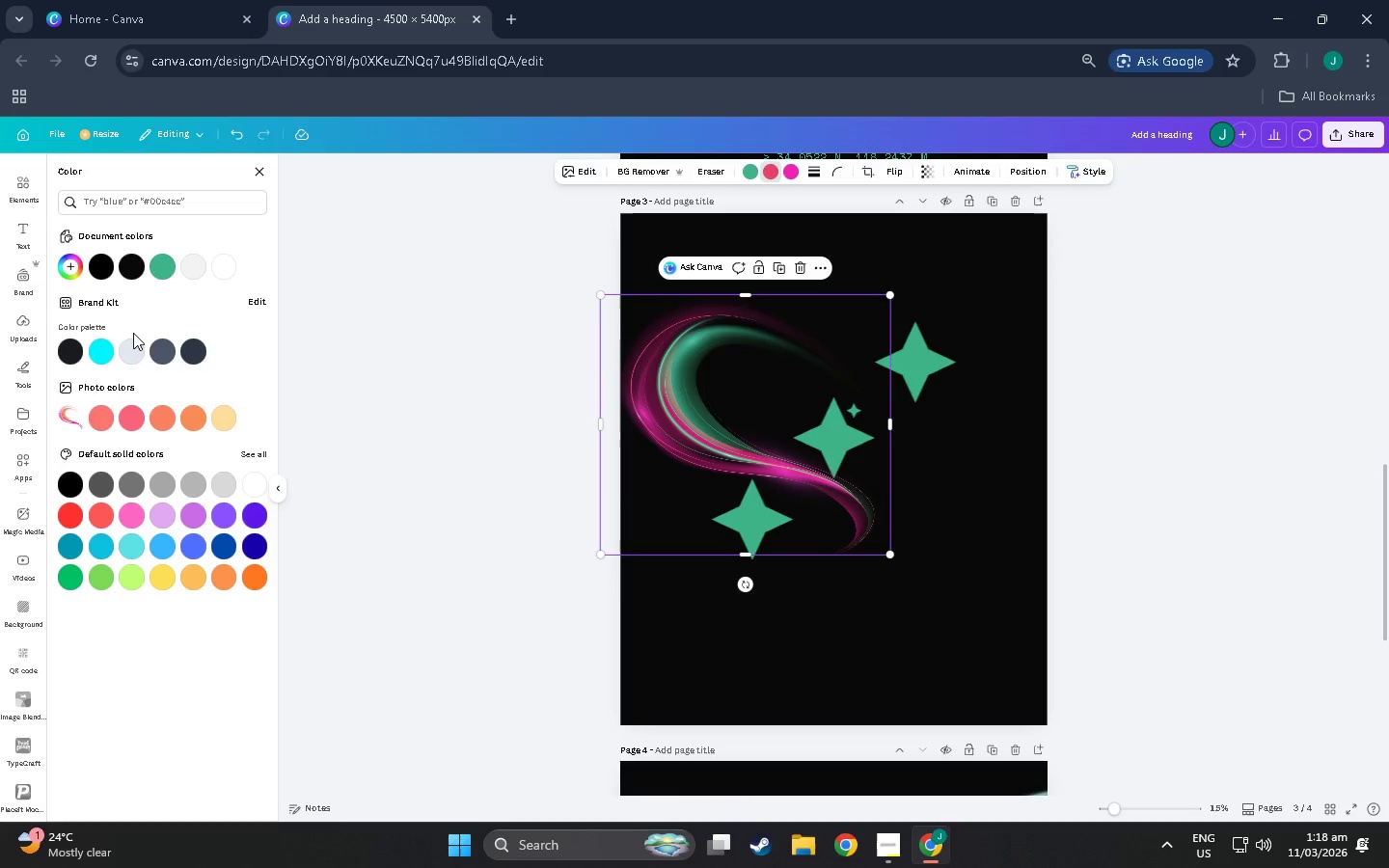 
wait(14.22)
 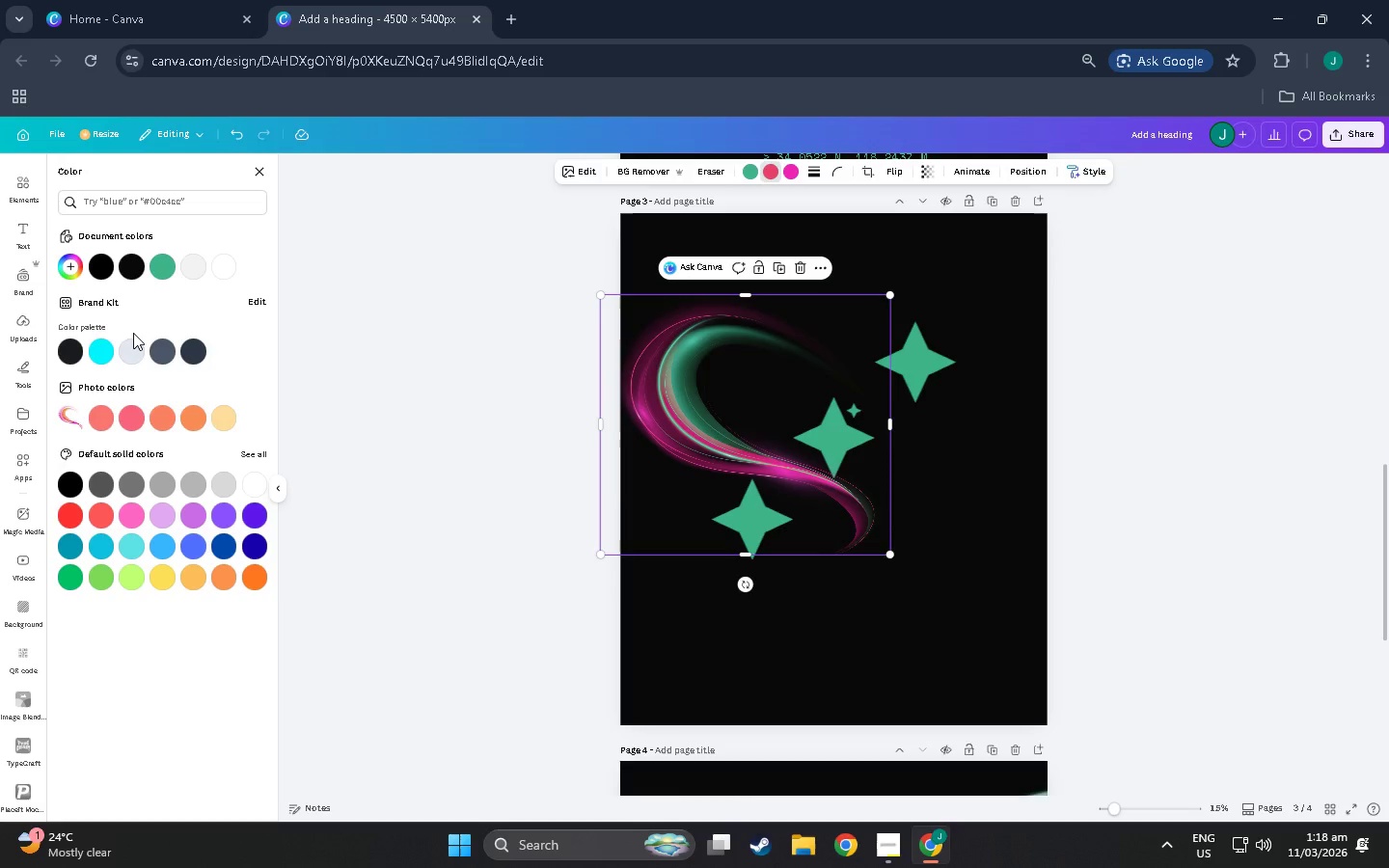 
scroll: coordinate [33, 342], scroll_direction: down, amount: 2.0
 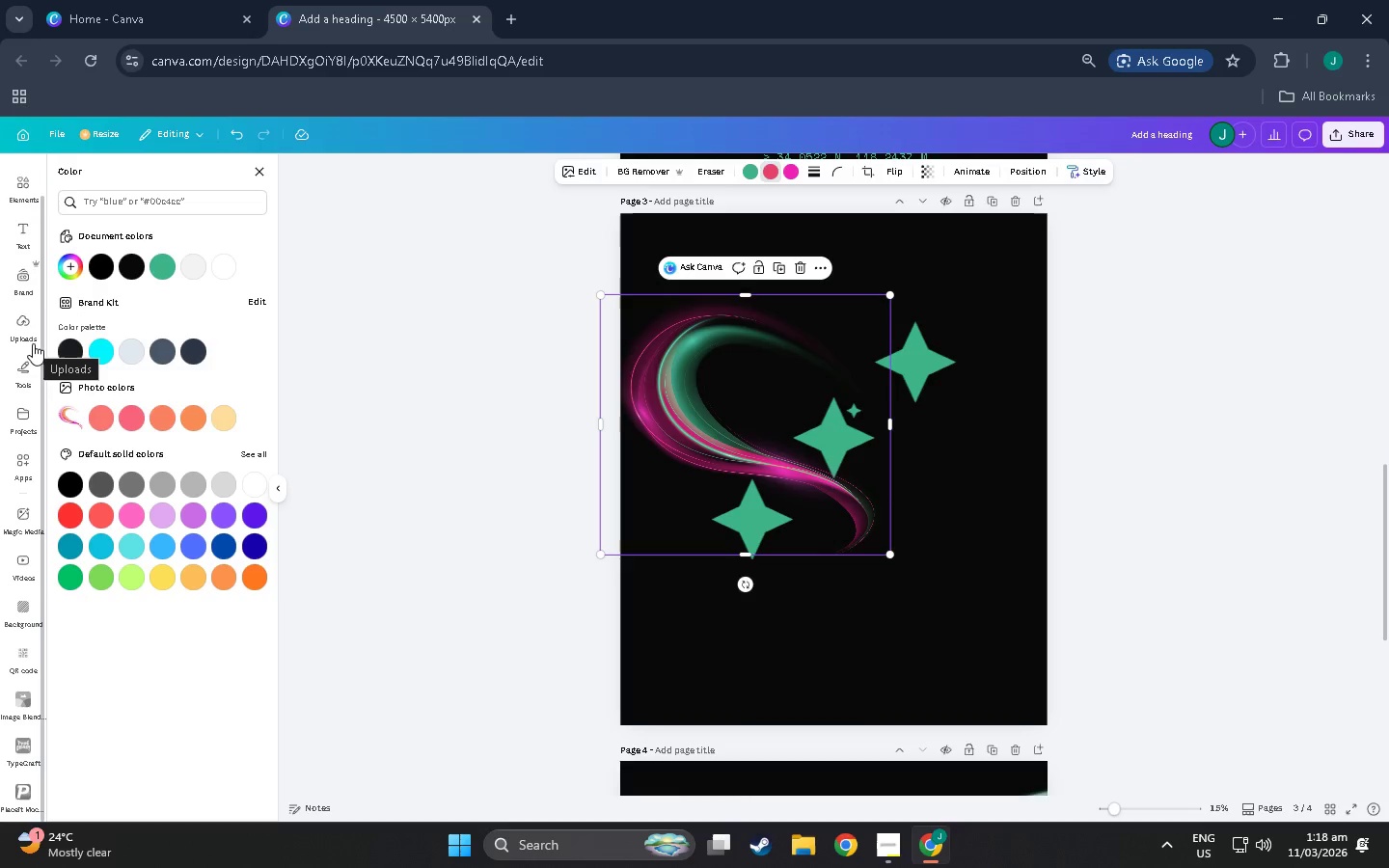 
scroll: coordinate [29, 373], scroll_direction: up, amount: 2.0
 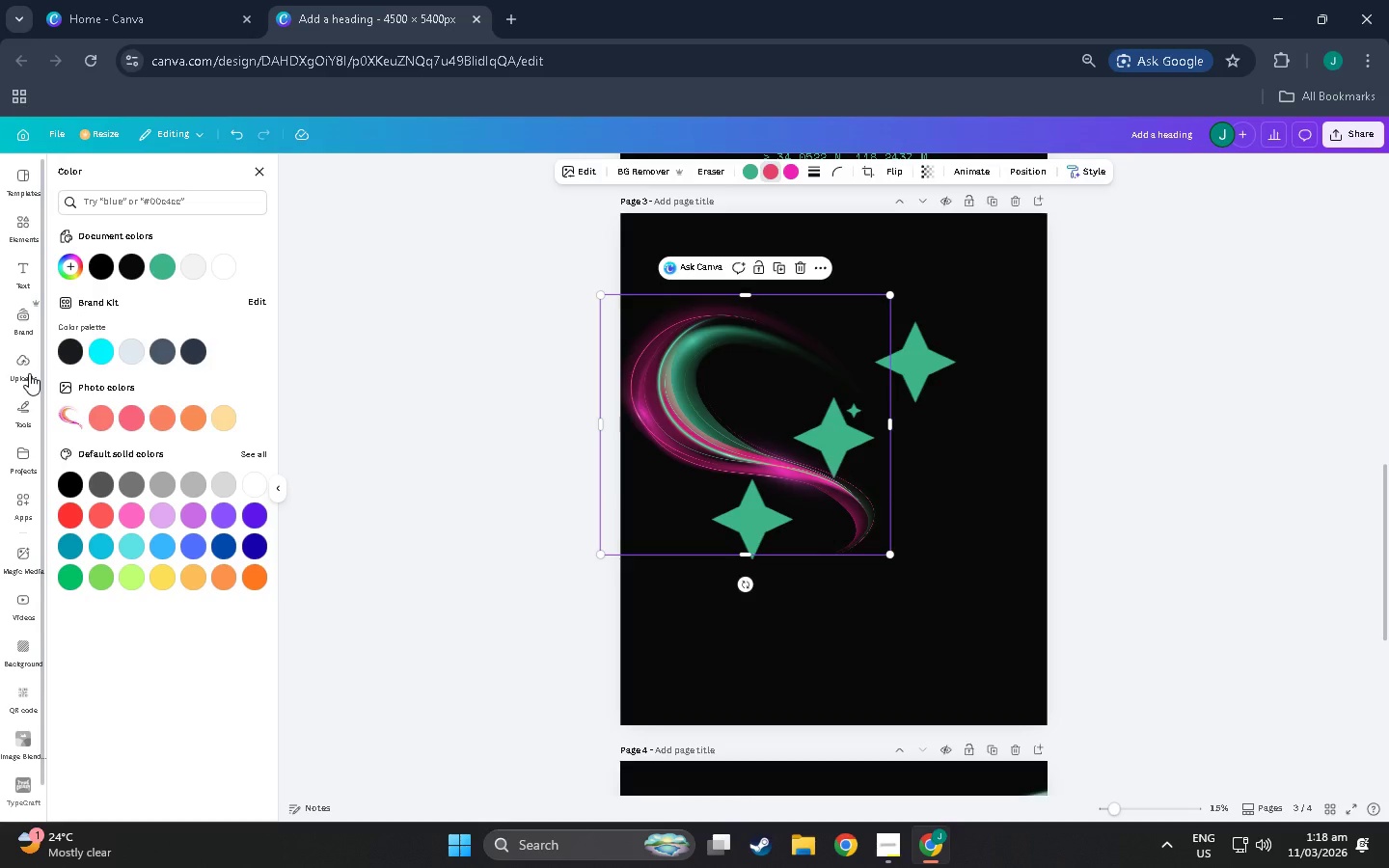 
scroll: coordinate [668, 502], scroll_direction: down, amount: 3.0
 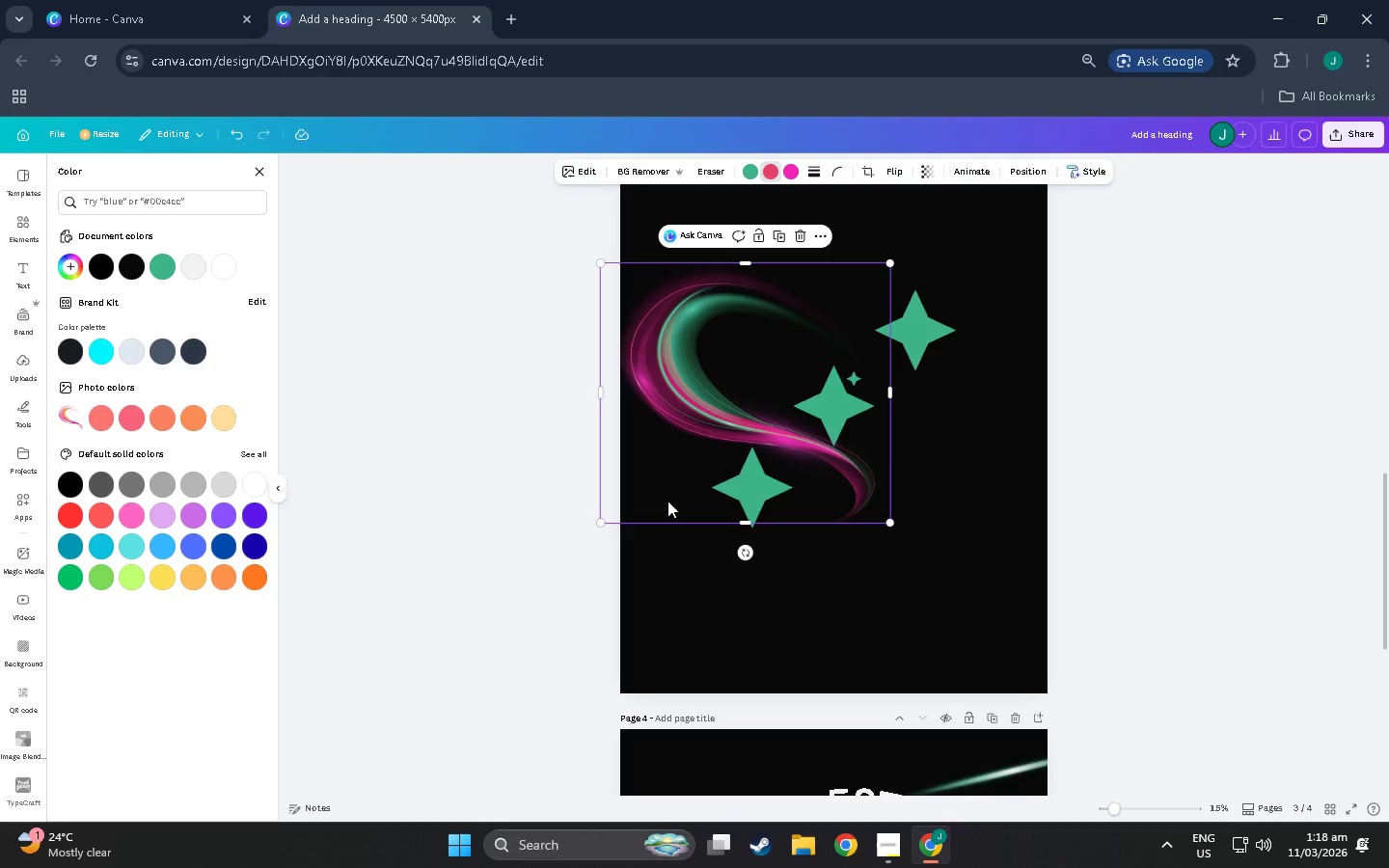 
wait(14.75)
 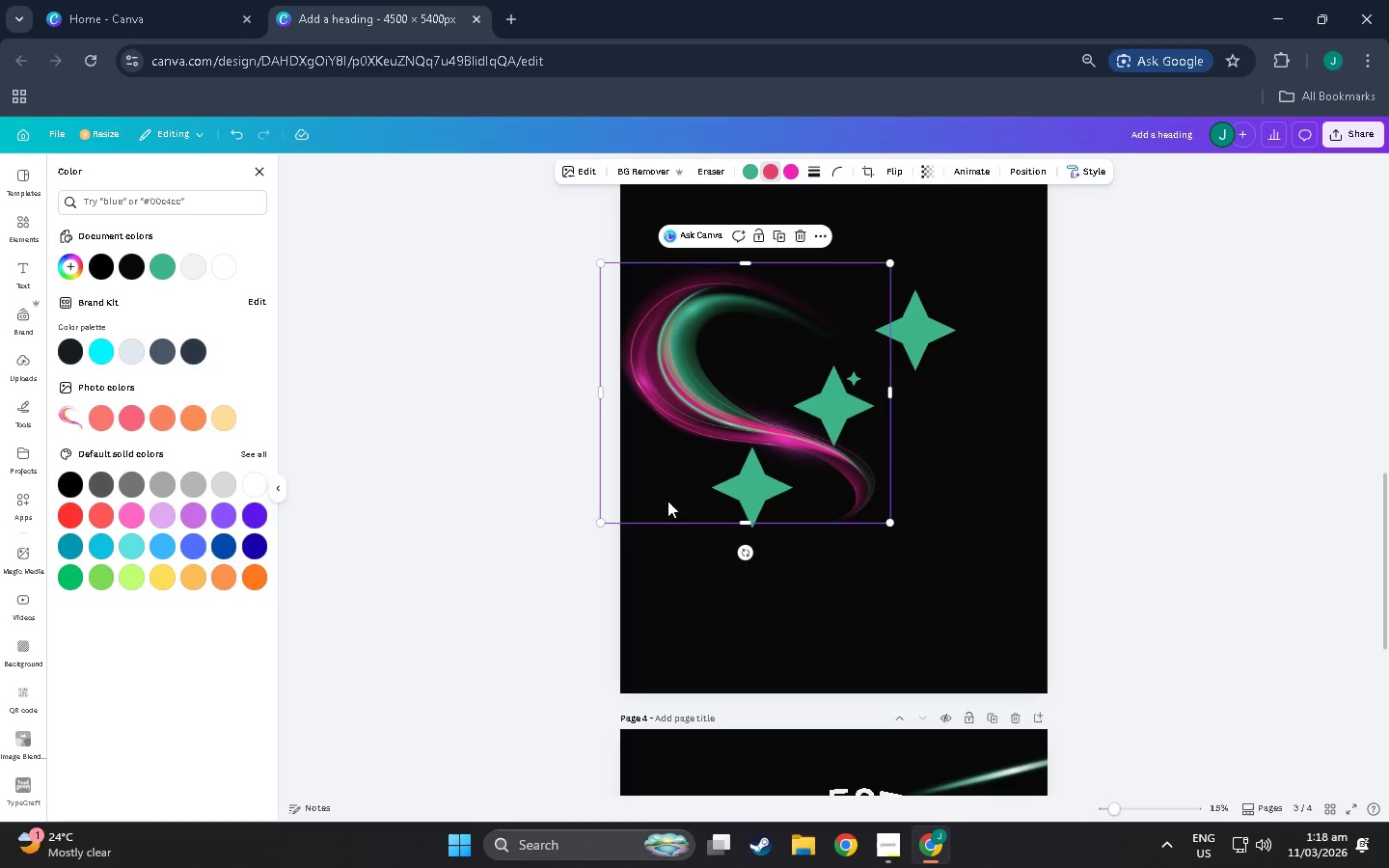 
left_click([767, 168])
 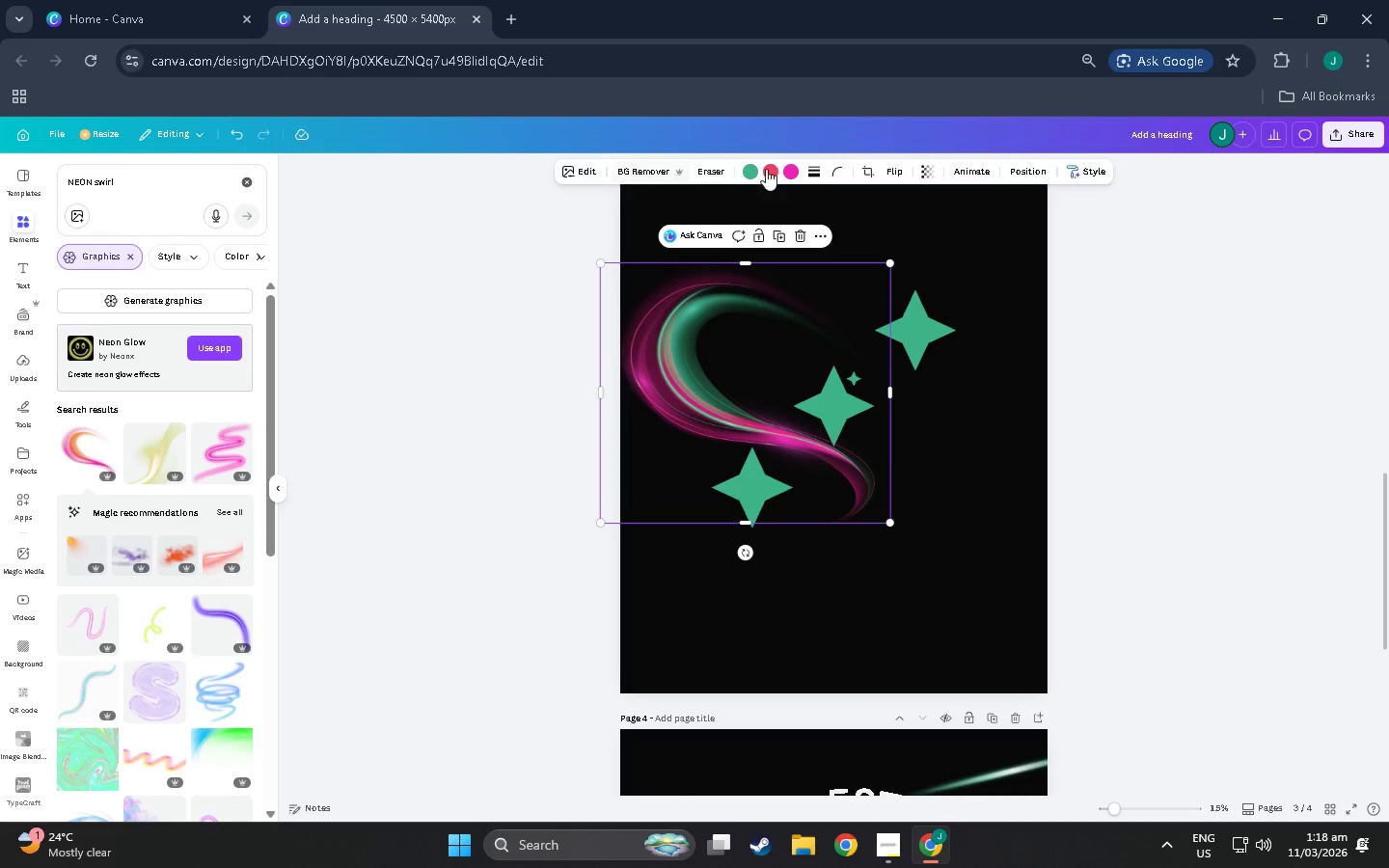 
left_click([773, 167])
 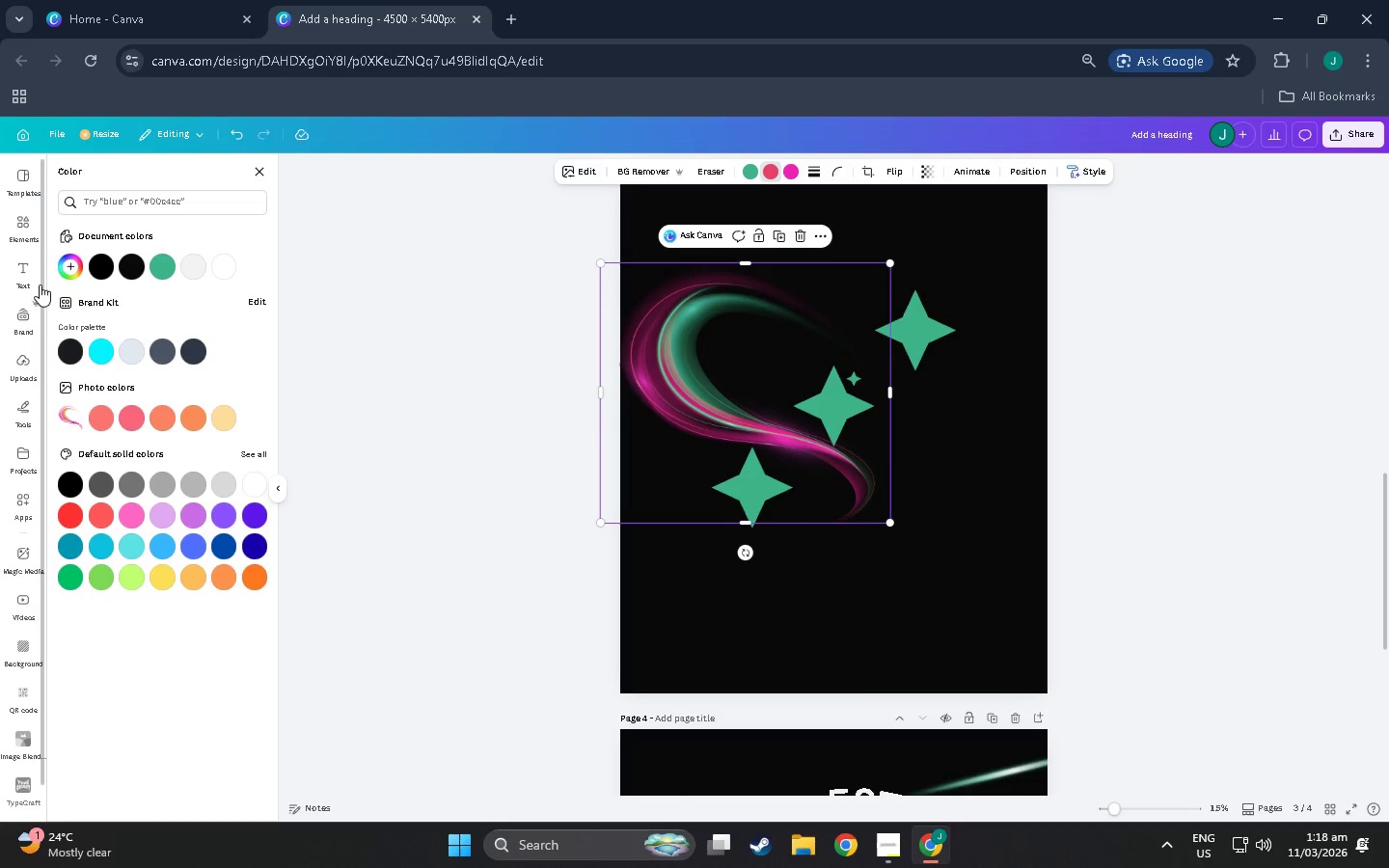 
left_click([84, 259])
 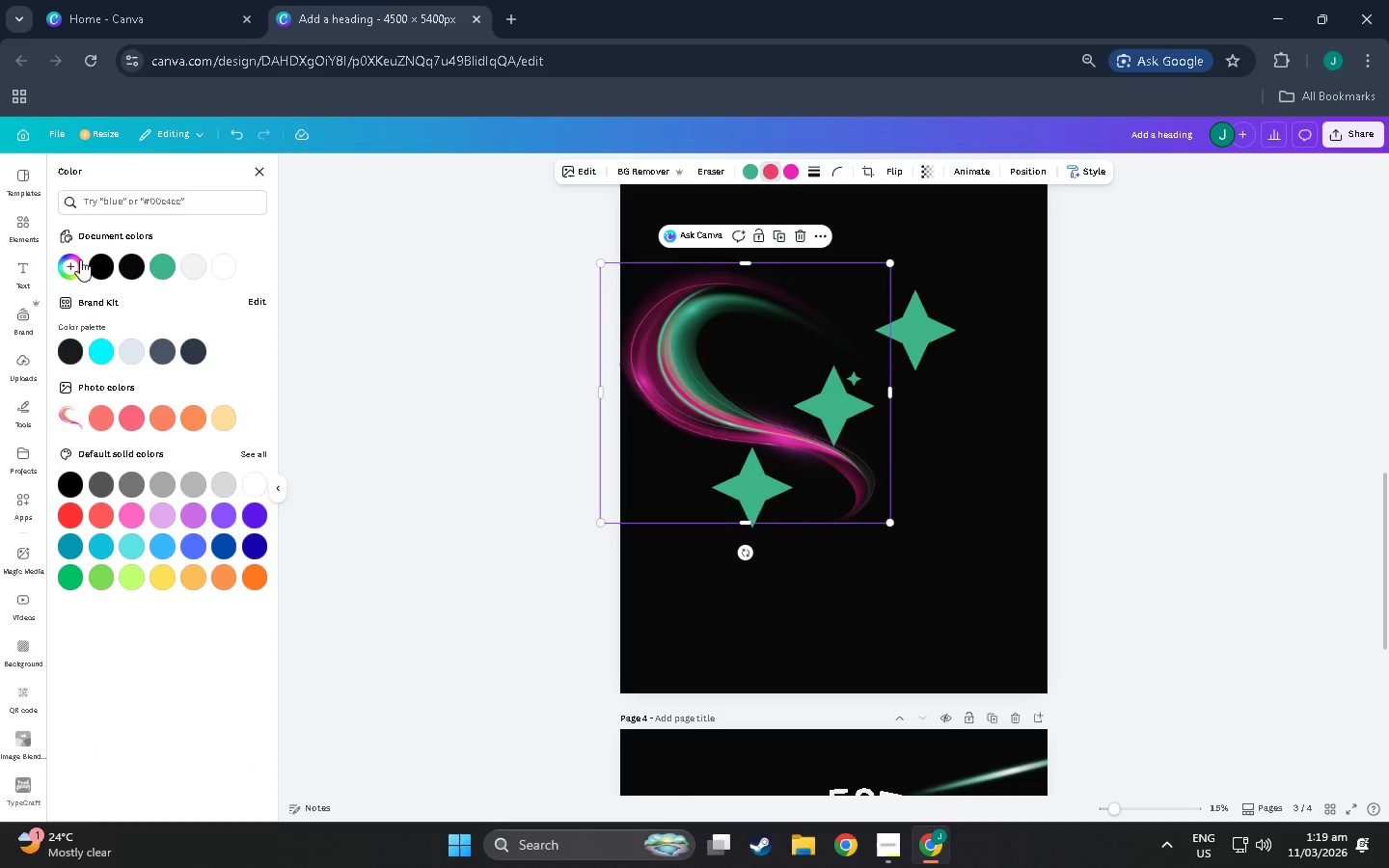 
left_click([74, 261])
 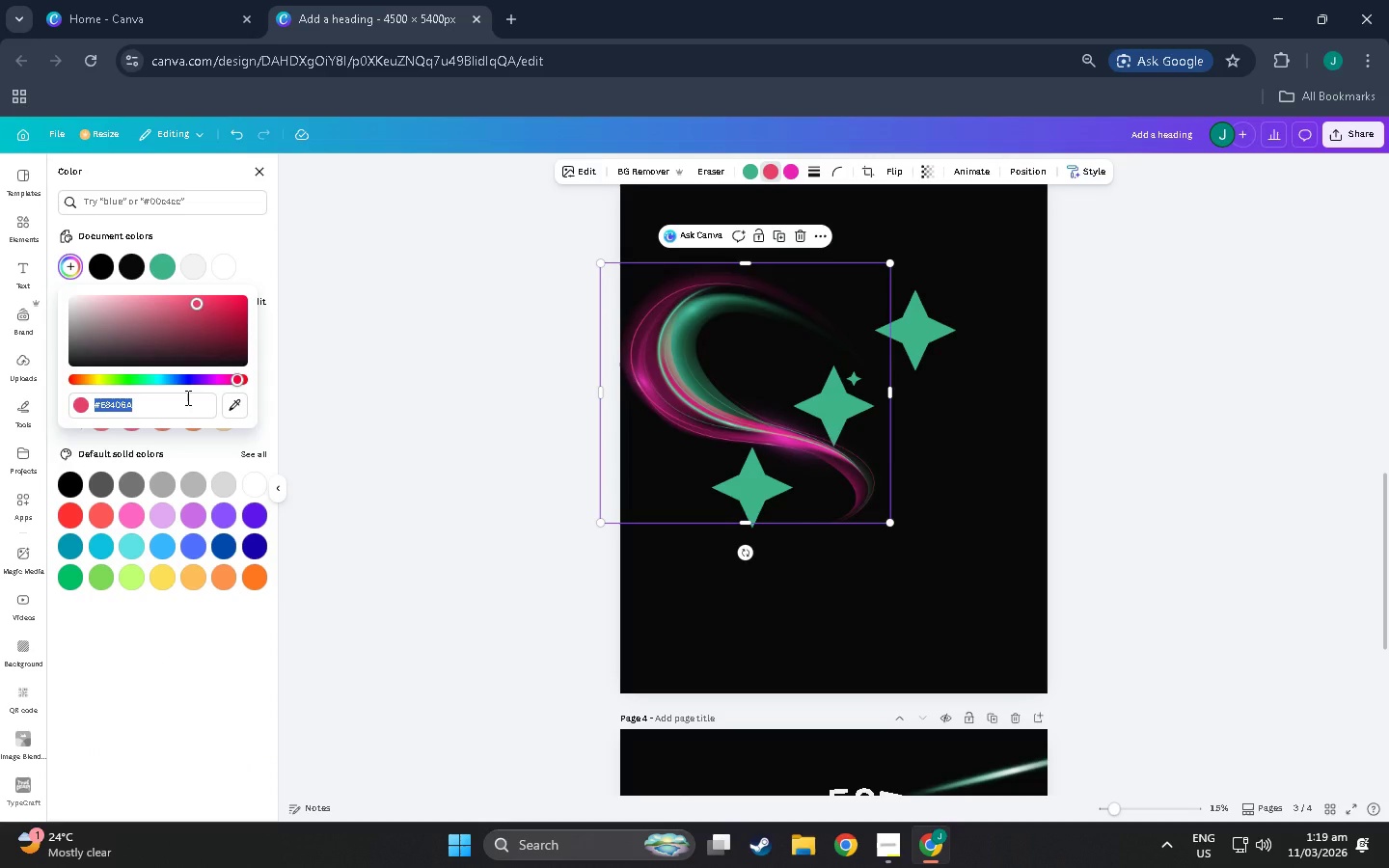 
type([Insert][Insert][NumLock]0047ab)
 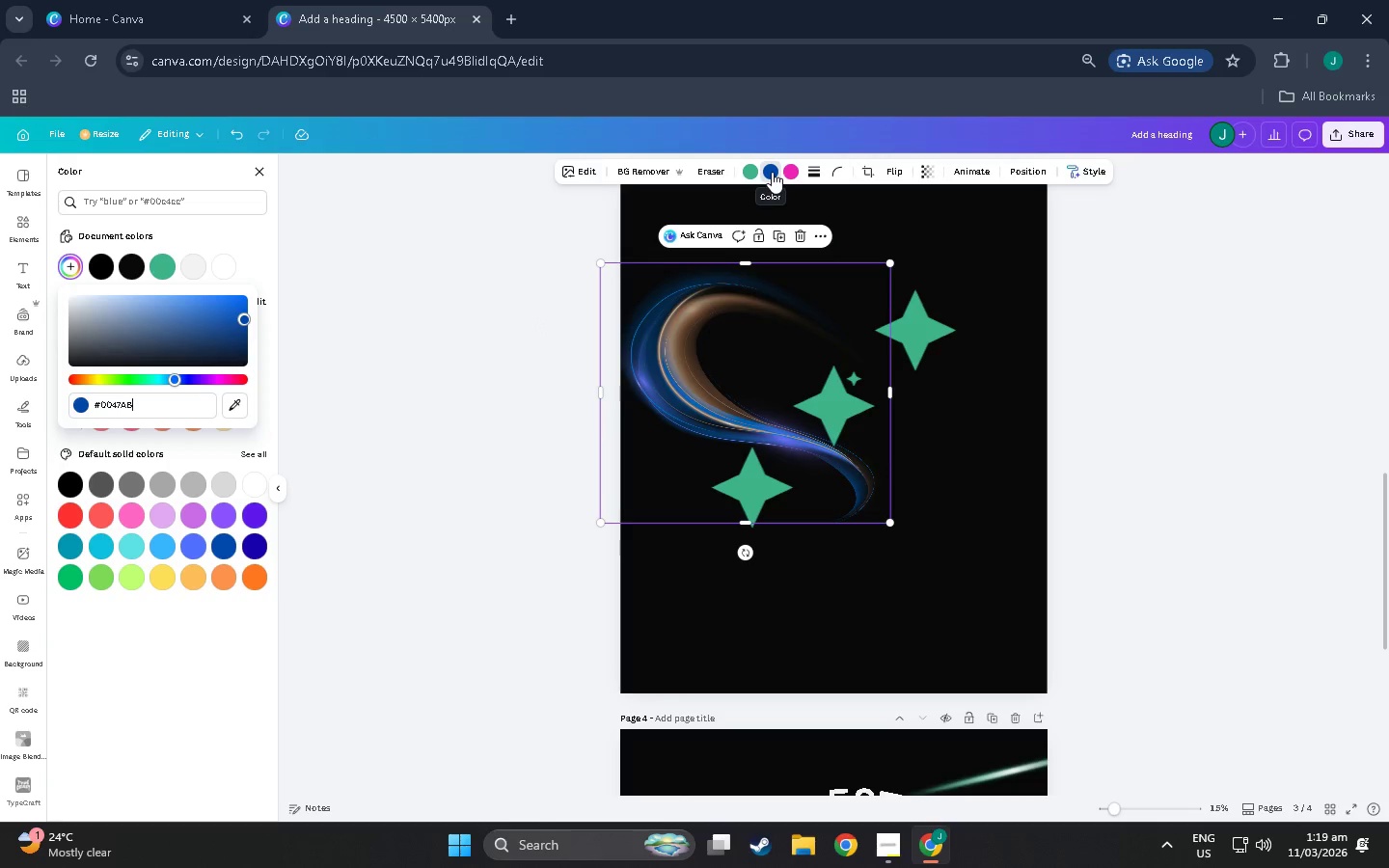 
left_click([750, 166])
 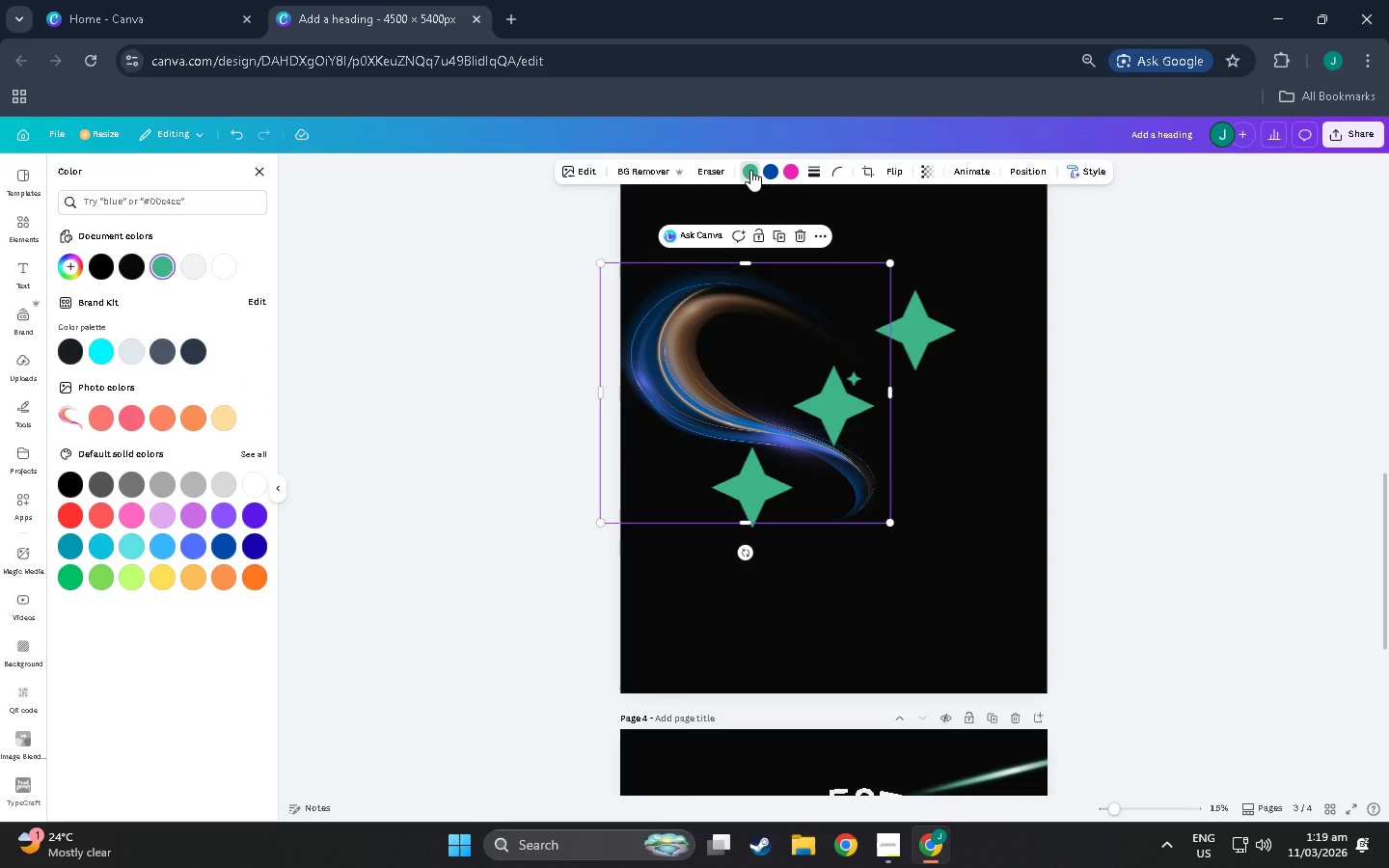 
left_click([750, 170])
 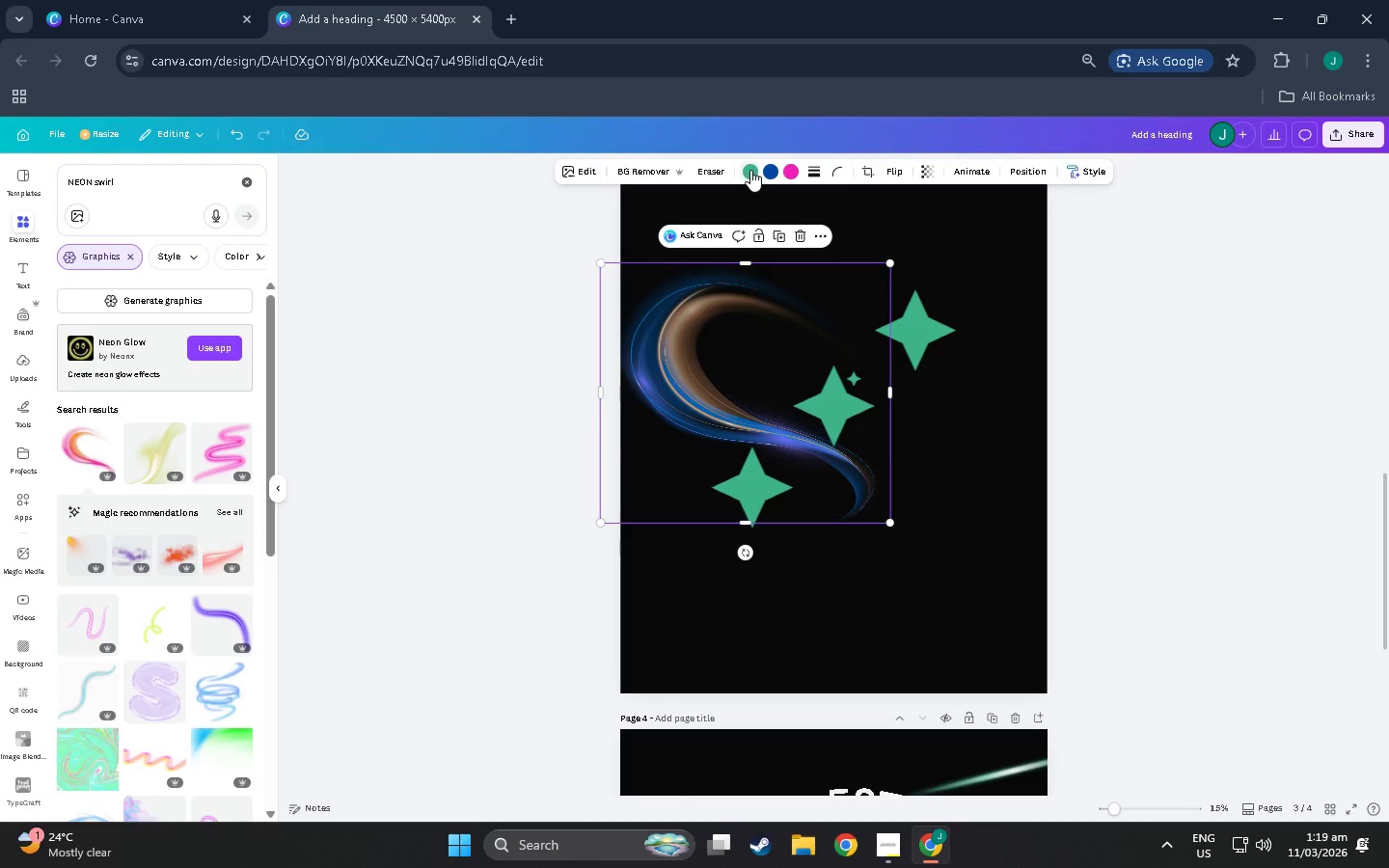 
left_click([750, 170])
 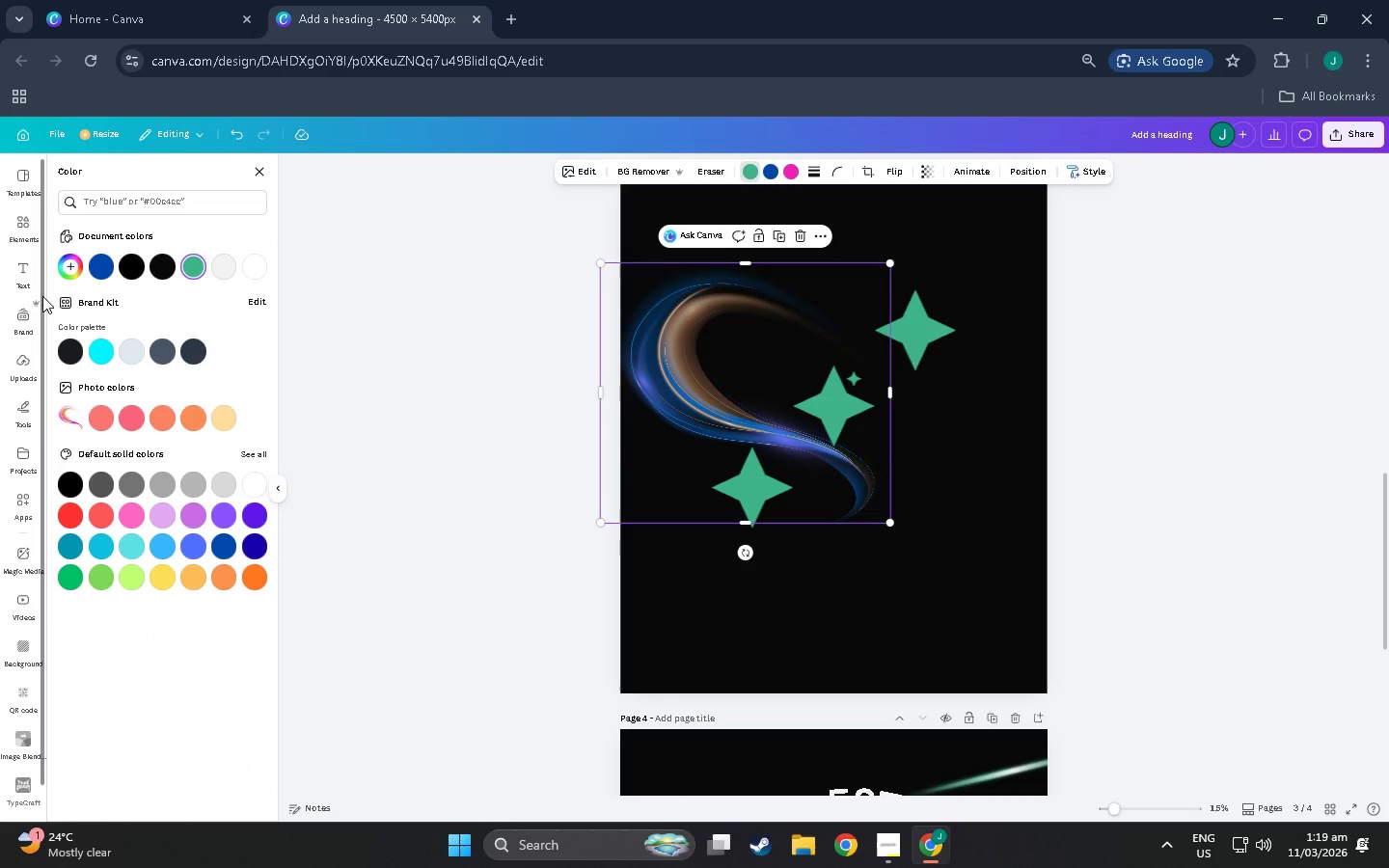 
left_click([65, 267])
 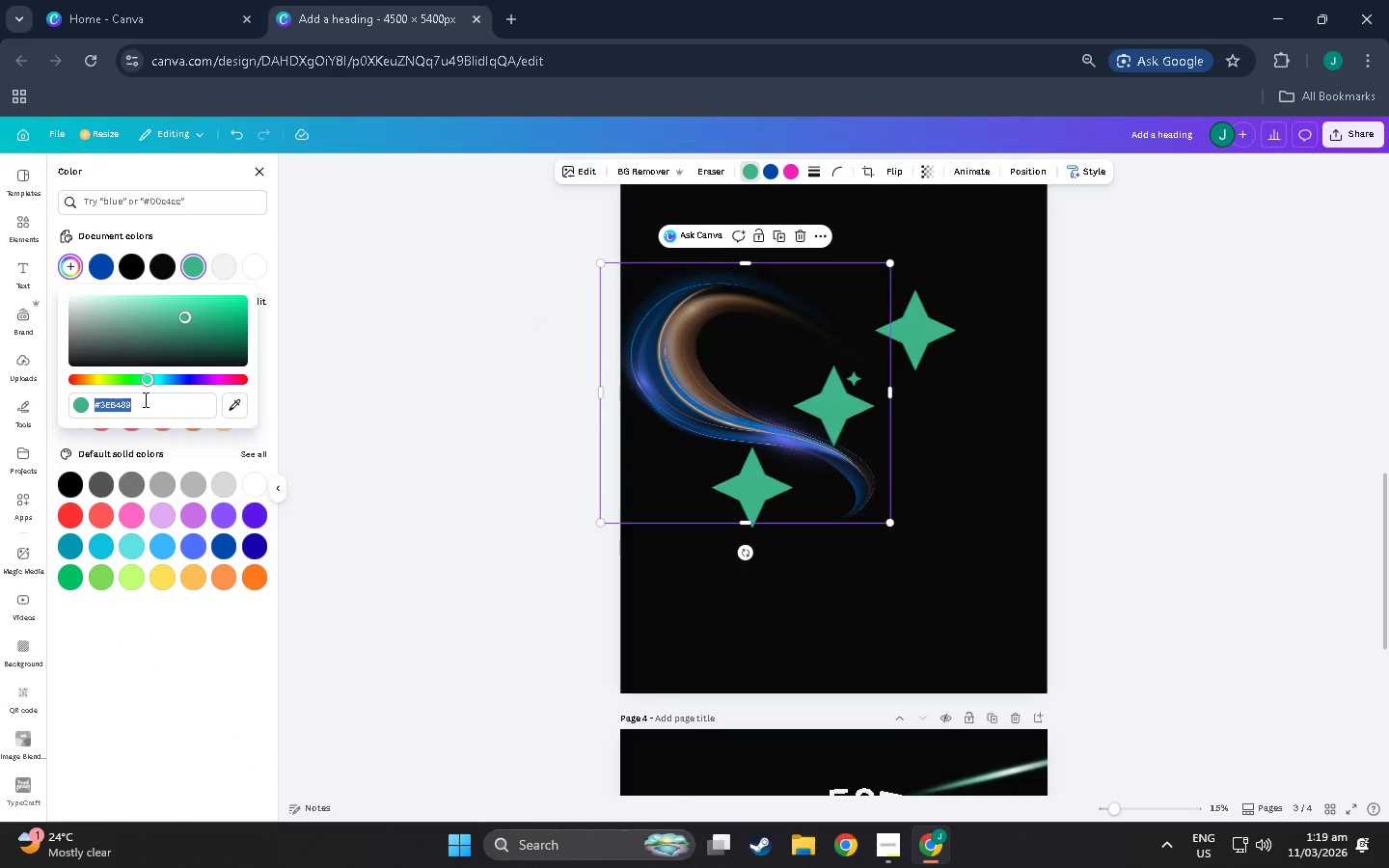 
type(8a8a8a)
 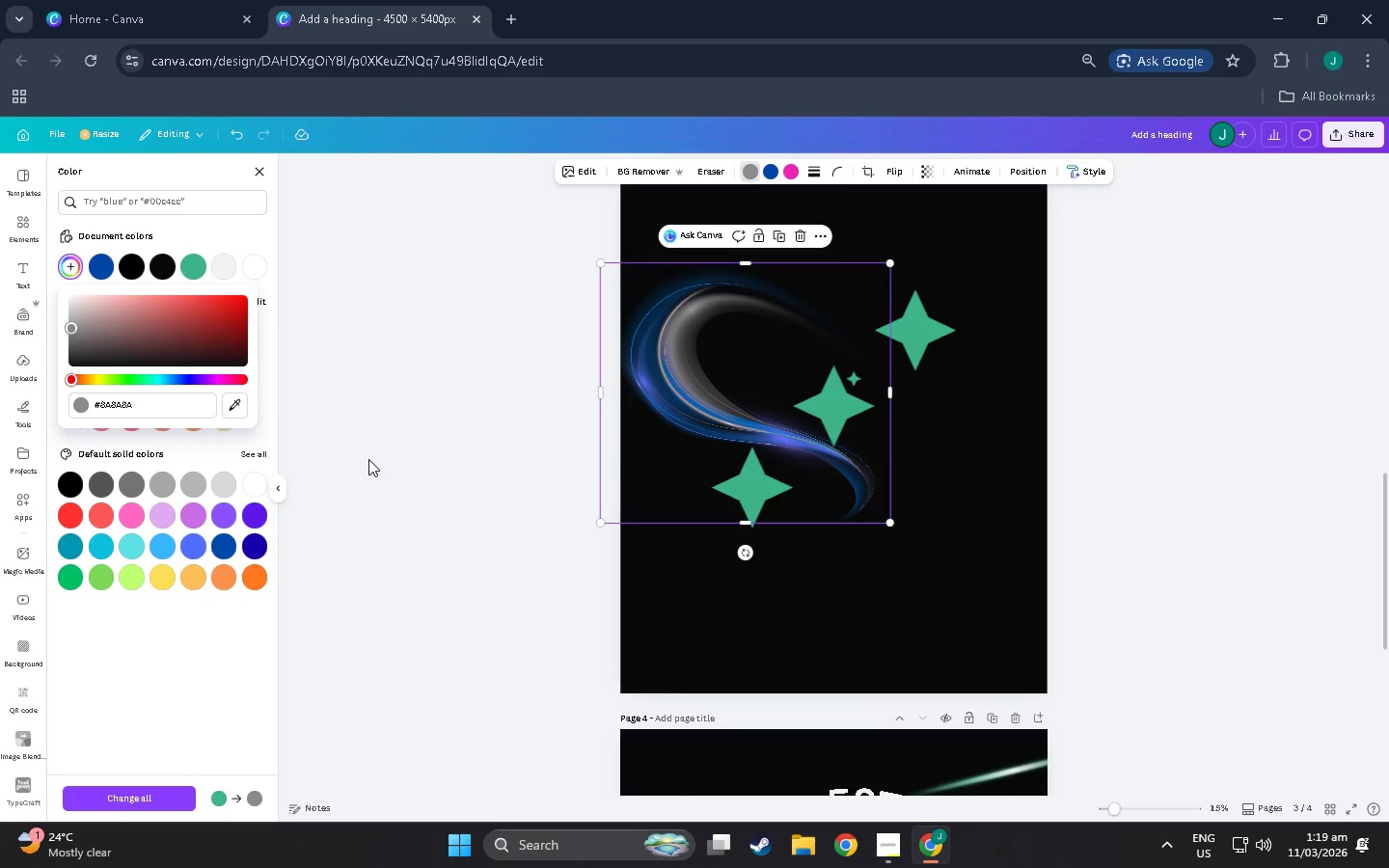 
left_click([380, 433])
 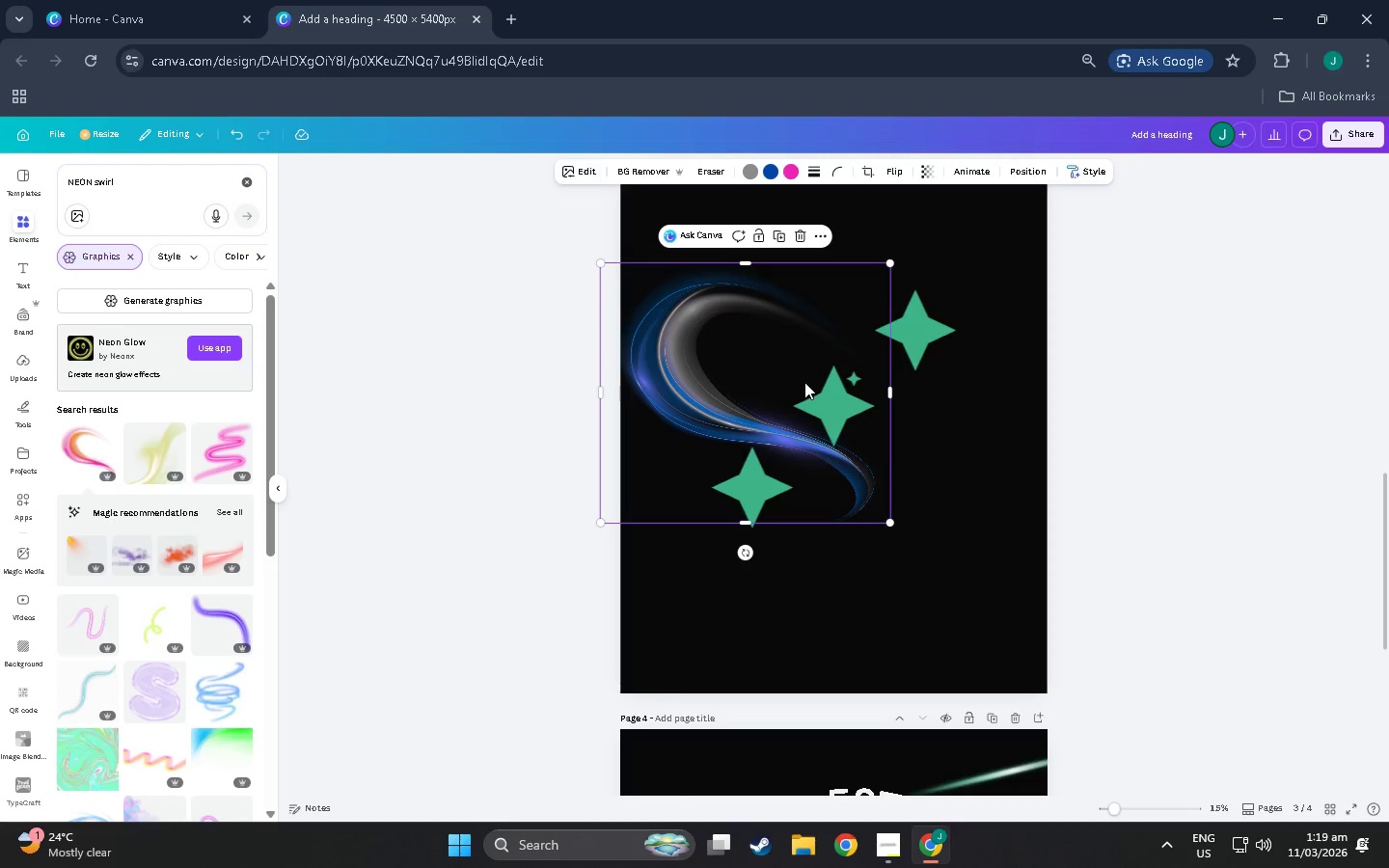 
left_click_drag(start_coordinate=[797, 382], to_coordinate=[810, 371])
 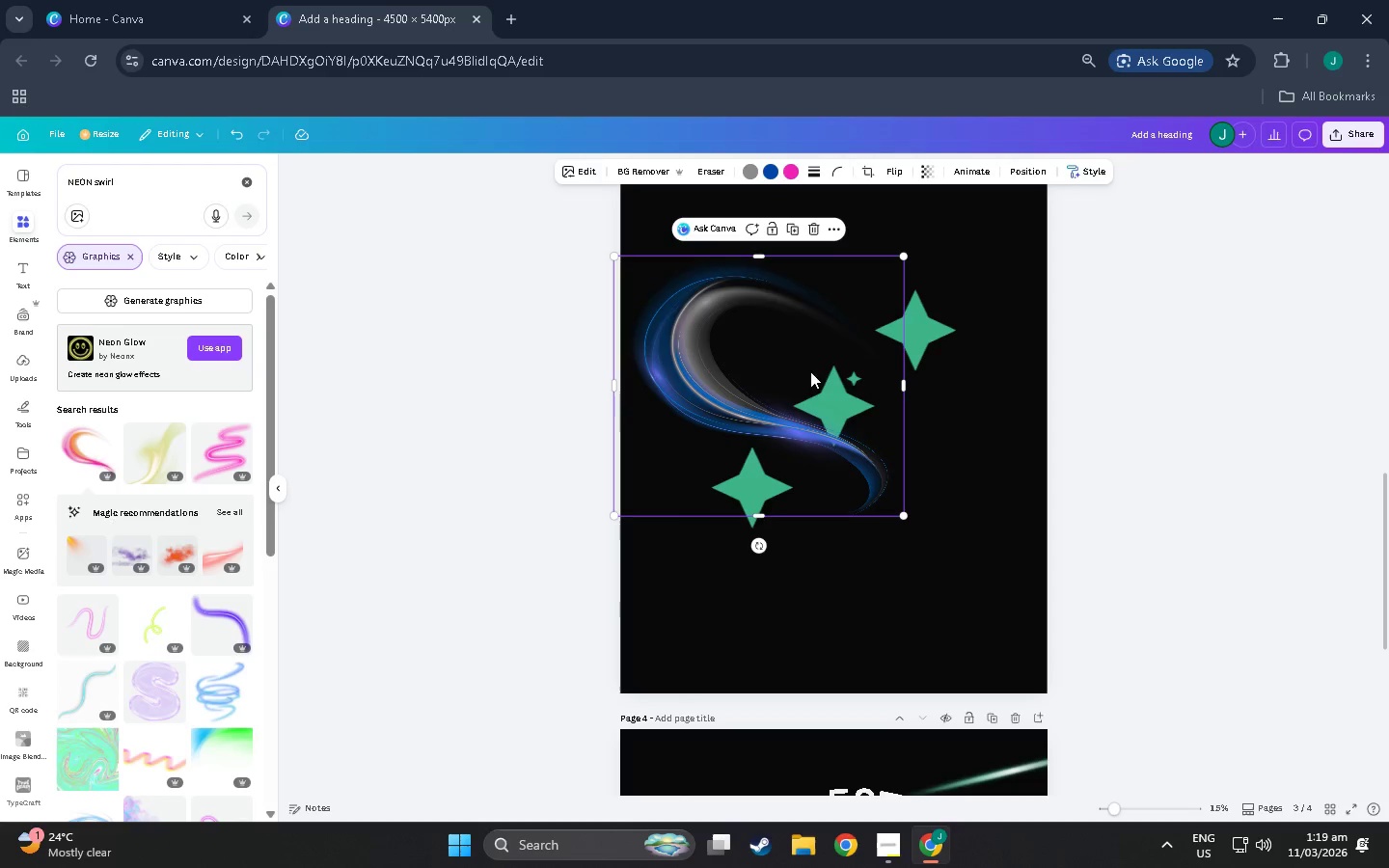 
wait(5.66)
 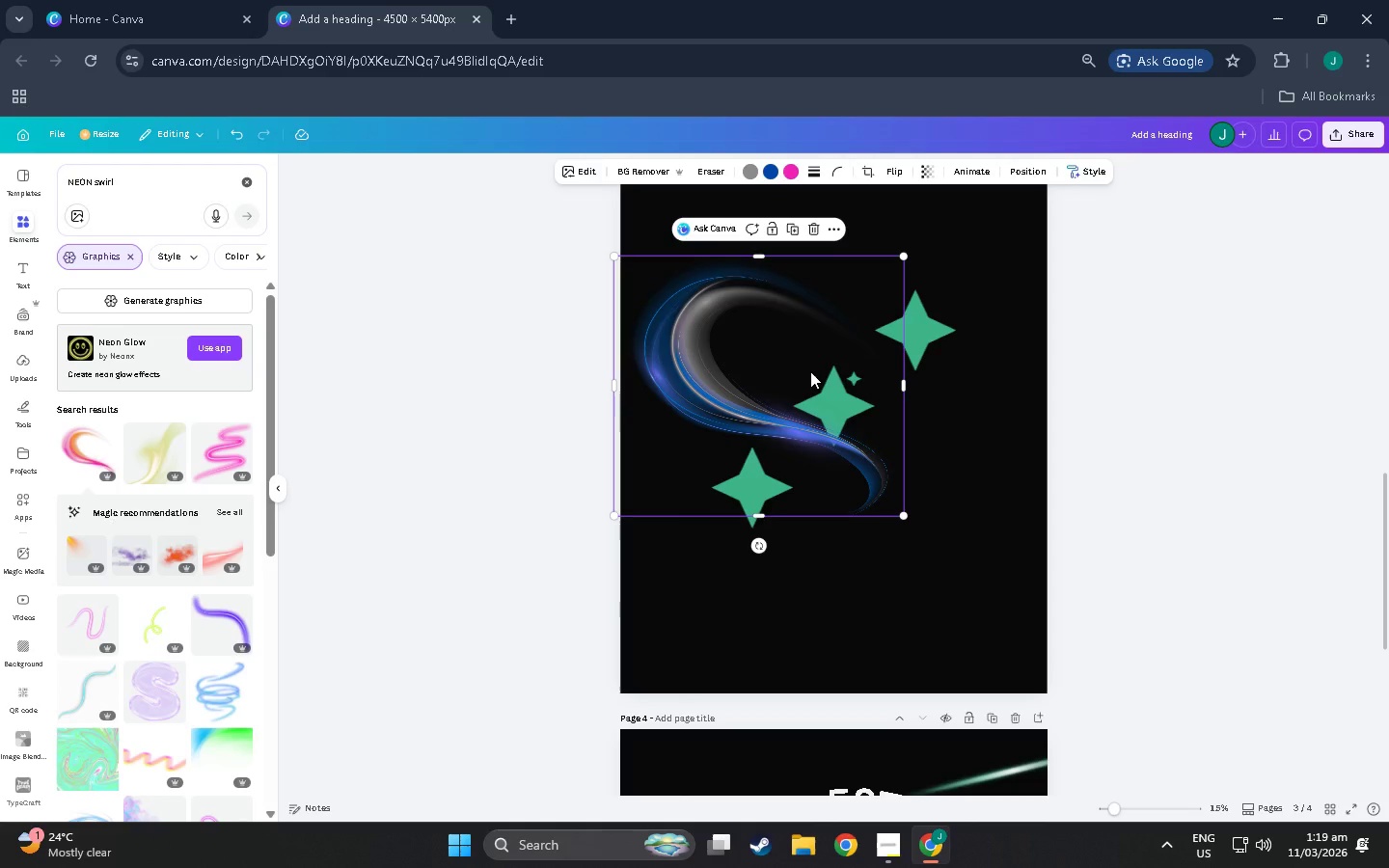 
left_click_drag(start_coordinate=[762, 551], to_coordinate=[800, 559])
 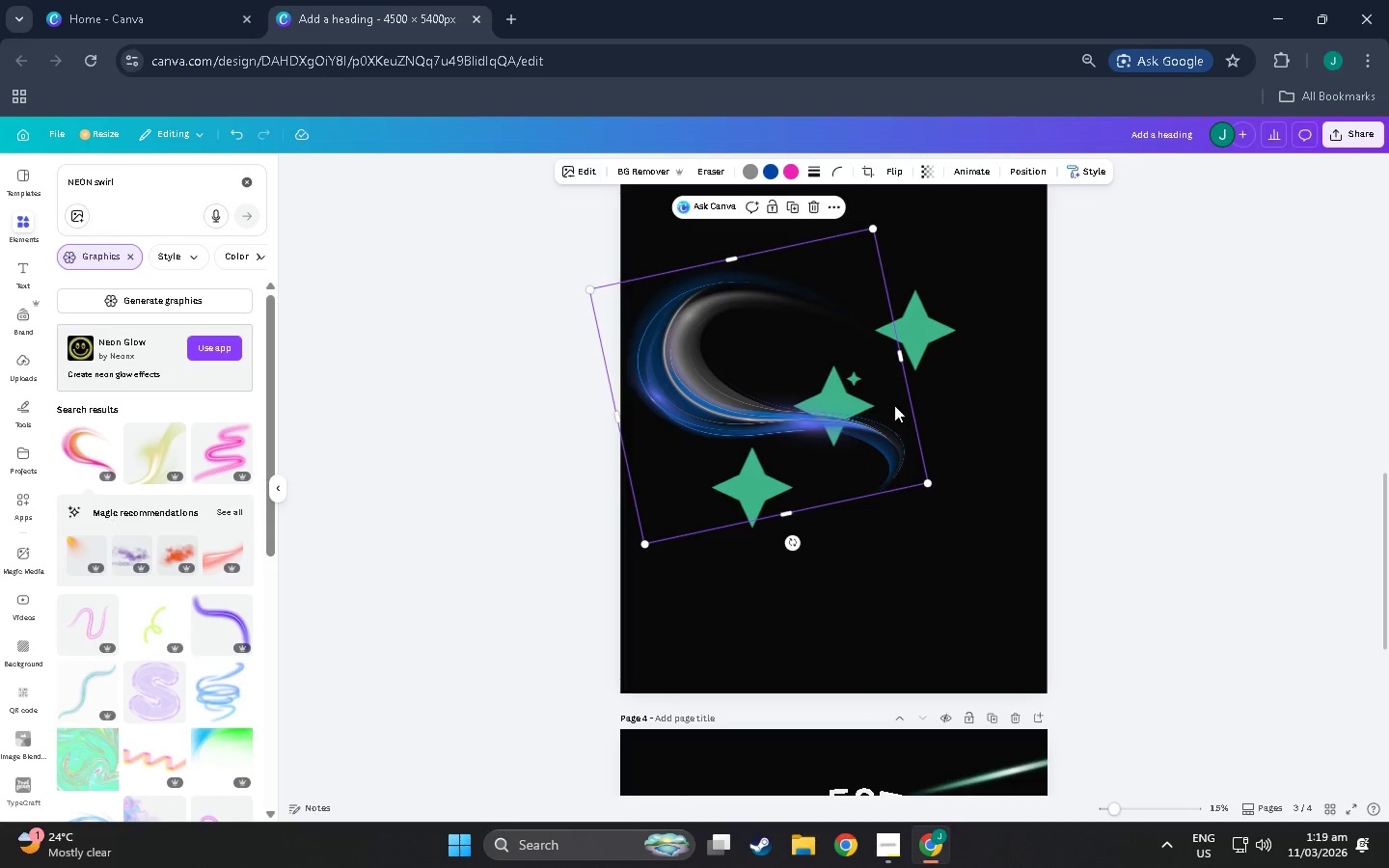 
left_click_drag(start_coordinate=[894, 405], to_coordinate=[916, 340])
 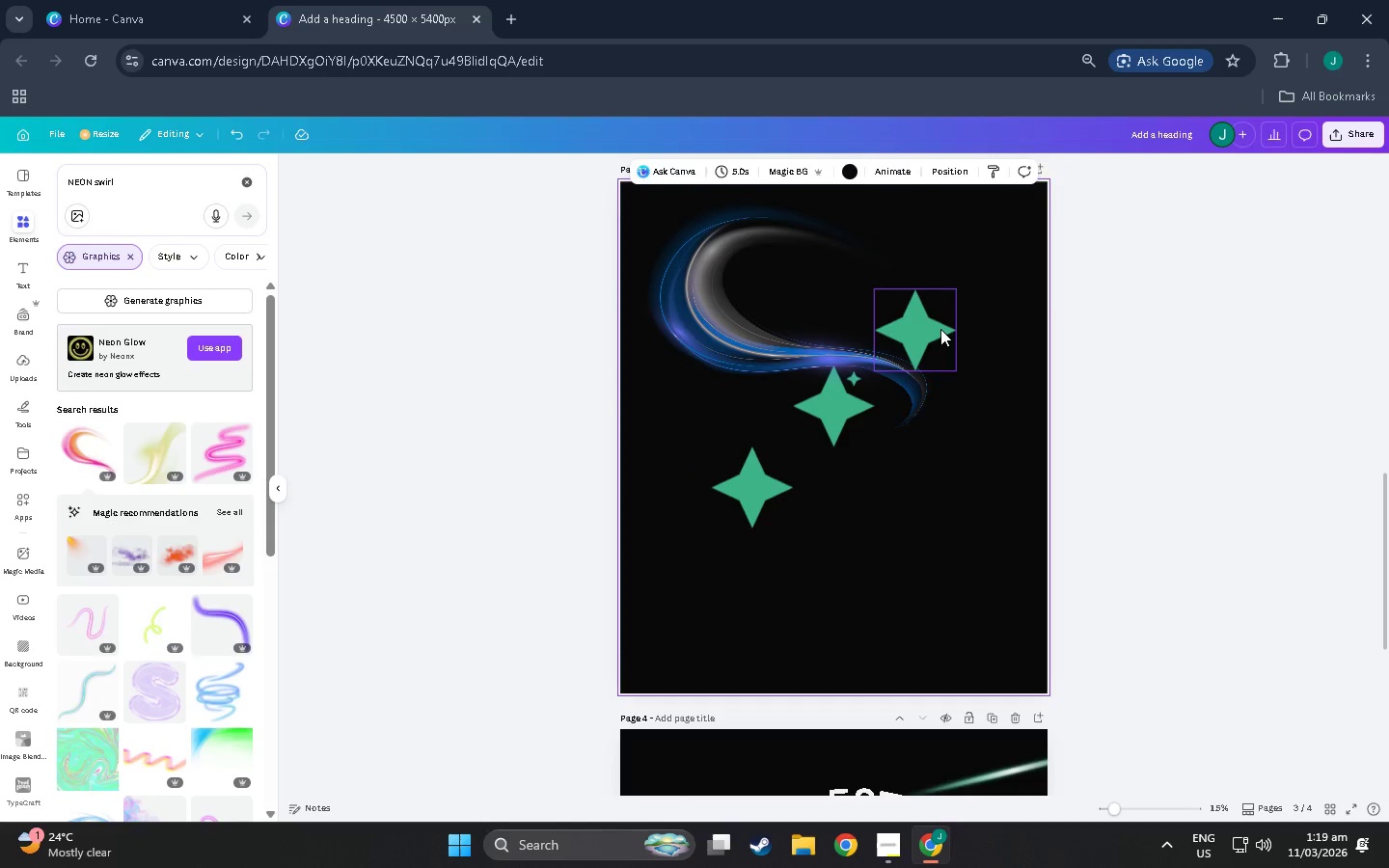 
double_click([940, 329])
 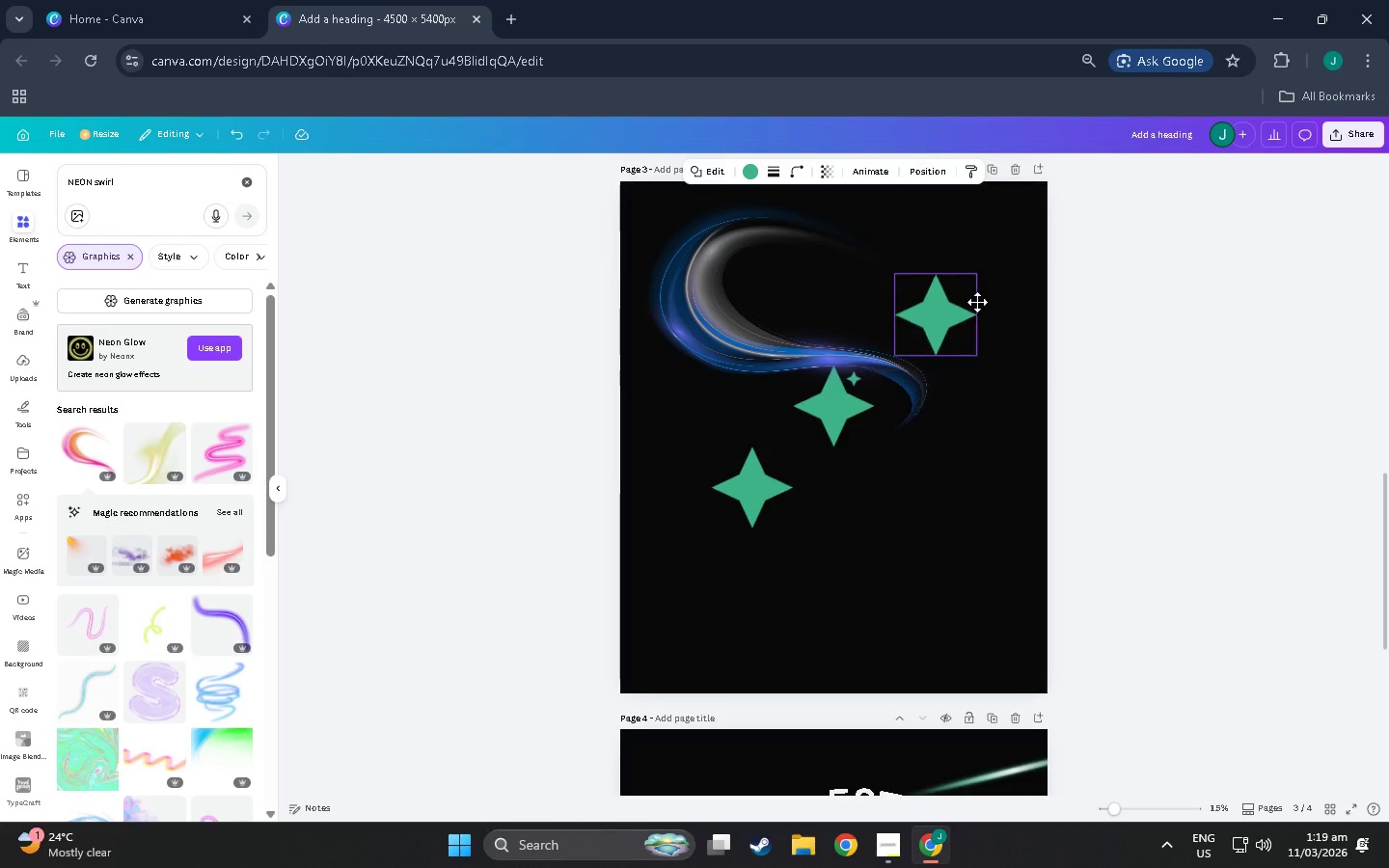 
left_click_drag(start_coordinate=[940, 329], to_coordinate=[995, 272])
 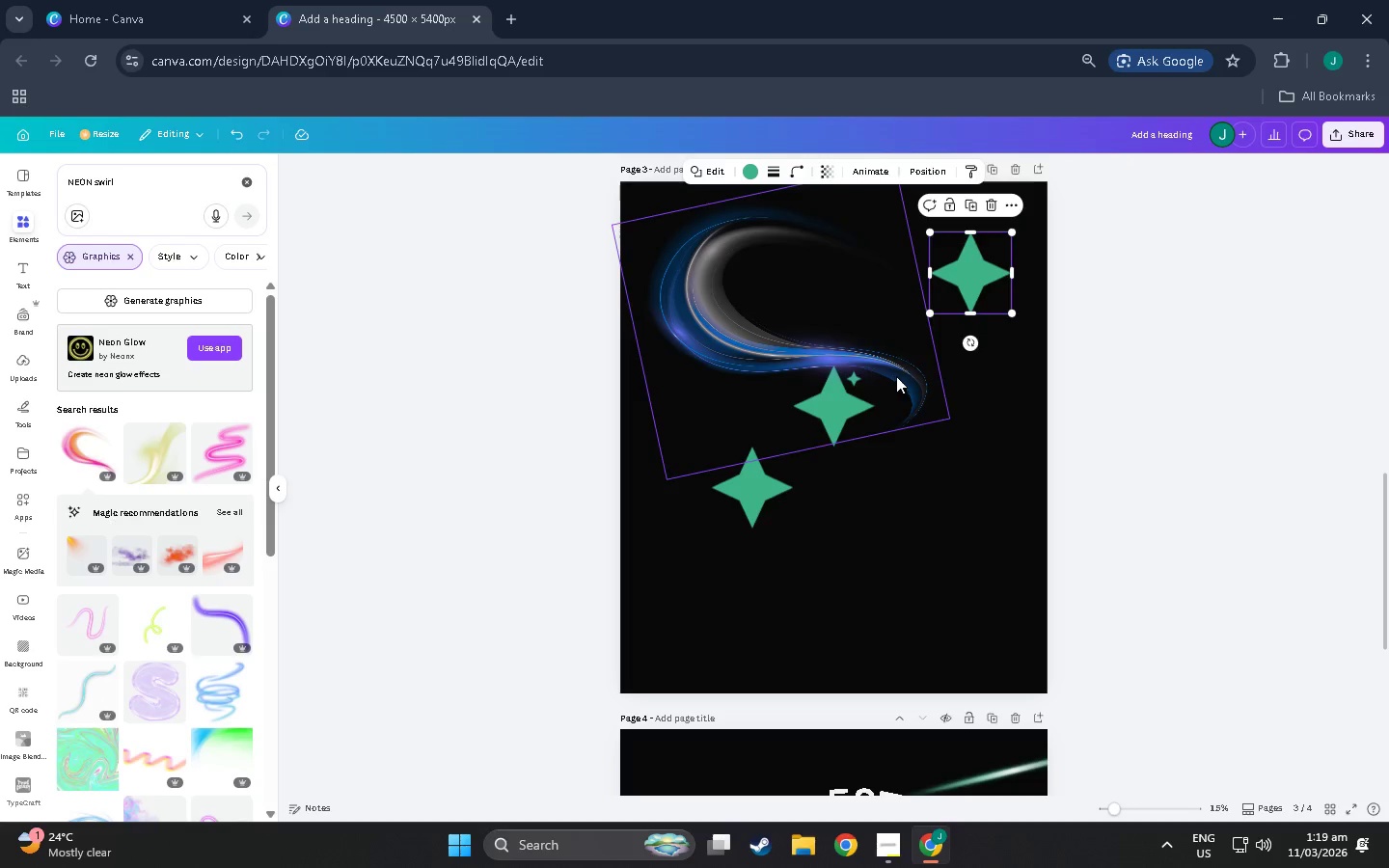 
left_click_drag(start_coordinate=[902, 376], to_coordinate=[922, 480])
 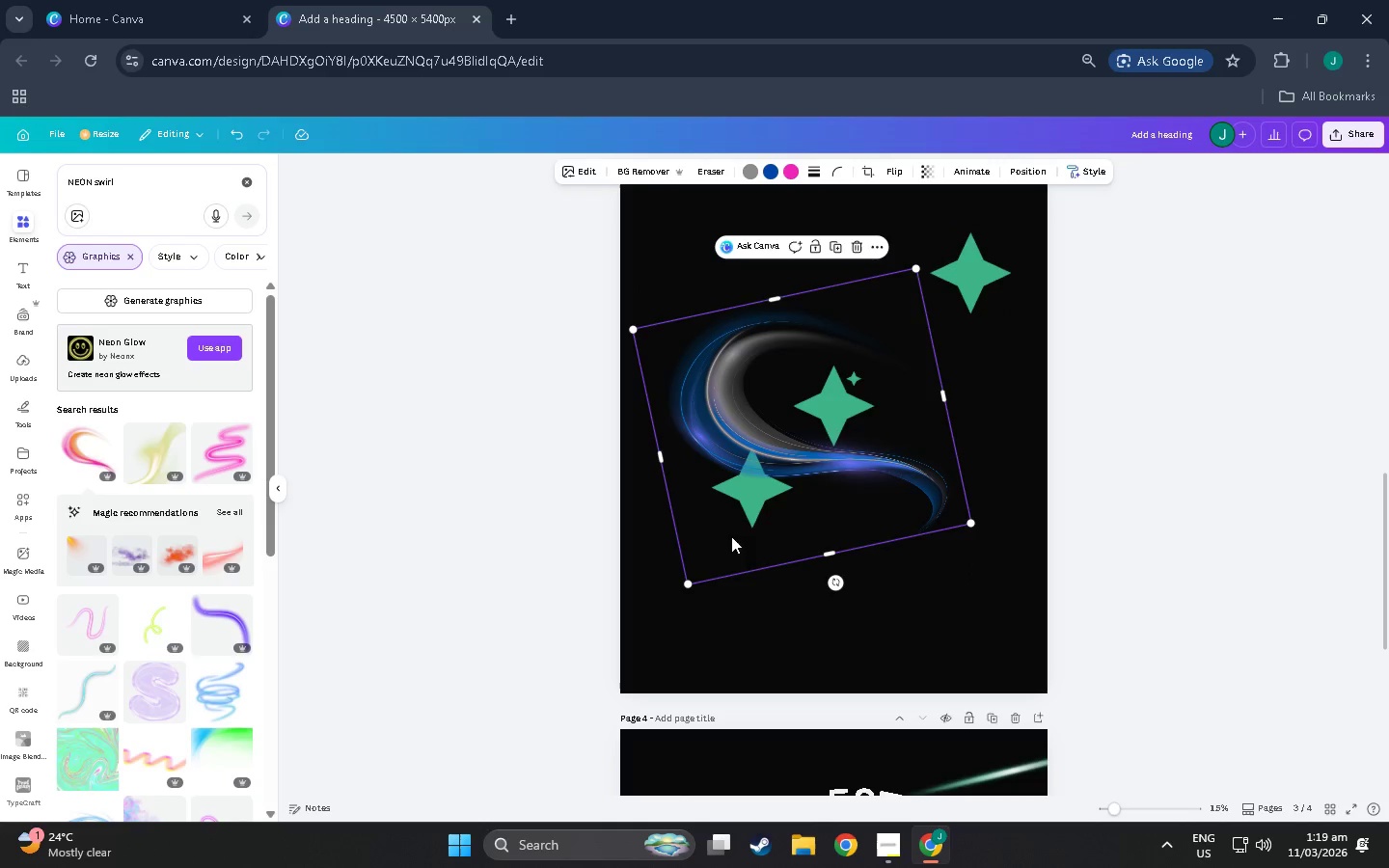 
left_click_drag(start_coordinate=[763, 550], to_coordinate=[773, 324])
 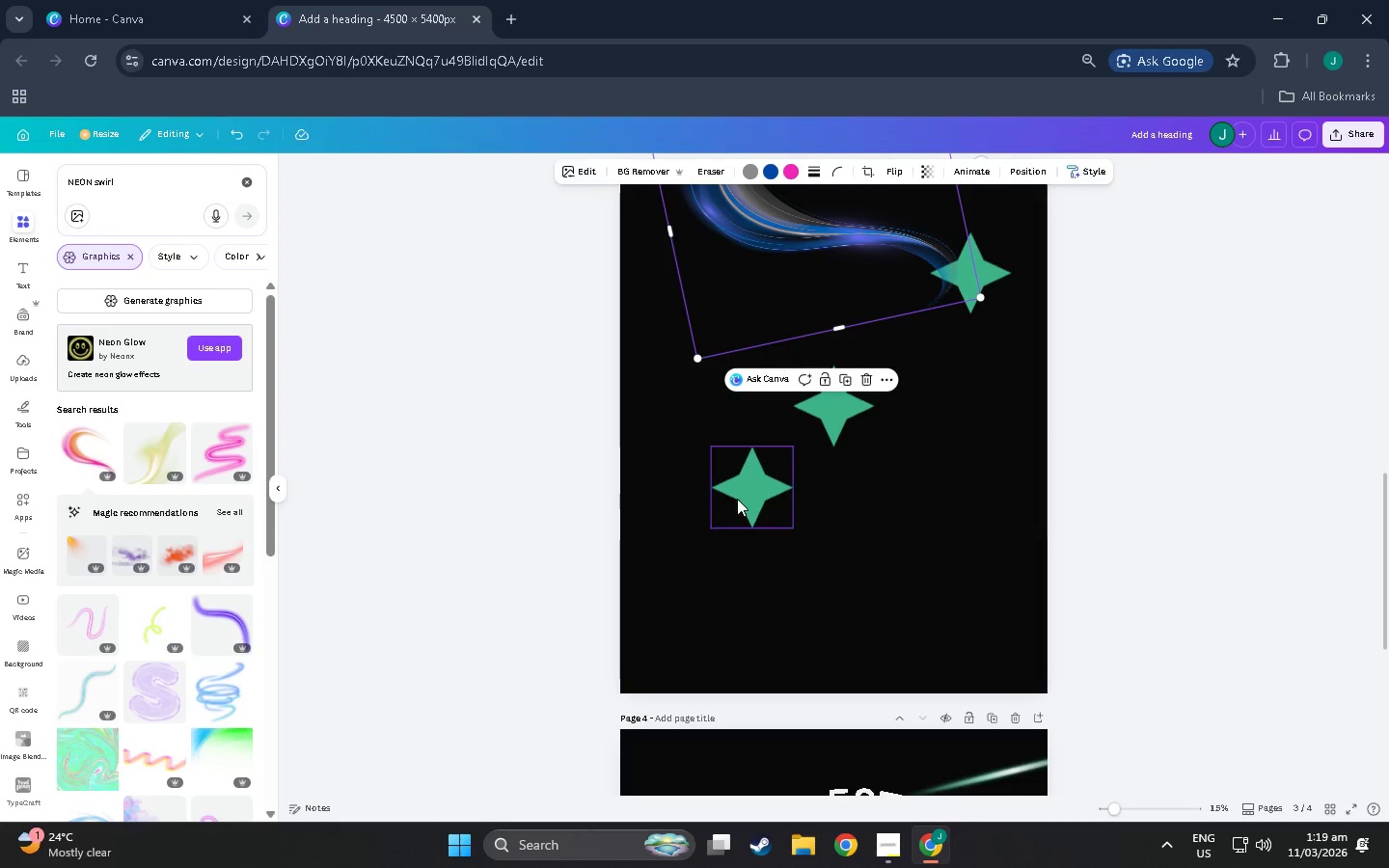 
left_click_drag(start_coordinate=[737, 499], to_coordinate=[953, 623])
 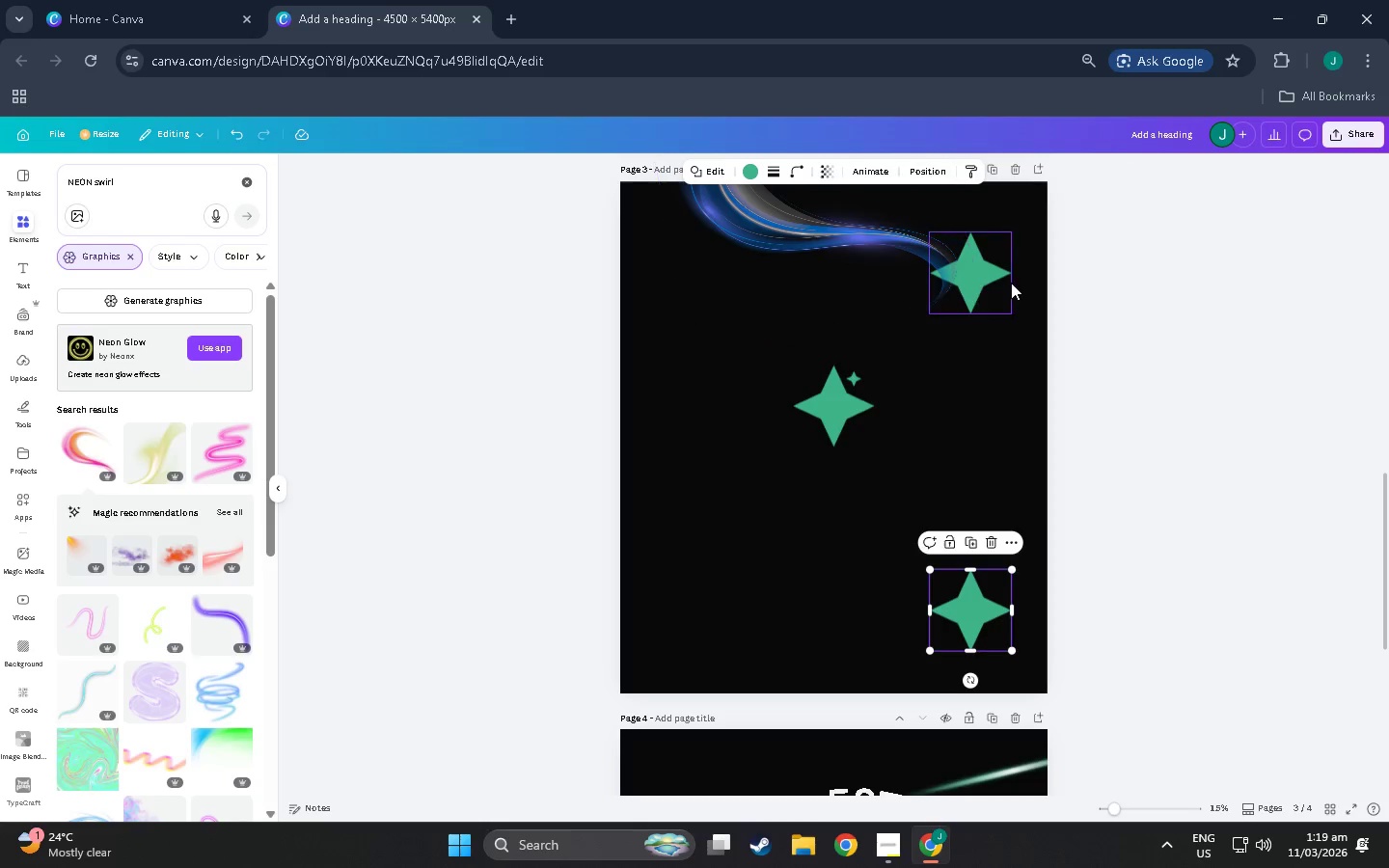 
left_click([1010, 283])
 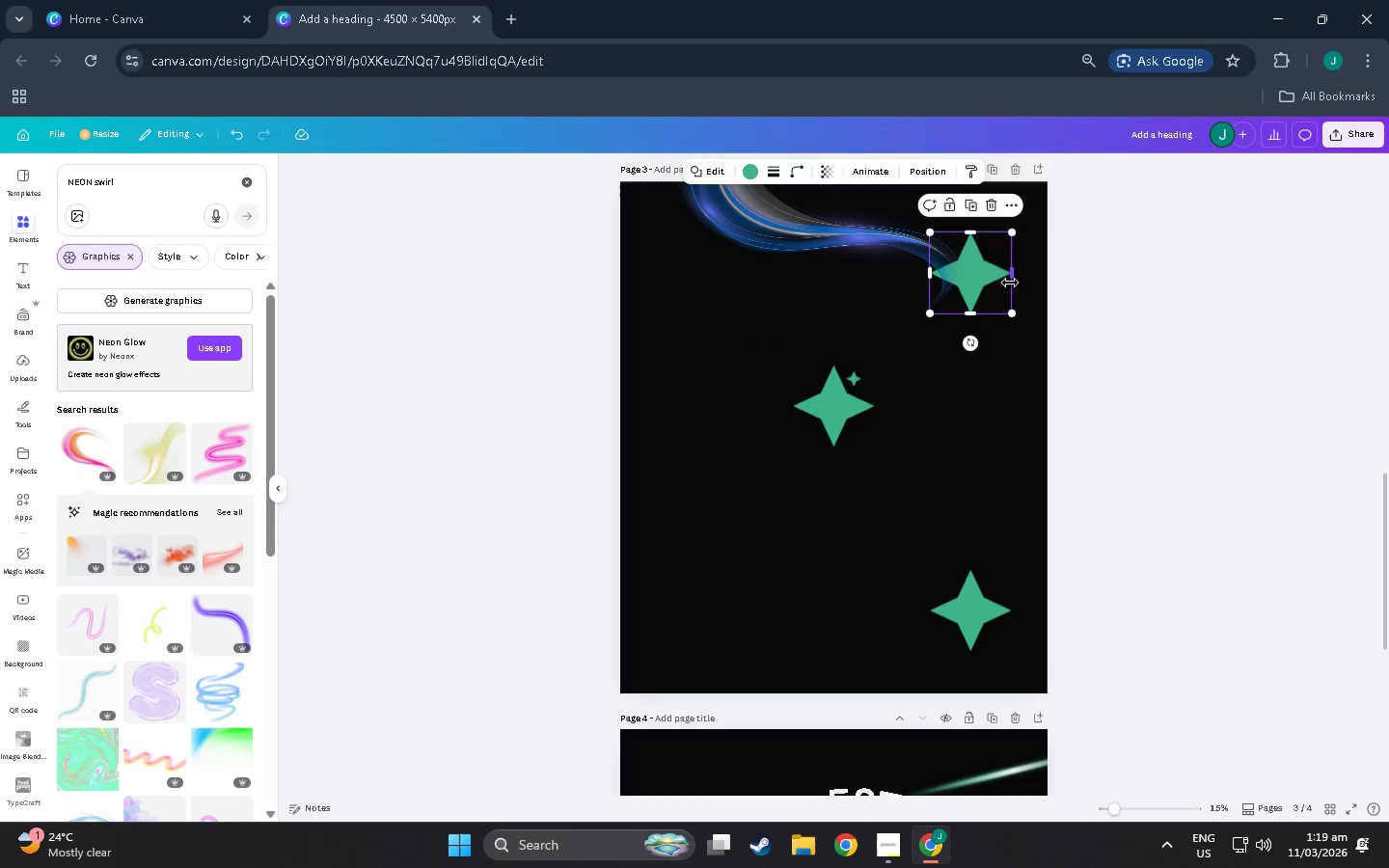 
key(Delete)
 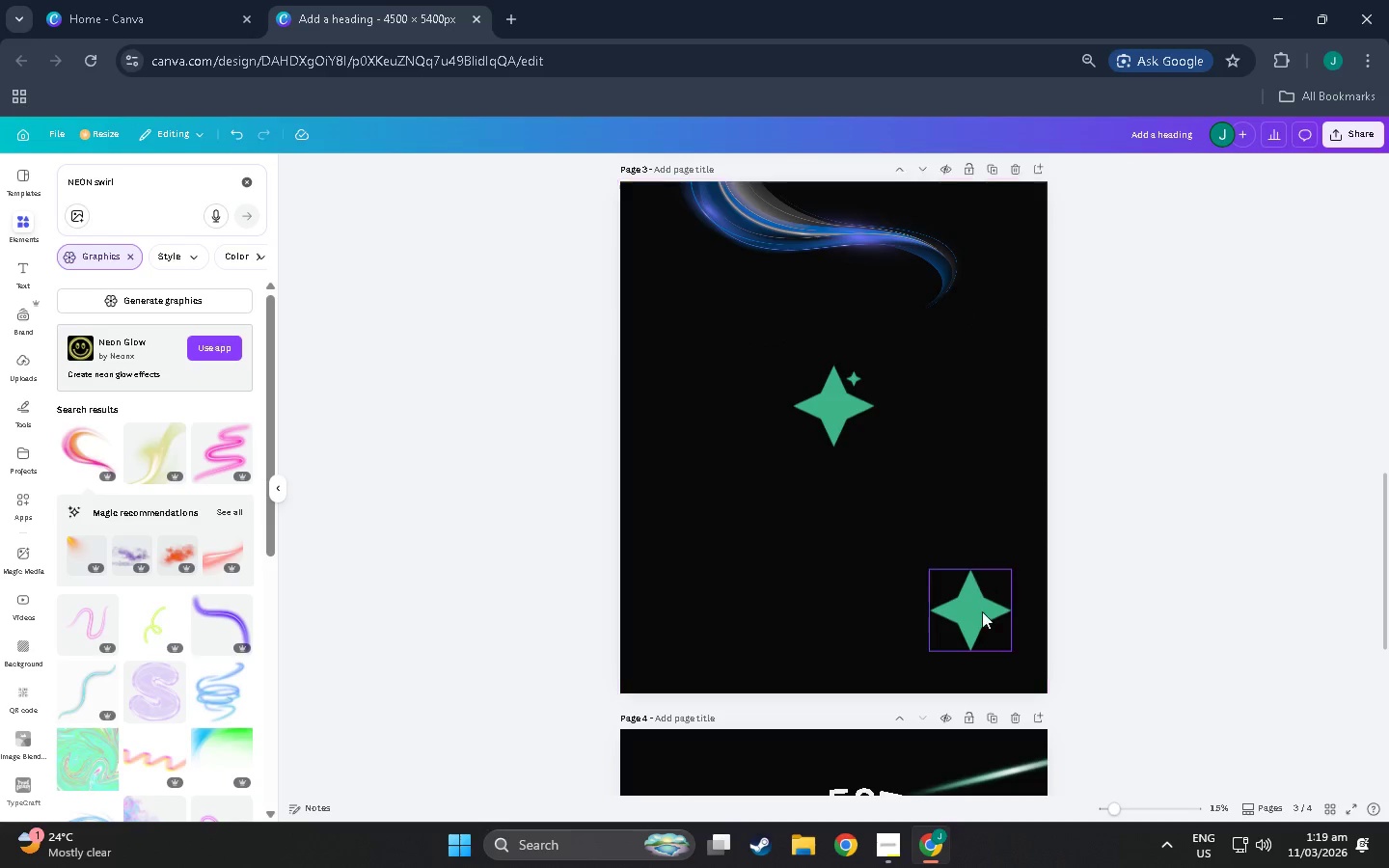 
left_click([980, 621])
 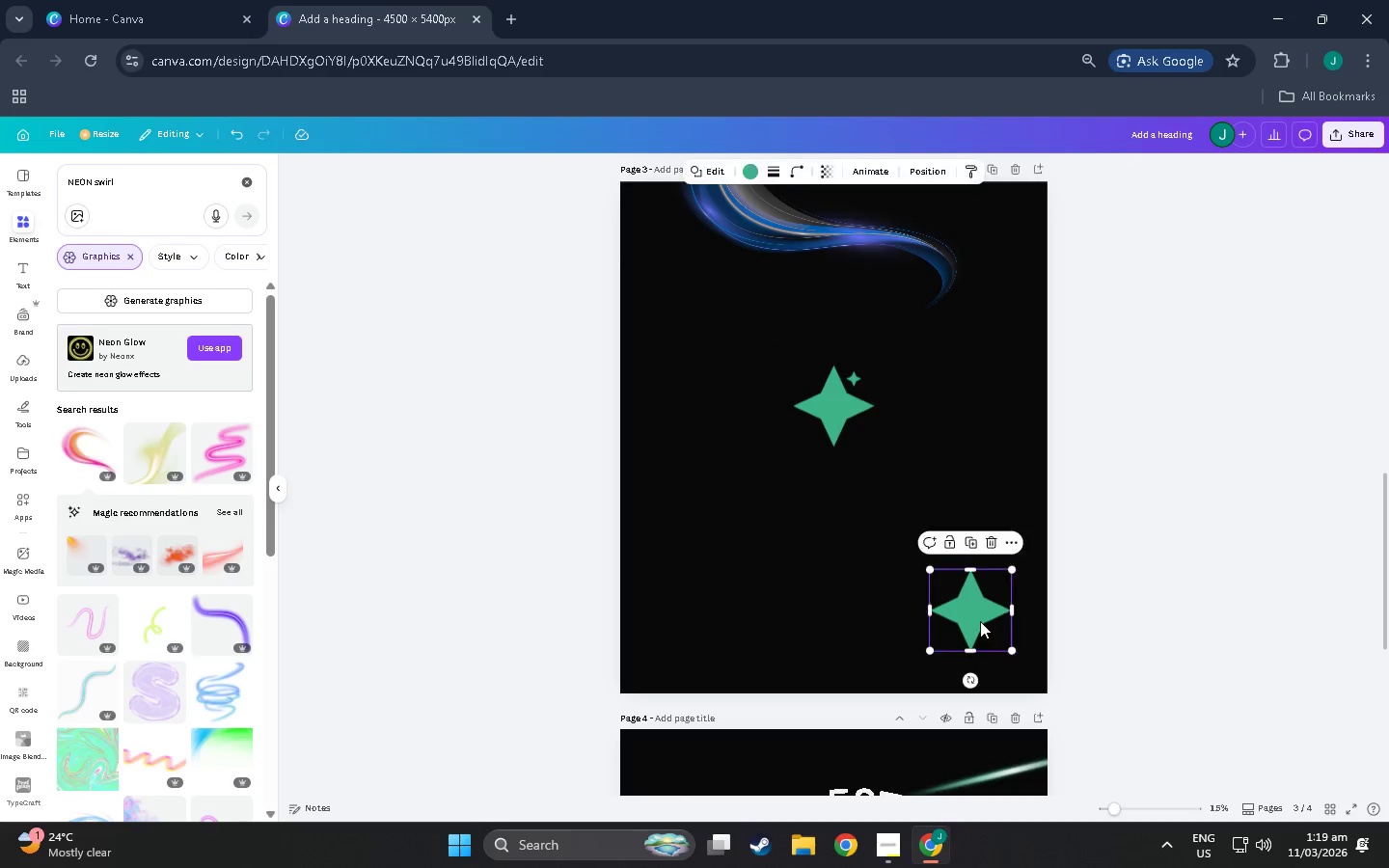 
key(Delete)
 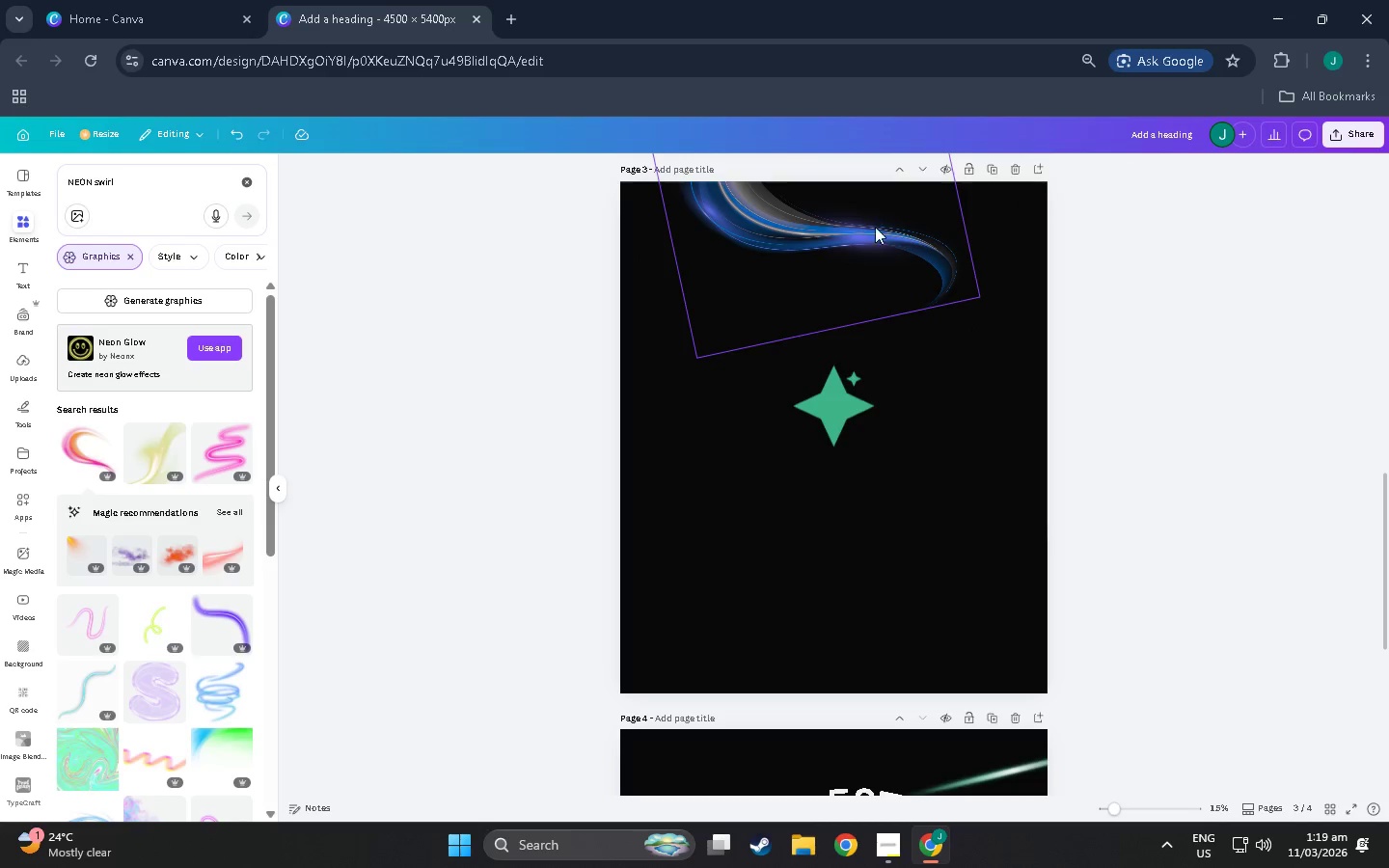 
left_click_drag(start_coordinate=[875, 241], to_coordinate=[847, 466])
 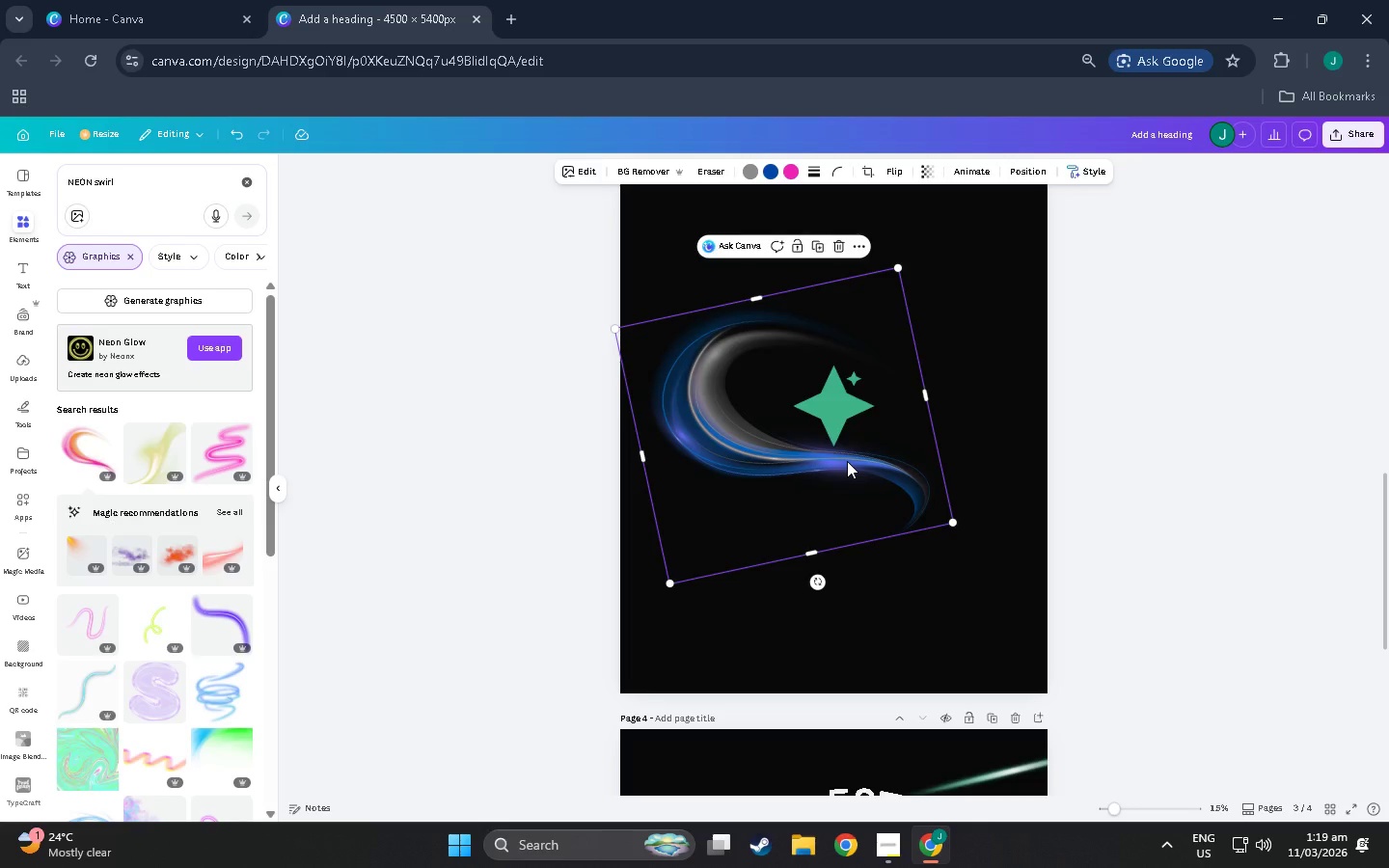 
wait(7.51)
 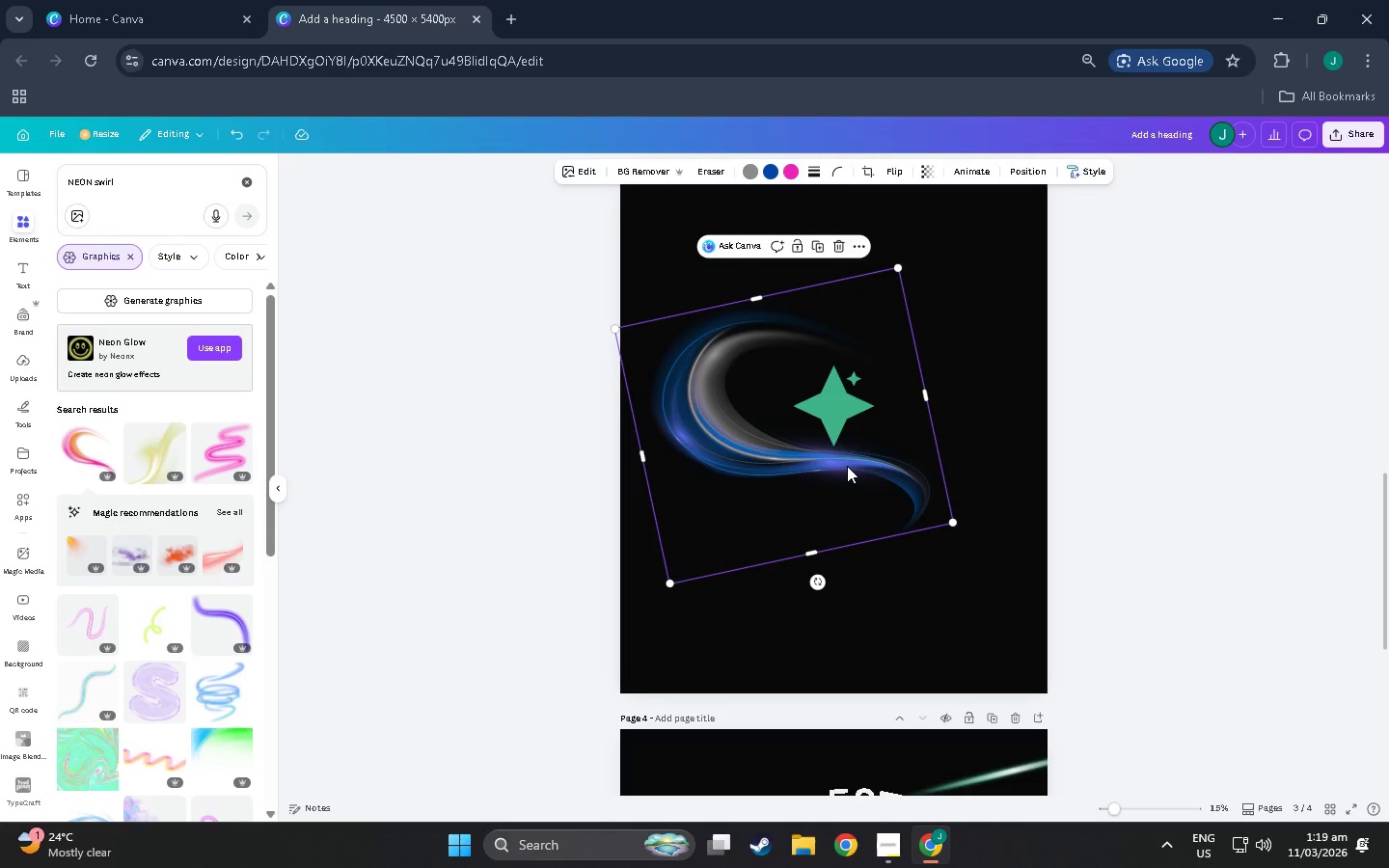 
left_click_drag(start_coordinate=[842, 479], to_coordinate=[867, 480])
 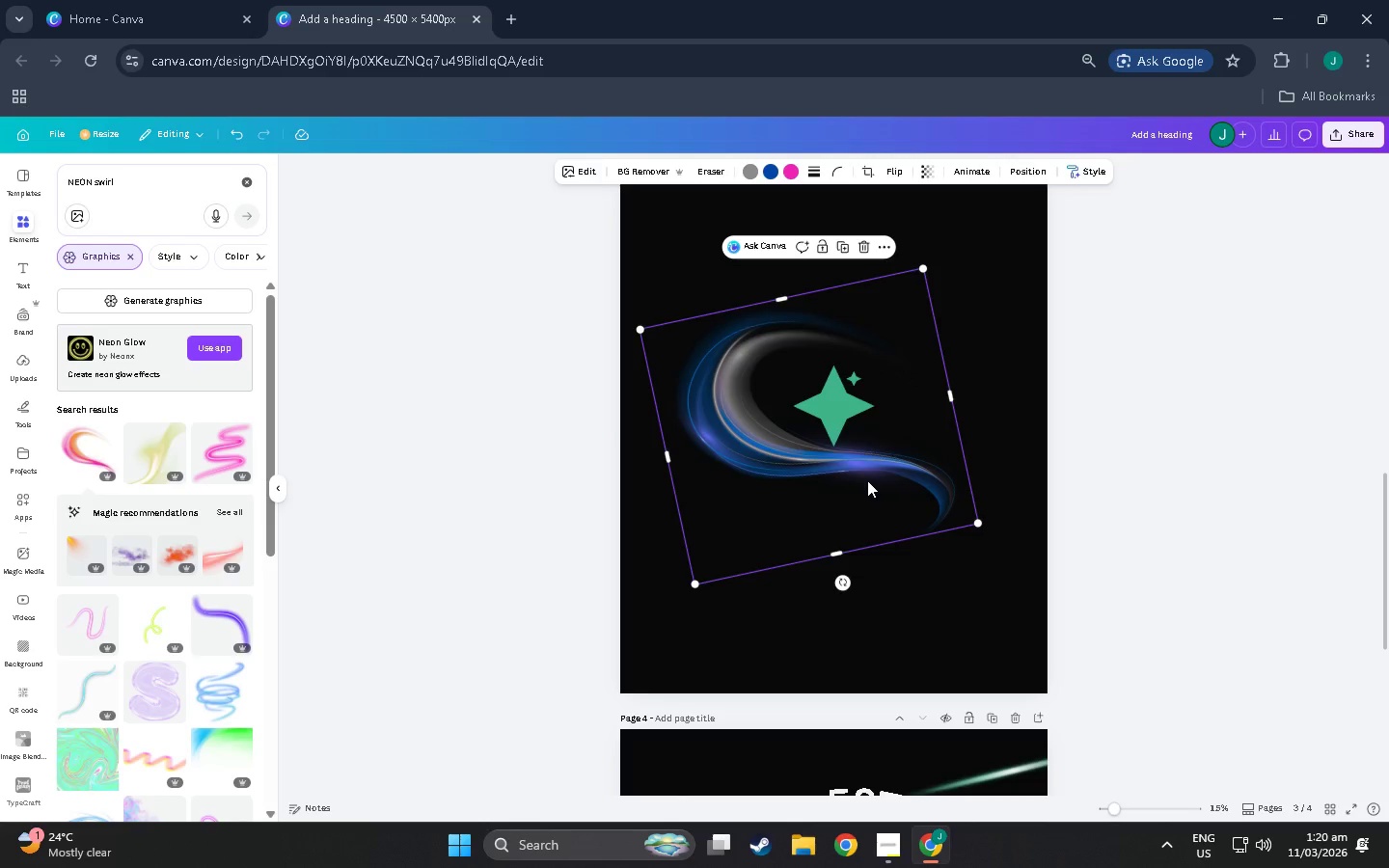 
key(Control+C)
 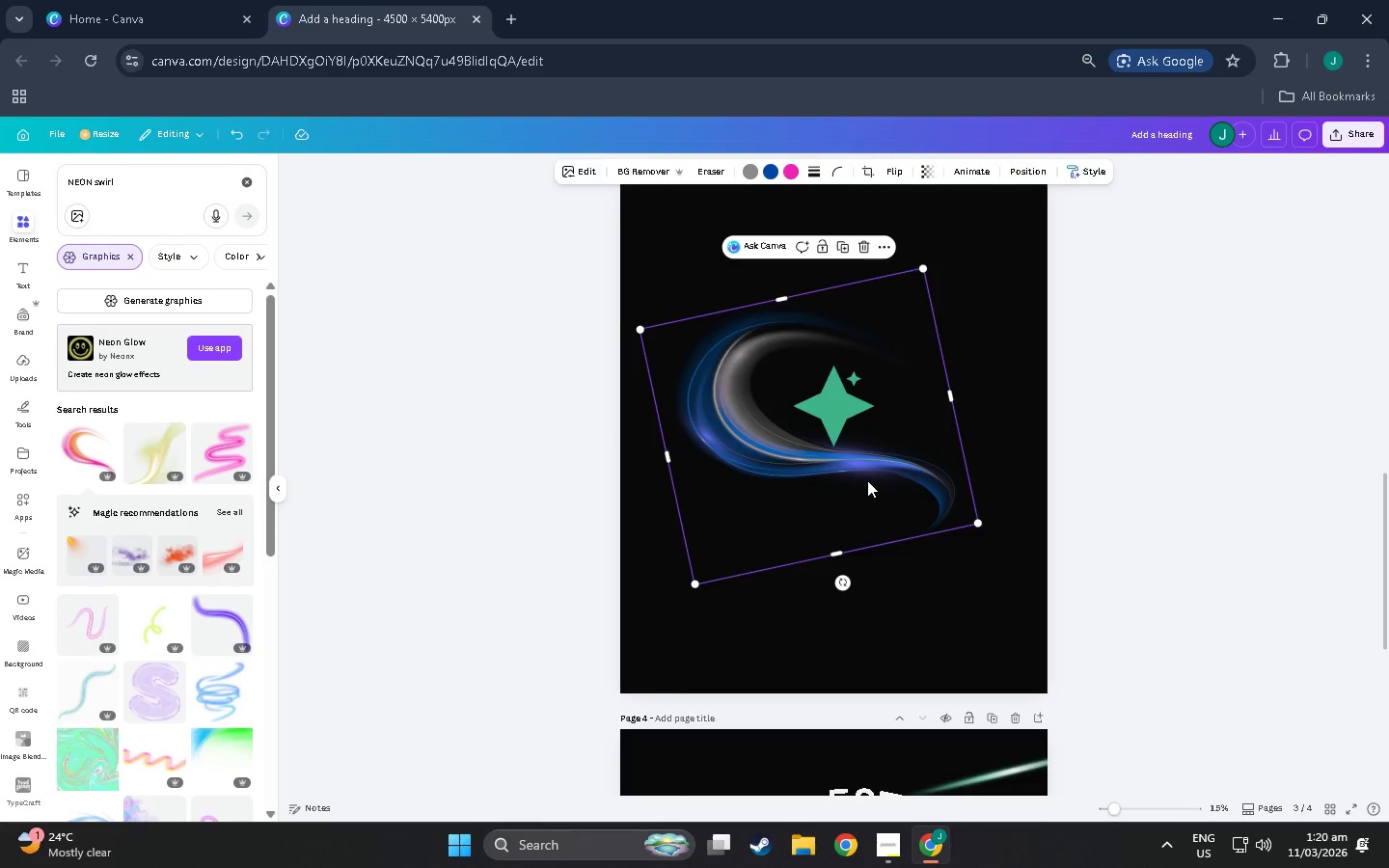 
key(Control+V)
 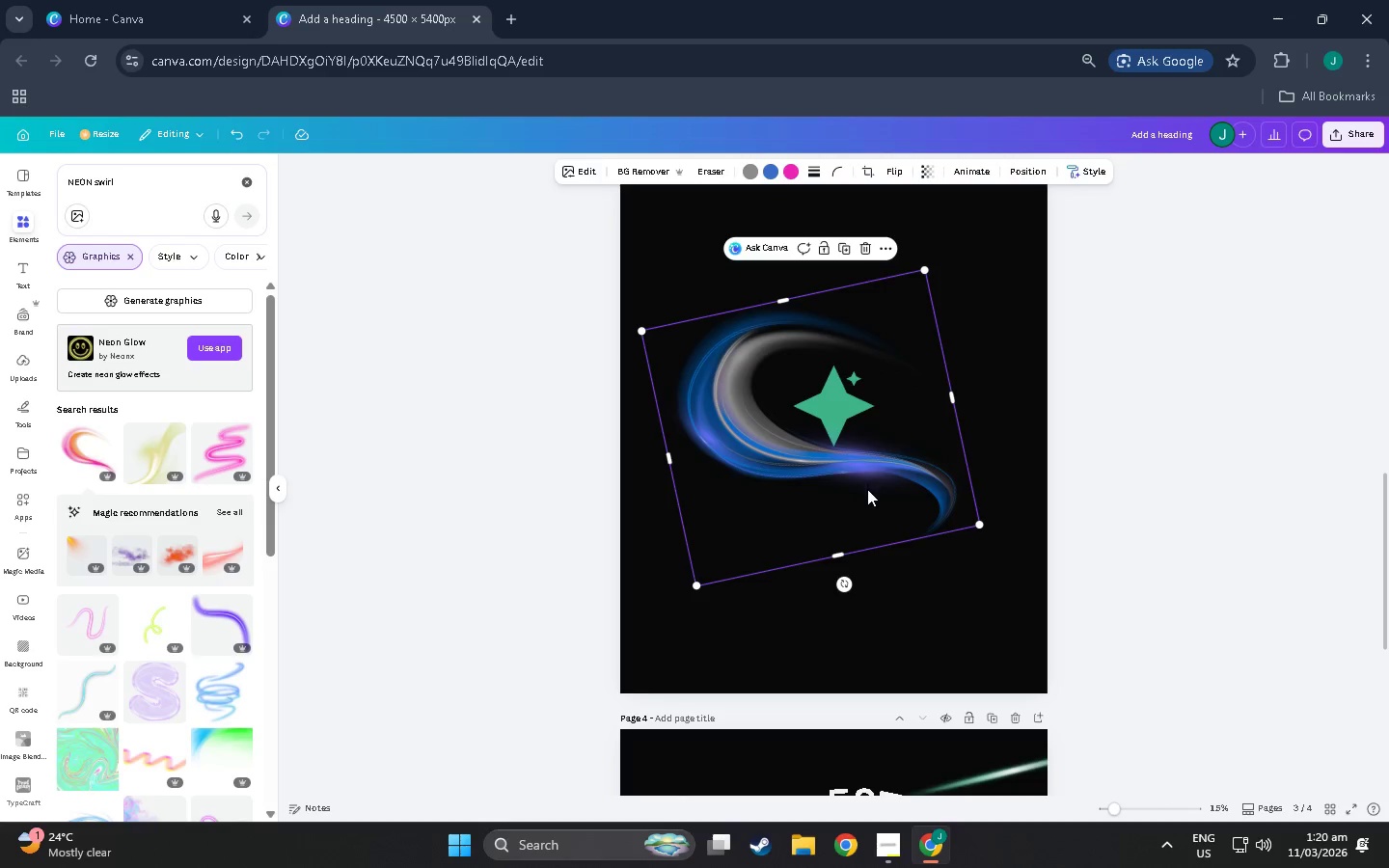 
left_click_drag(start_coordinate=[867, 489], to_coordinate=[848, 485])
 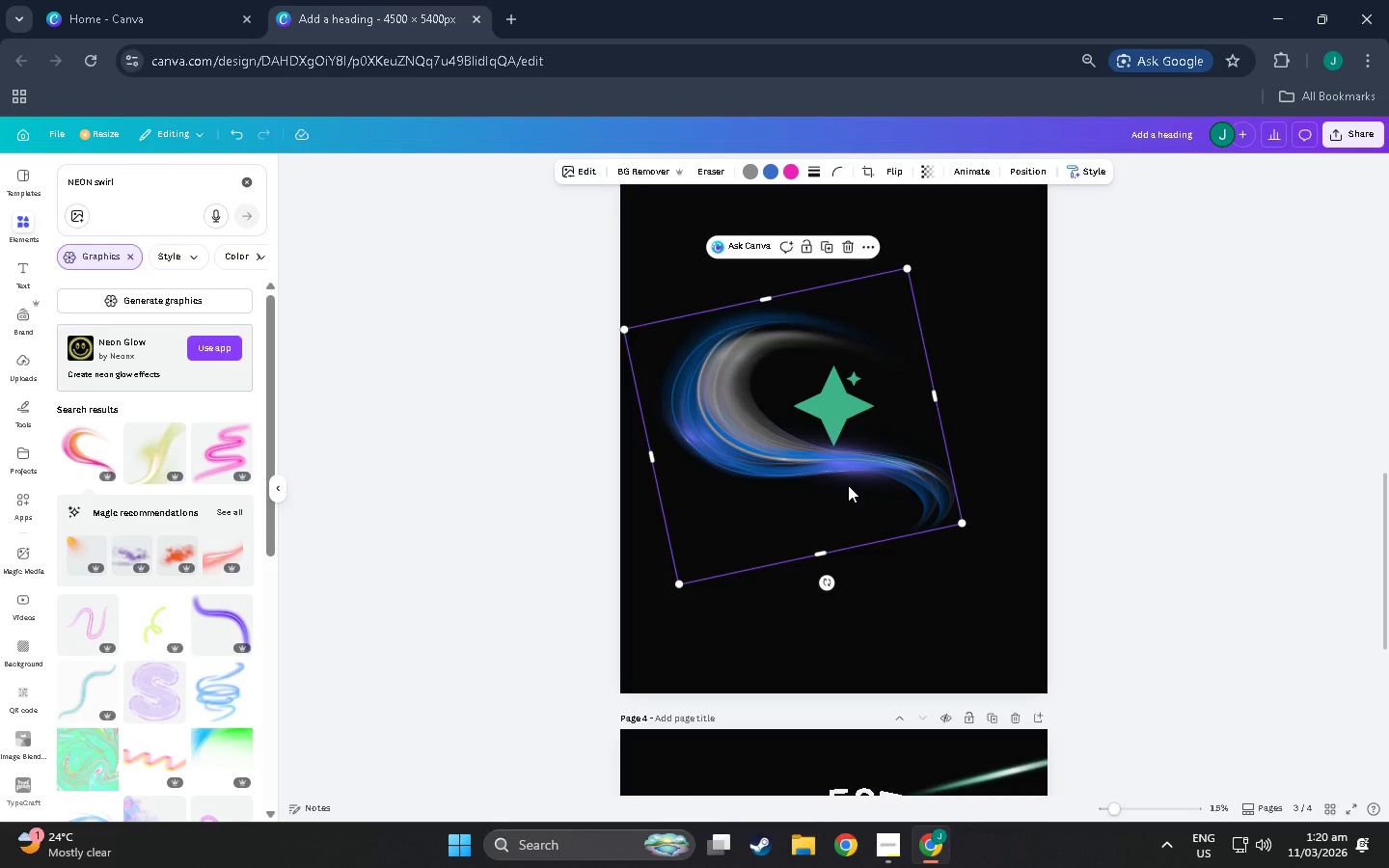 
key(Control+V)
 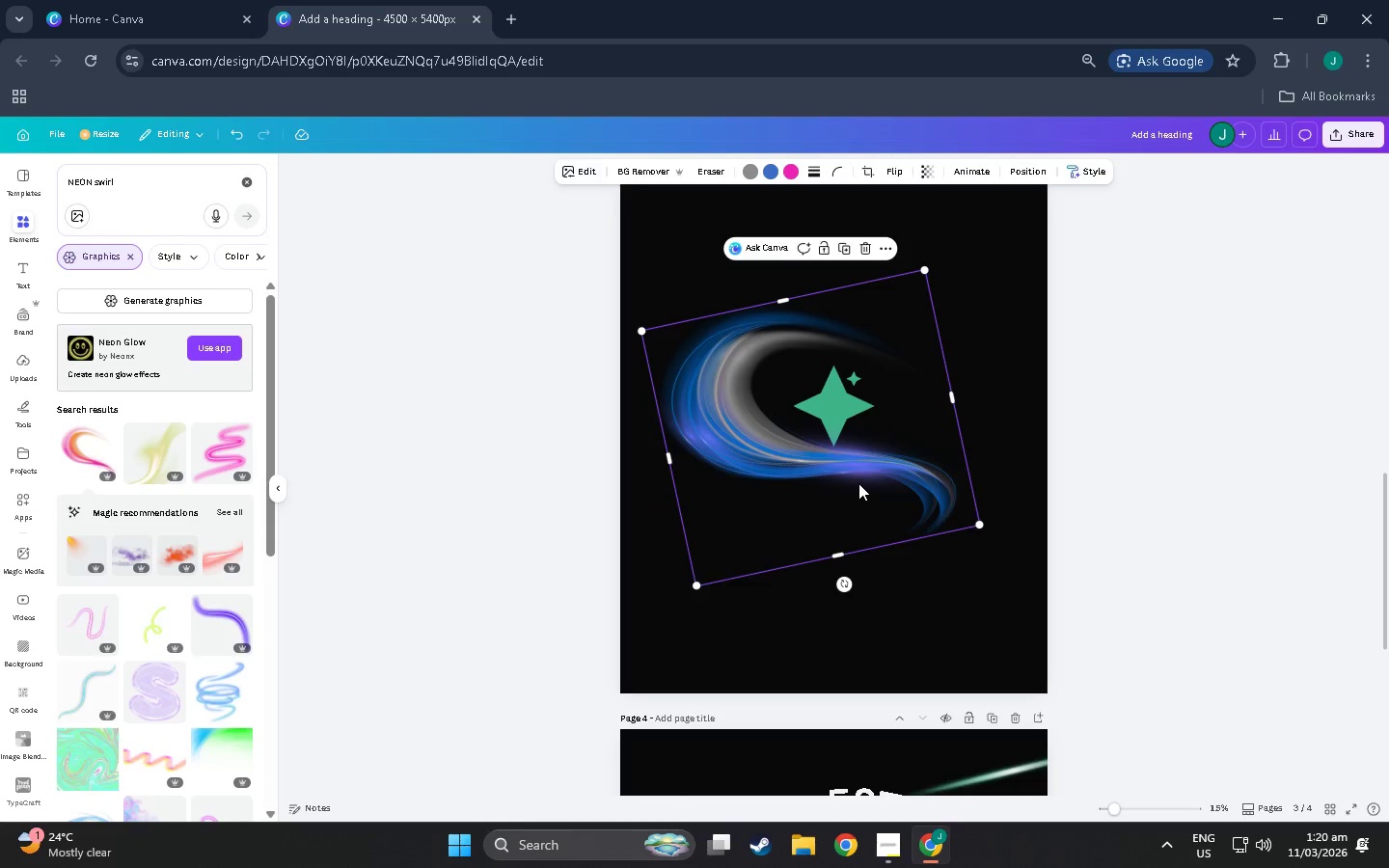 
left_click_drag(start_coordinate=[858, 483], to_coordinate=[841, 495])
 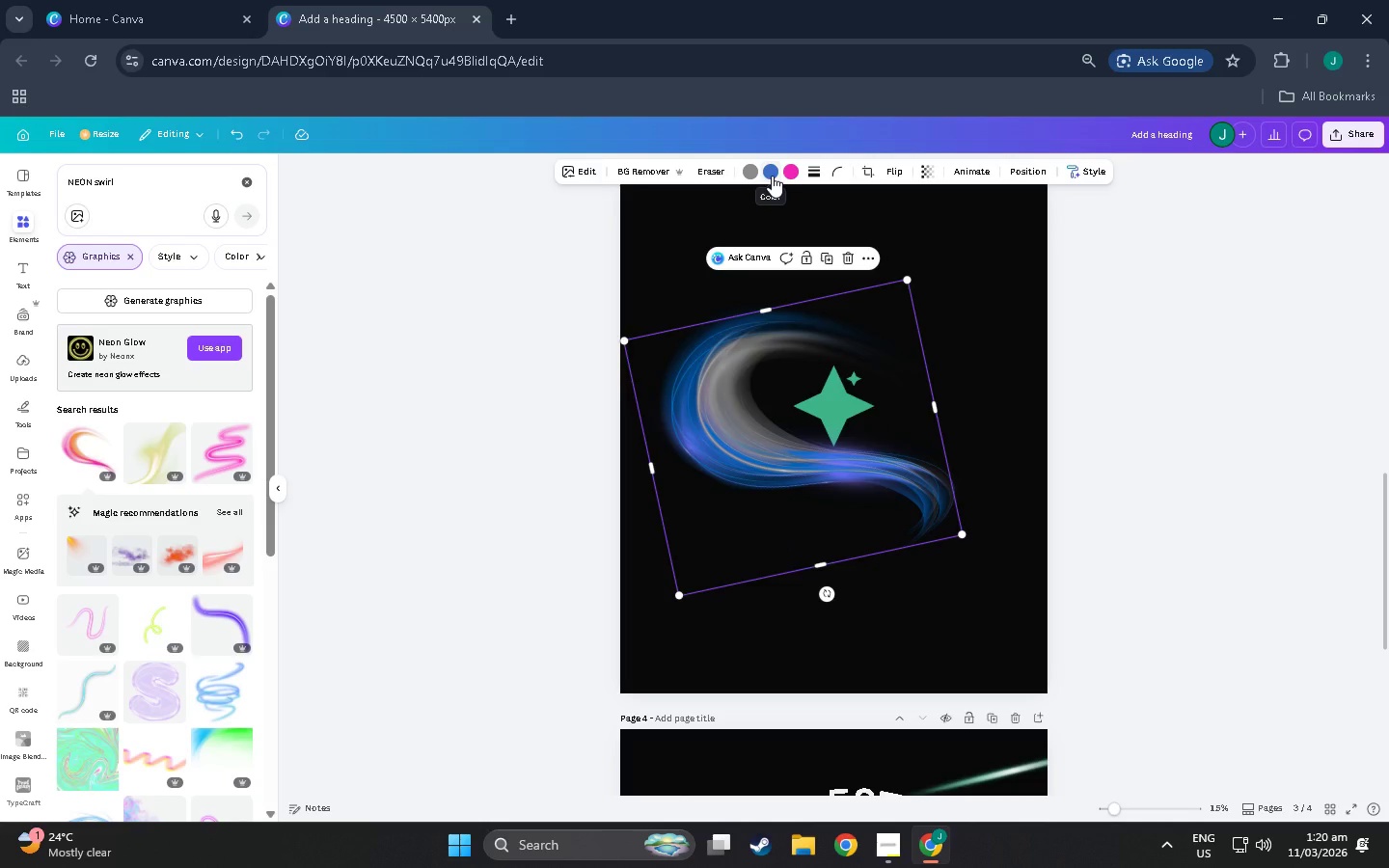 
left_click([772, 176])
 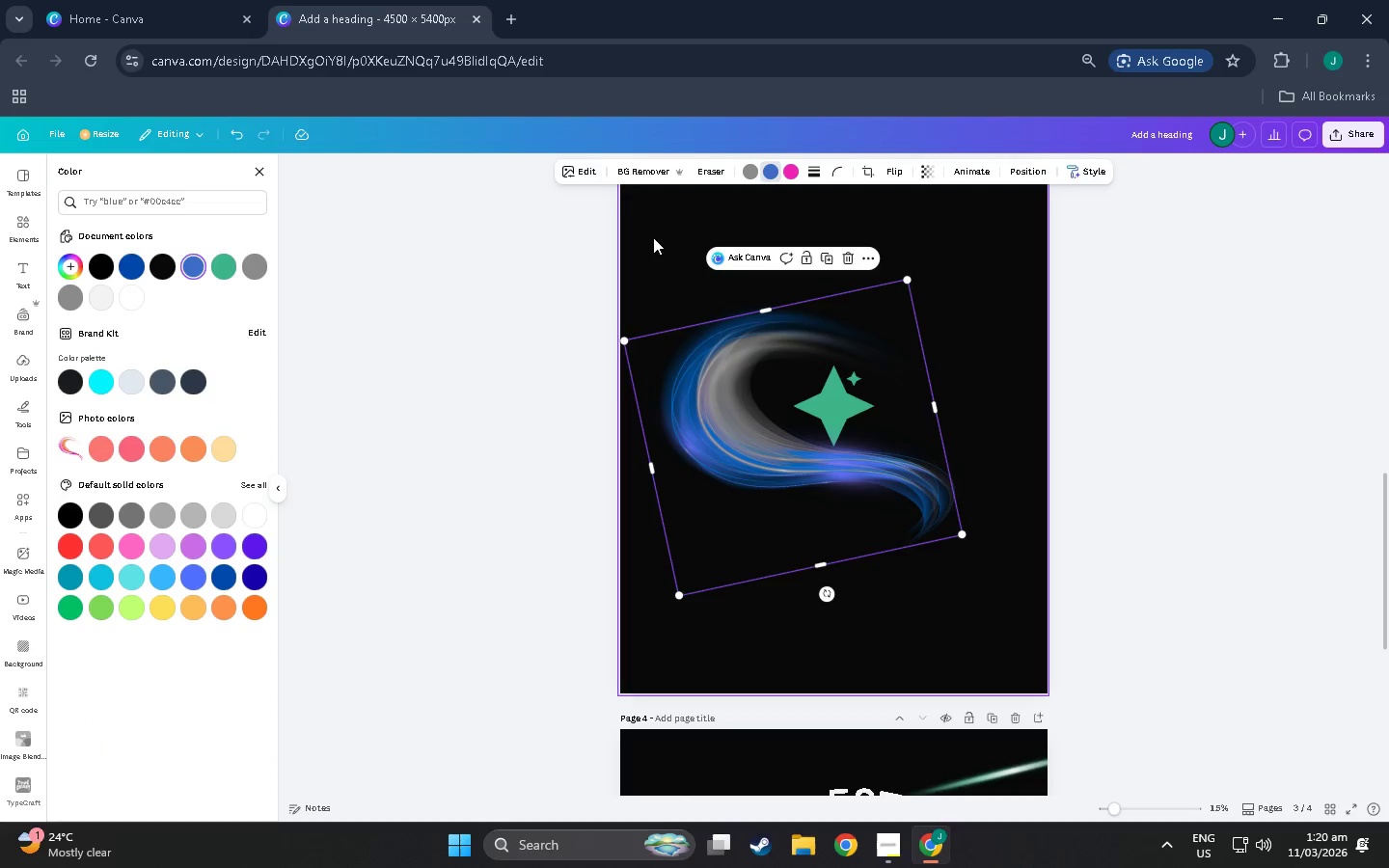 
left_click([794, 171])
 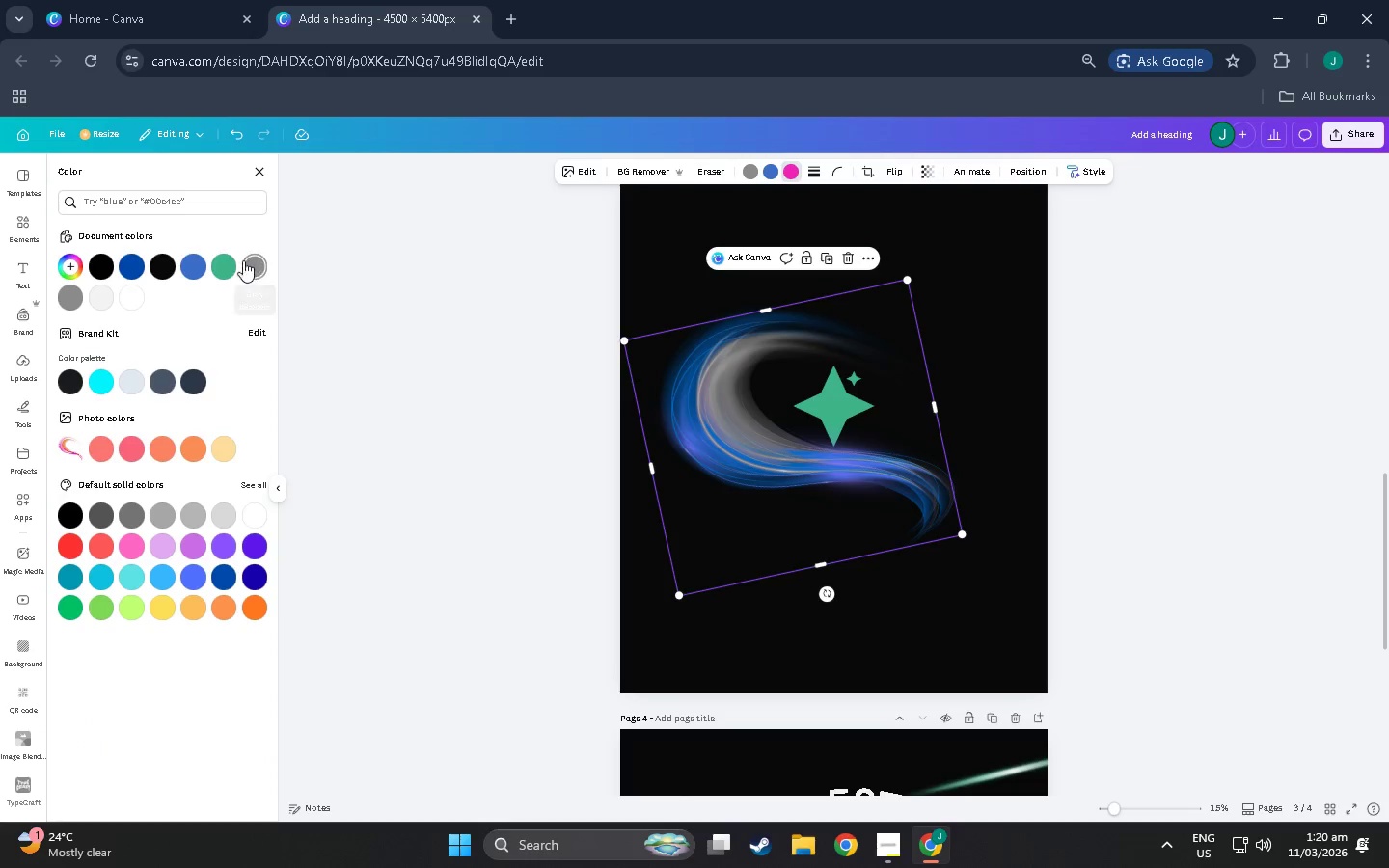 
left_click([222, 263])
 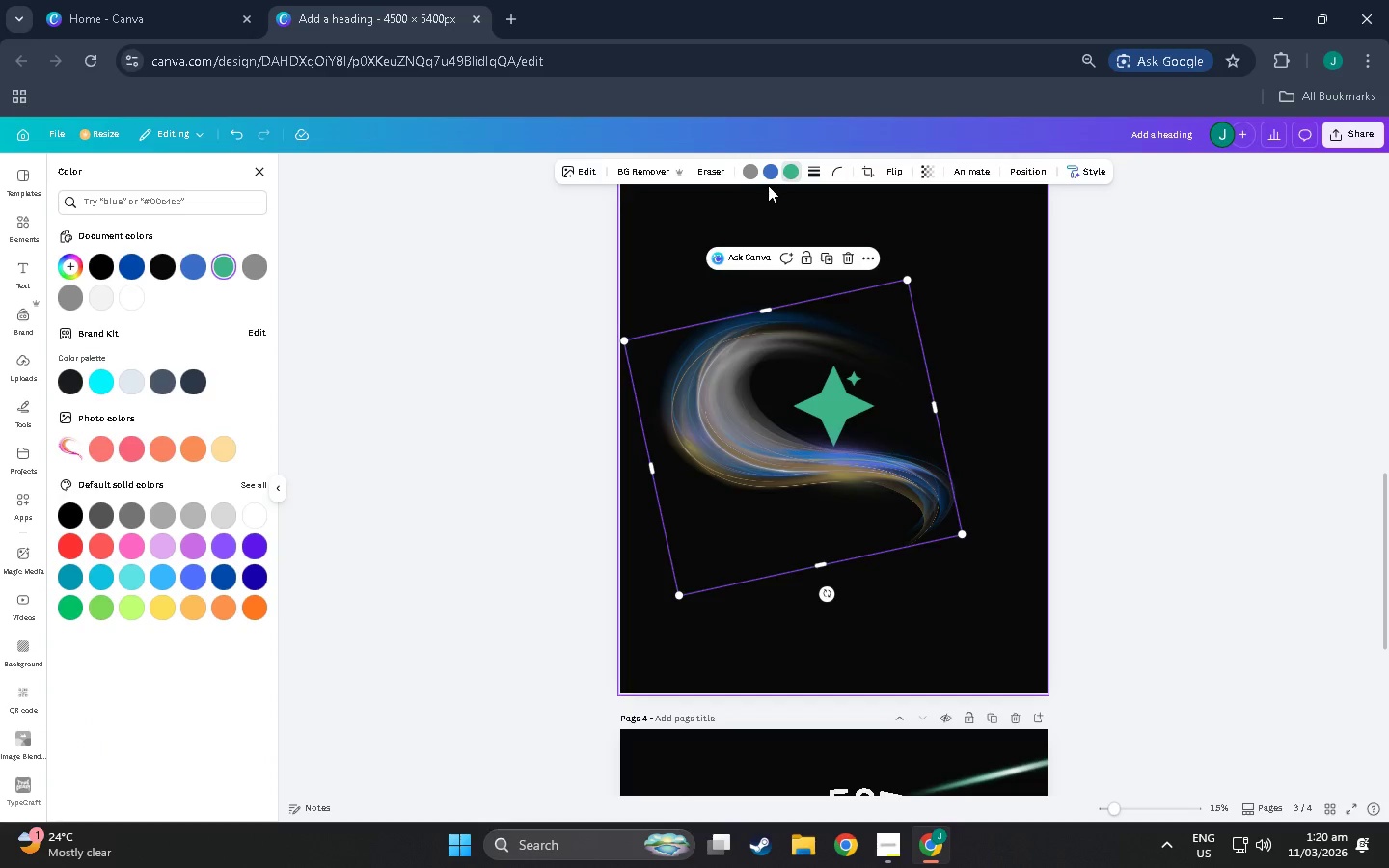 
left_click([768, 176])
 